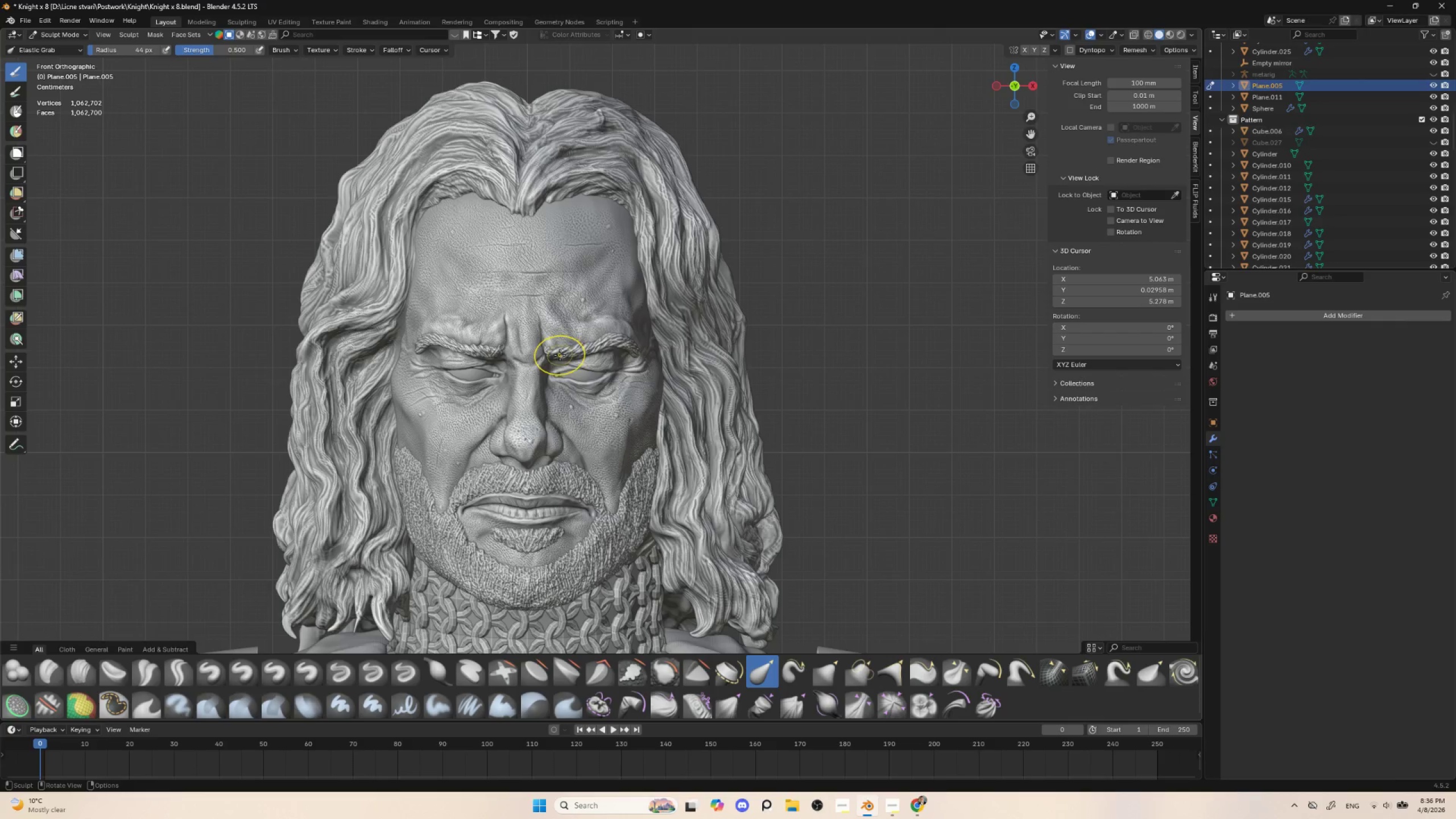 
left_click_drag(start_coordinate=[547, 354], to_coordinate=[550, 351])
 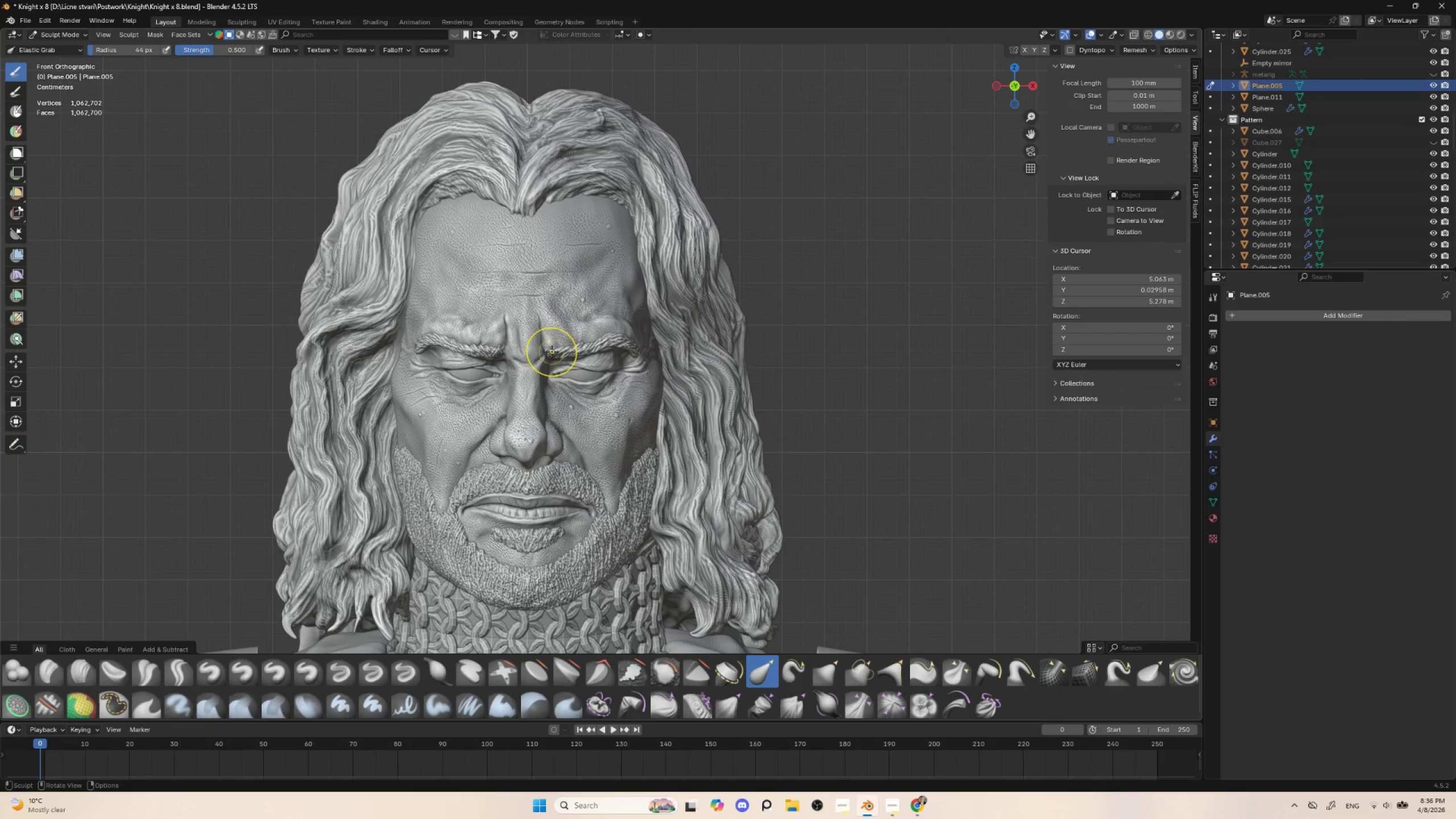 
left_click([551, 352])
 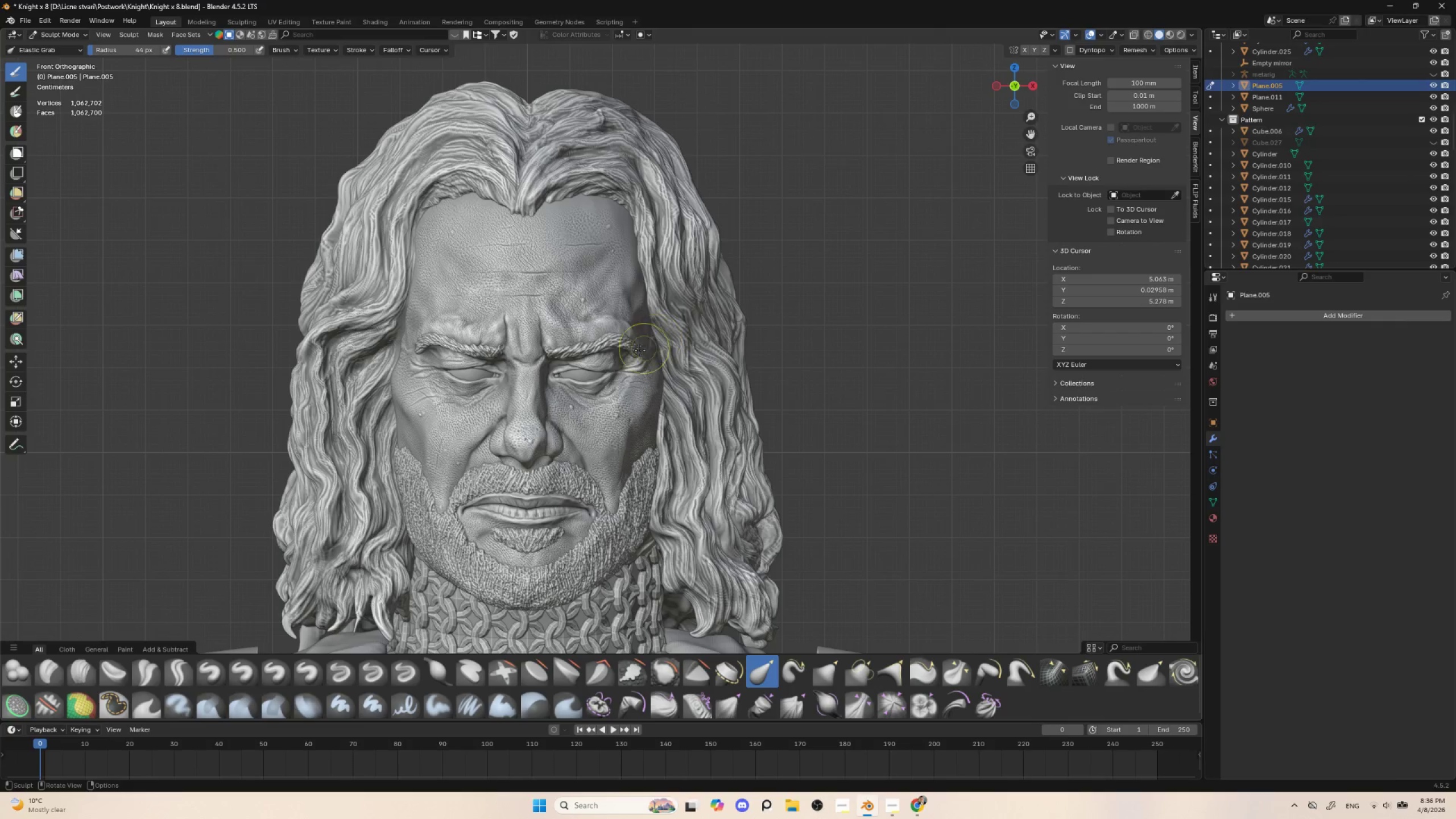 
left_click_drag(start_coordinate=[580, 349], to_coordinate=[581, 352])
 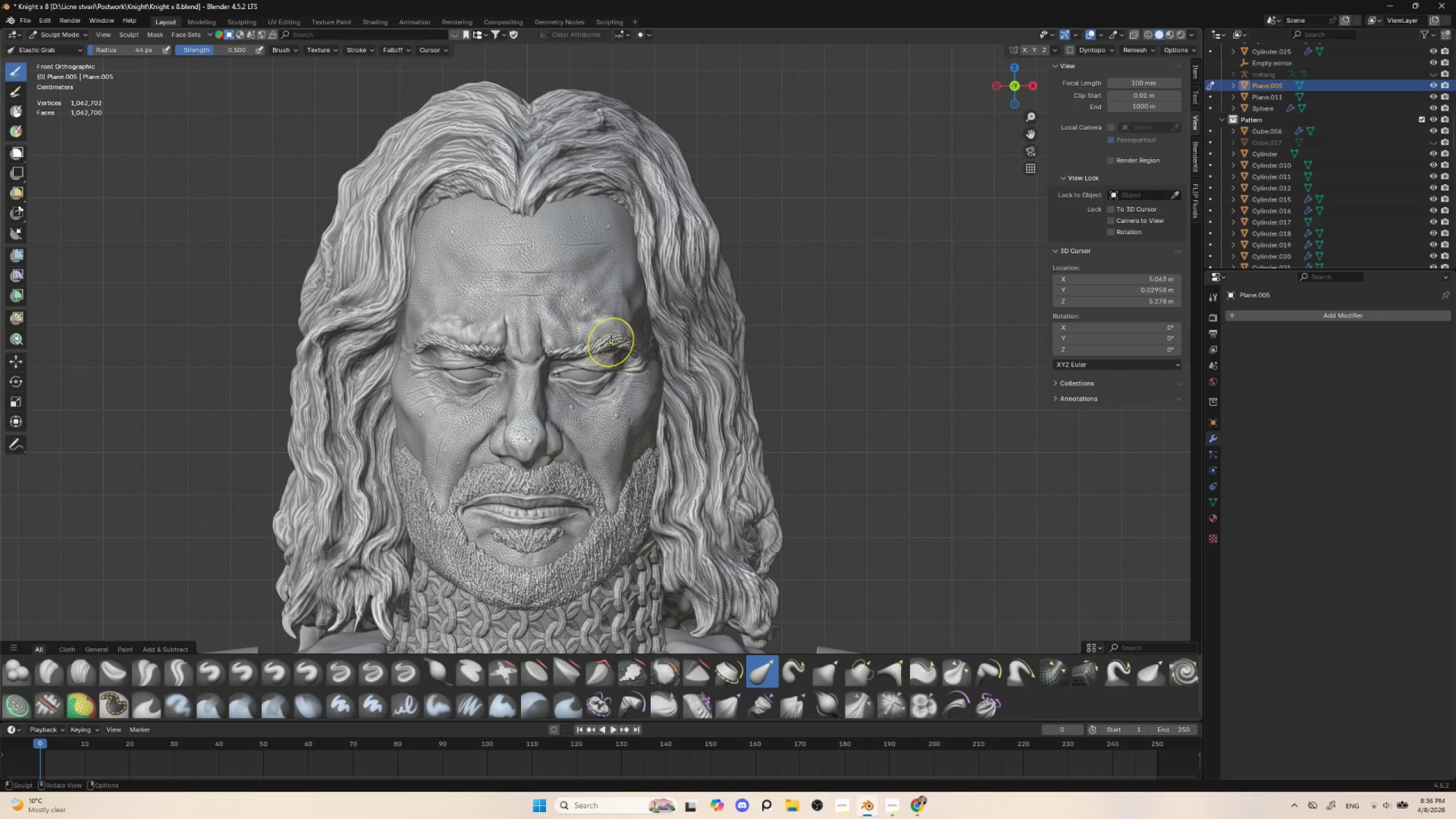 
left_click_drag(start_coordinate=[605, 342], to_coordinate=[602, 340])
 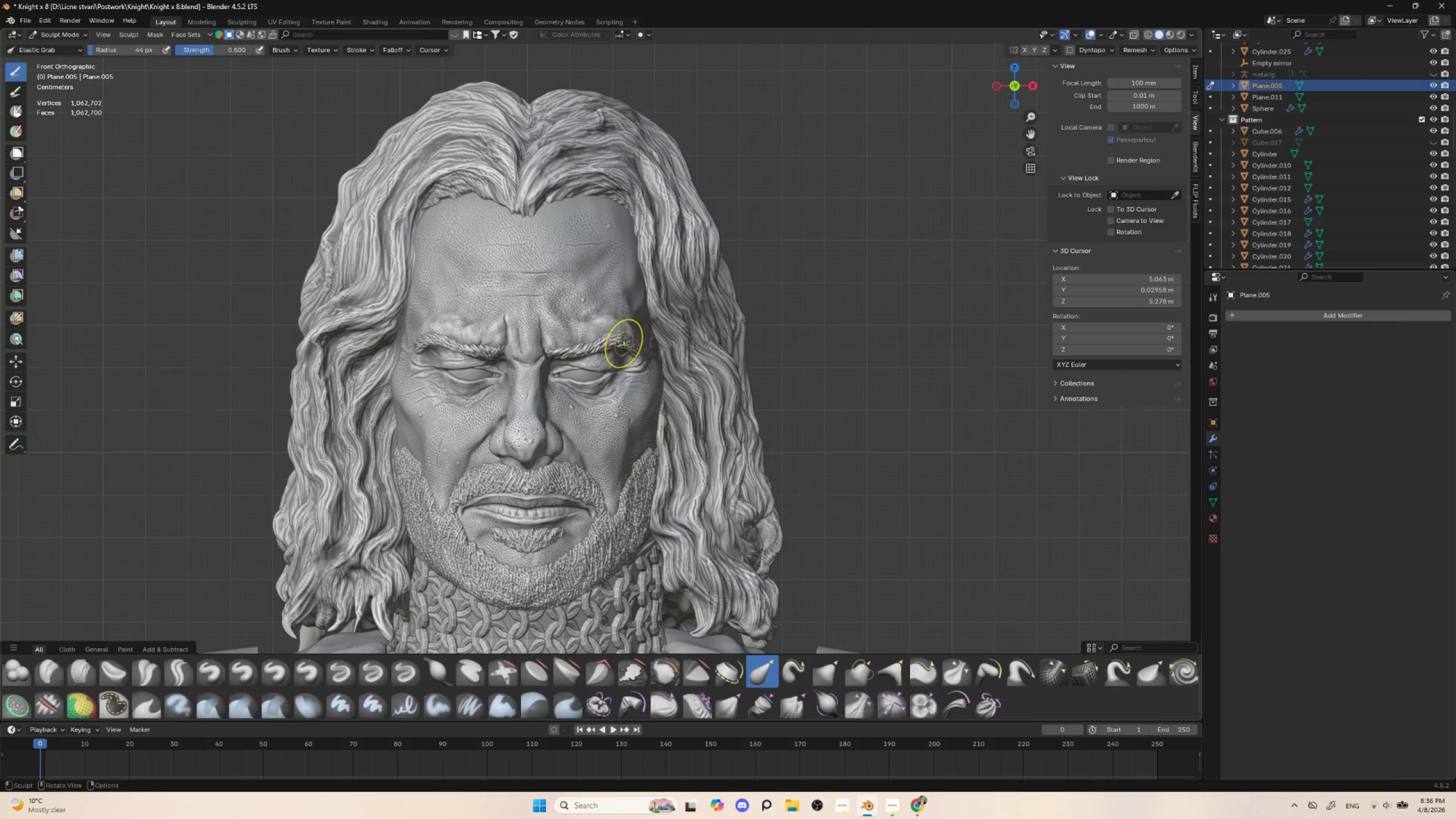 
left_click_drag(start_coordinate=[618, 344], to_coordinate=[619, 346])
 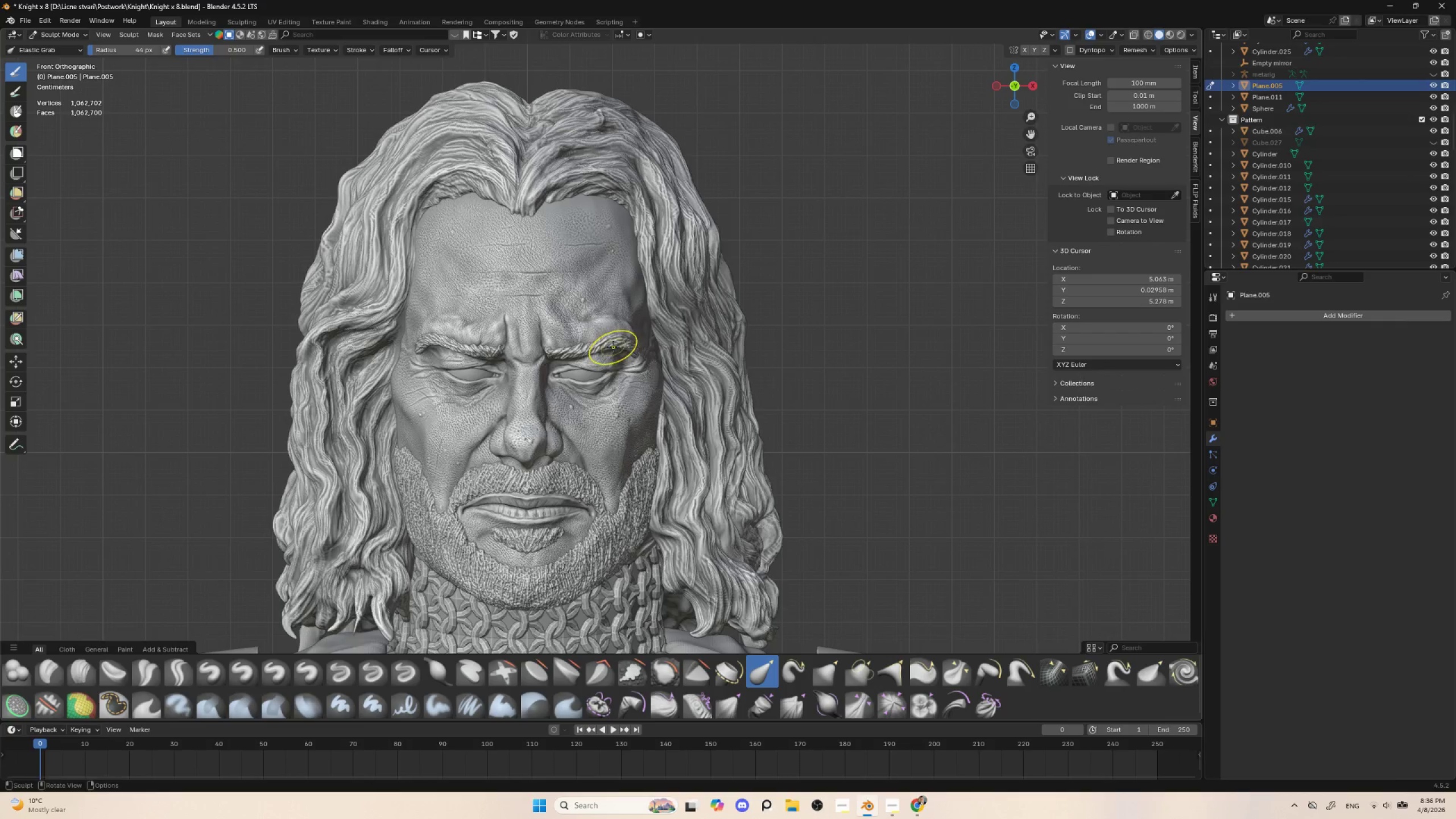 
left_click_drag(start_coordinate=[613, 347], to_coordinate=[614, 350])
 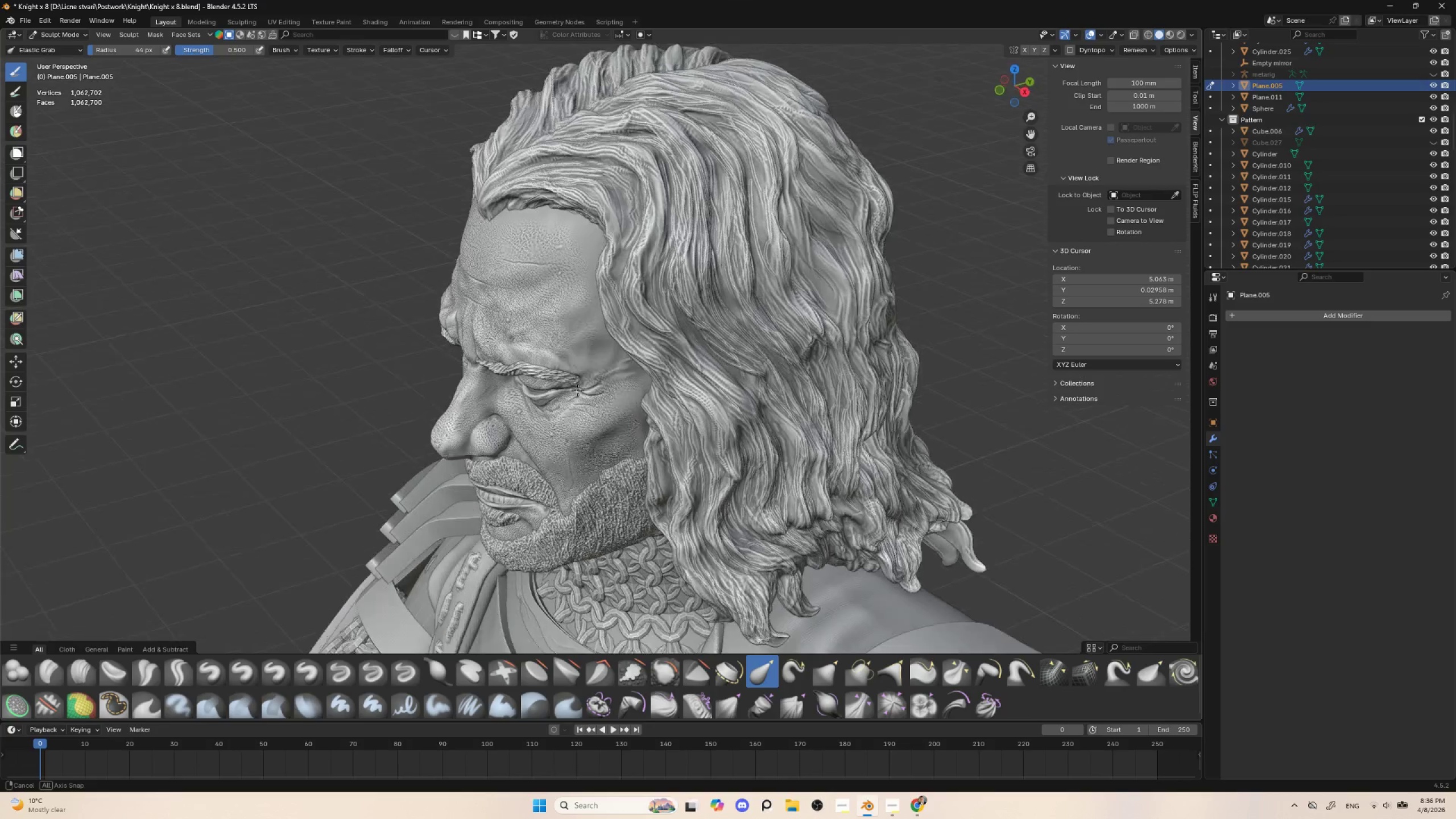 
key(Alt+Q)
 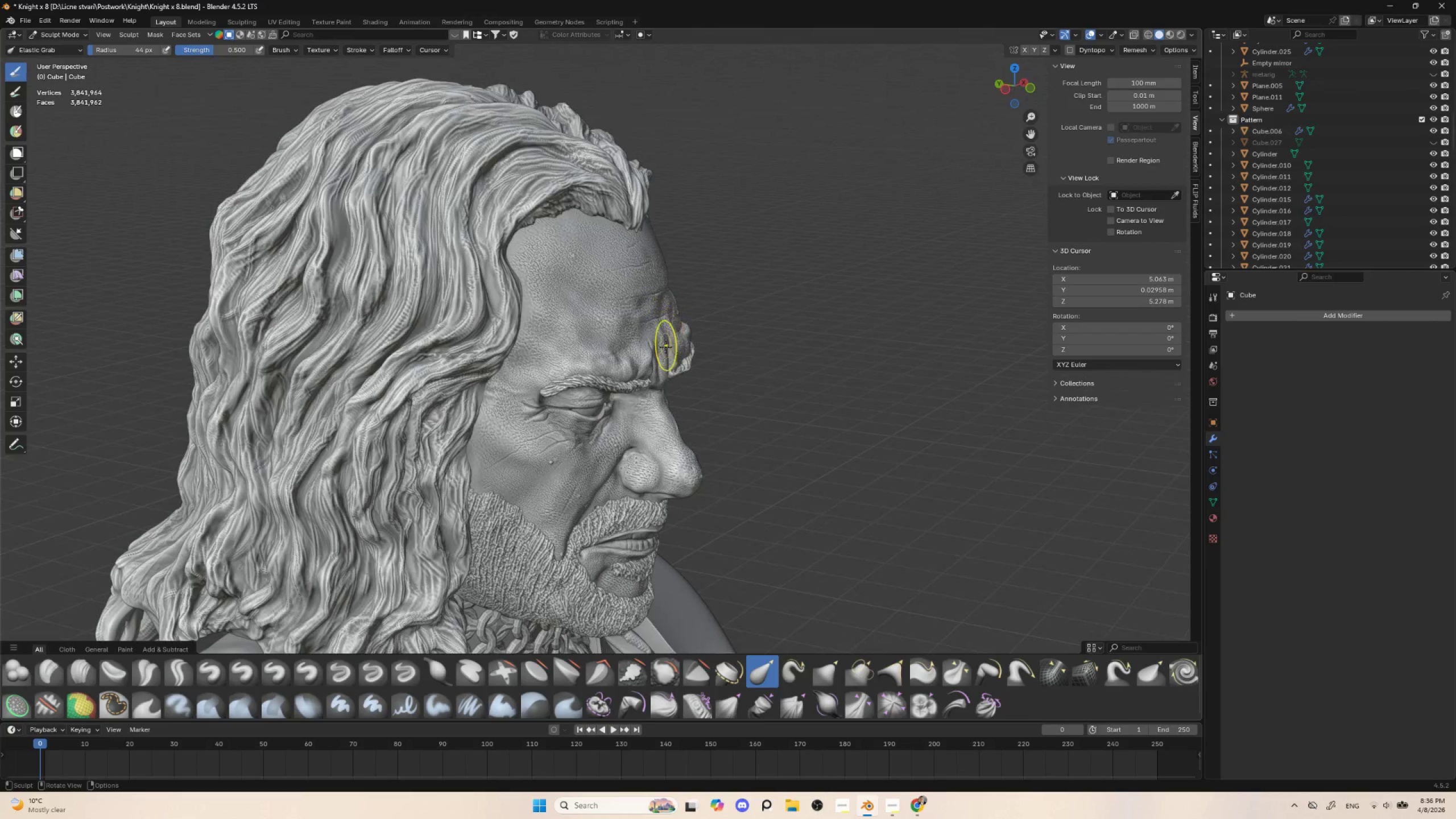 
key(BracketLeft)
 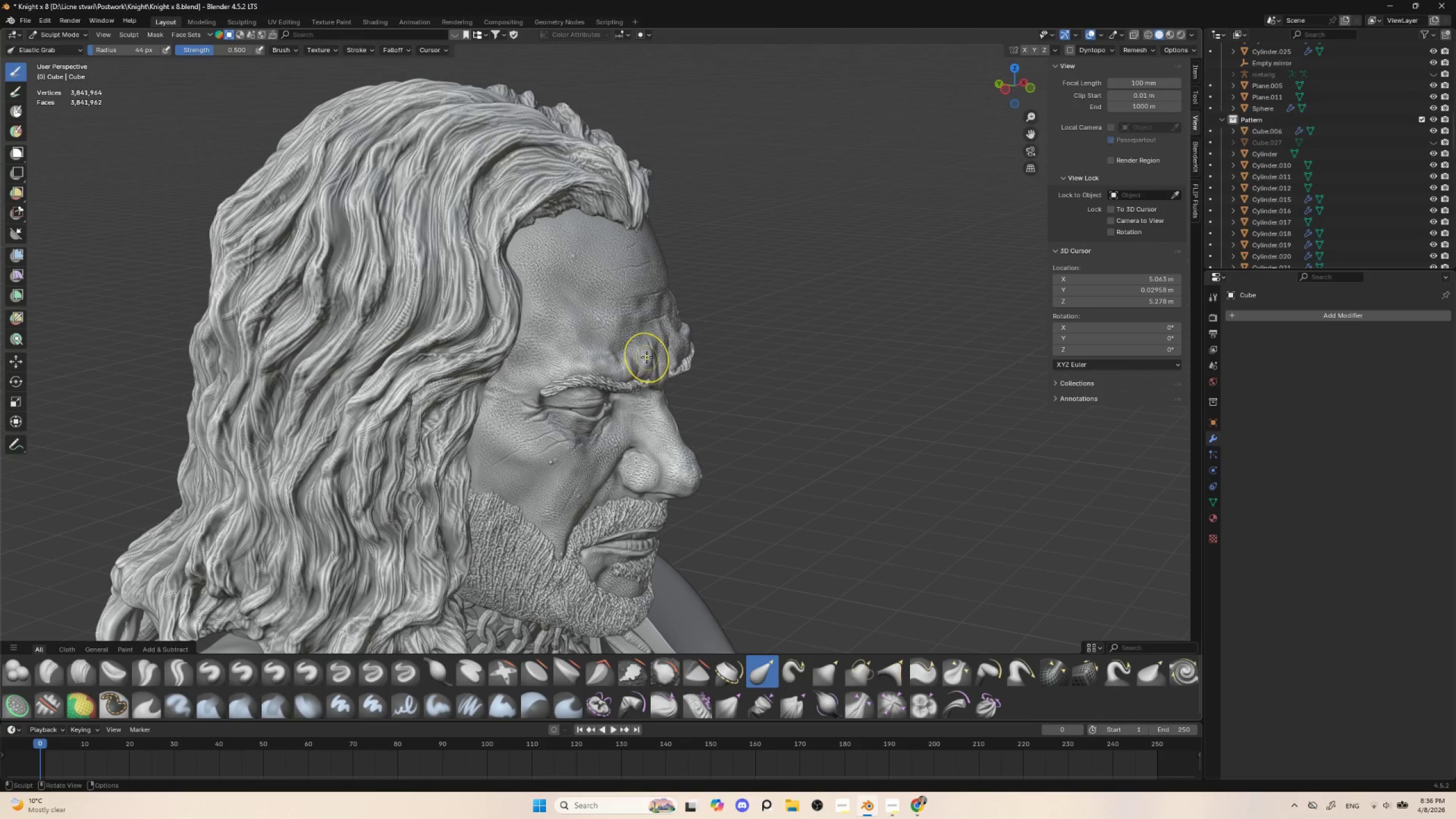 
key(BracketLeft)
 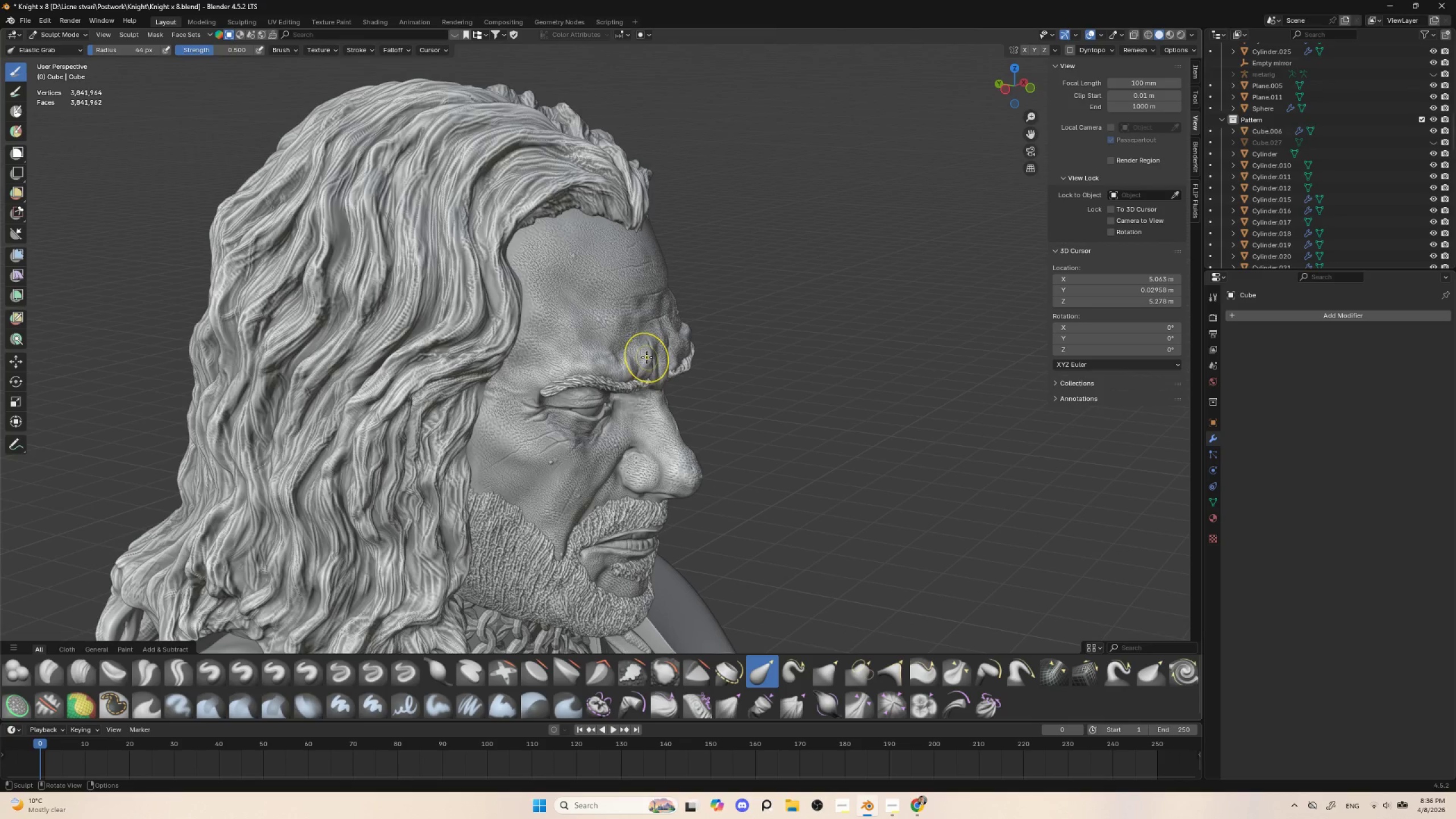 
key(BracketLeft)
 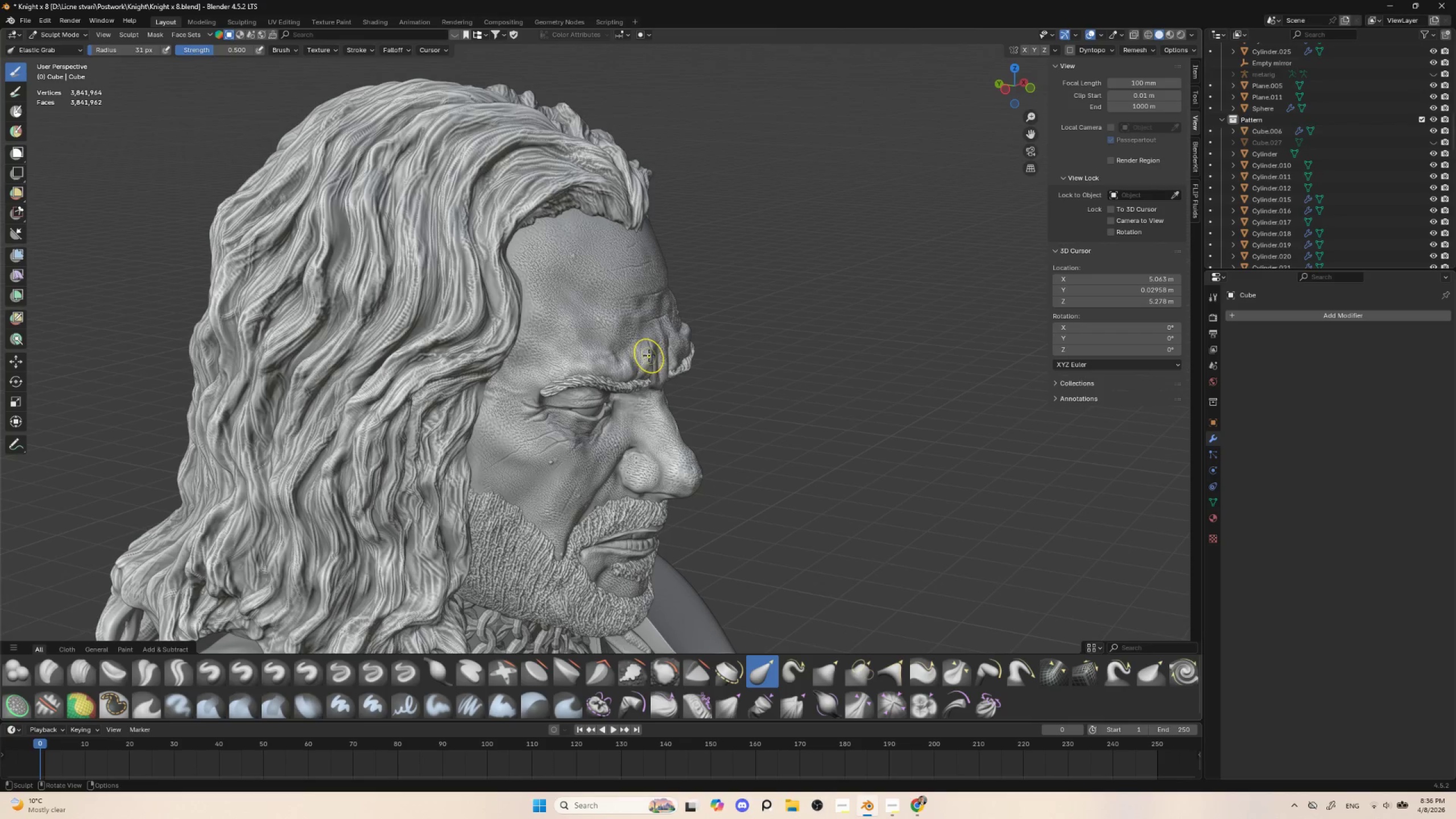 
left_click_drag(start_coordinate=[648, 355], to_coordinate=[646, 356])
 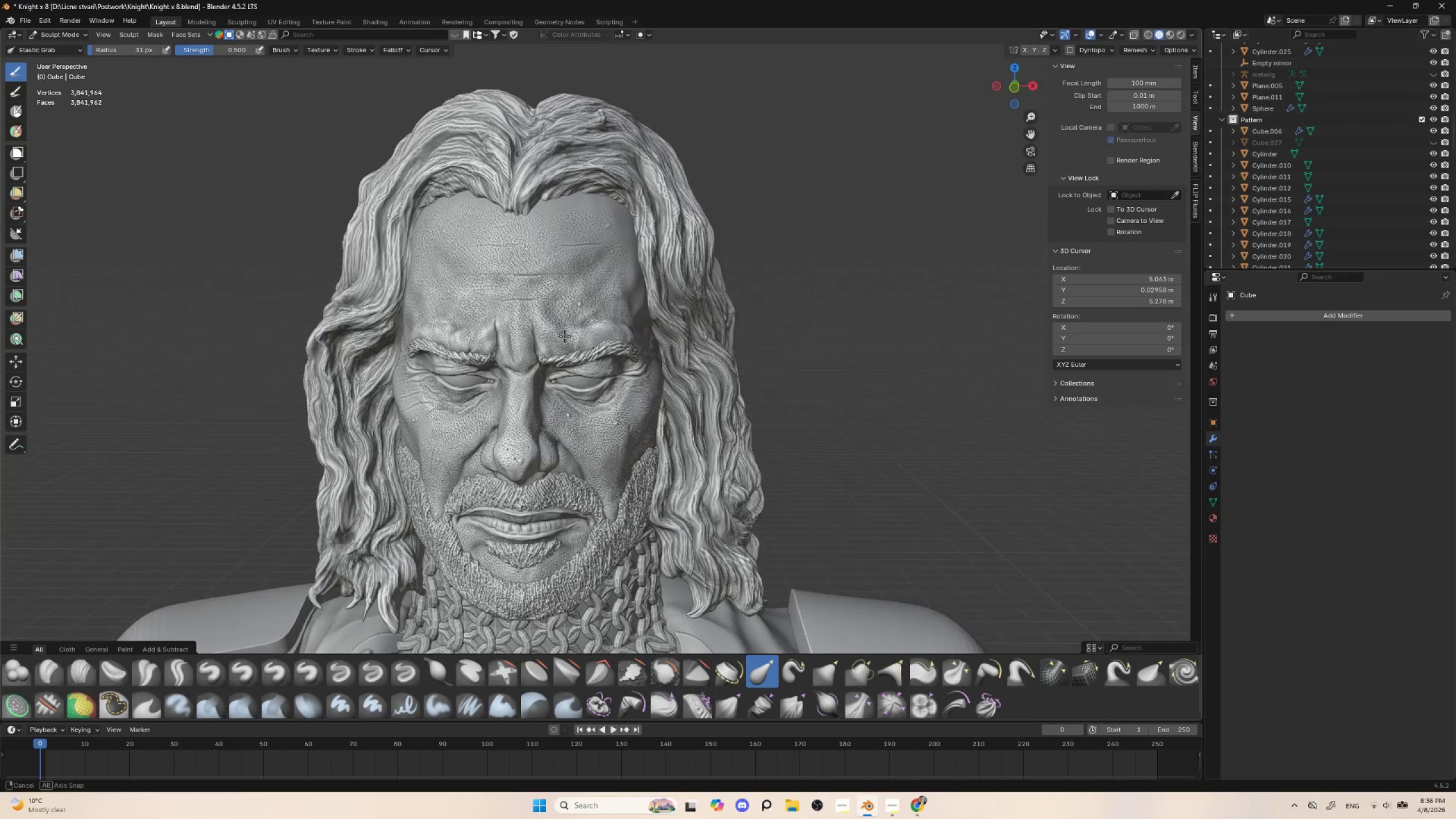 
key(Control+ControlLeft)
 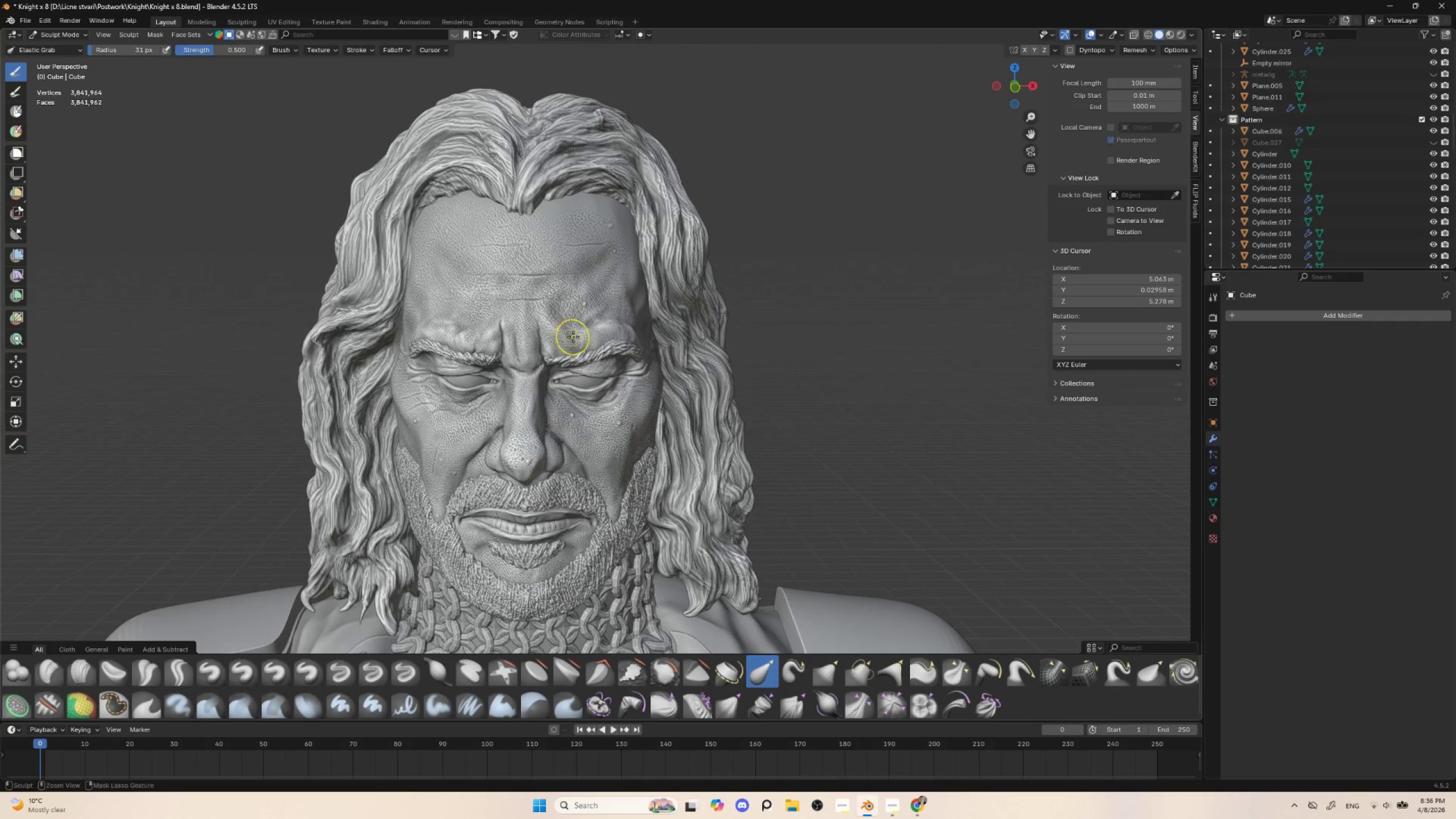 
key(Control+Z)
 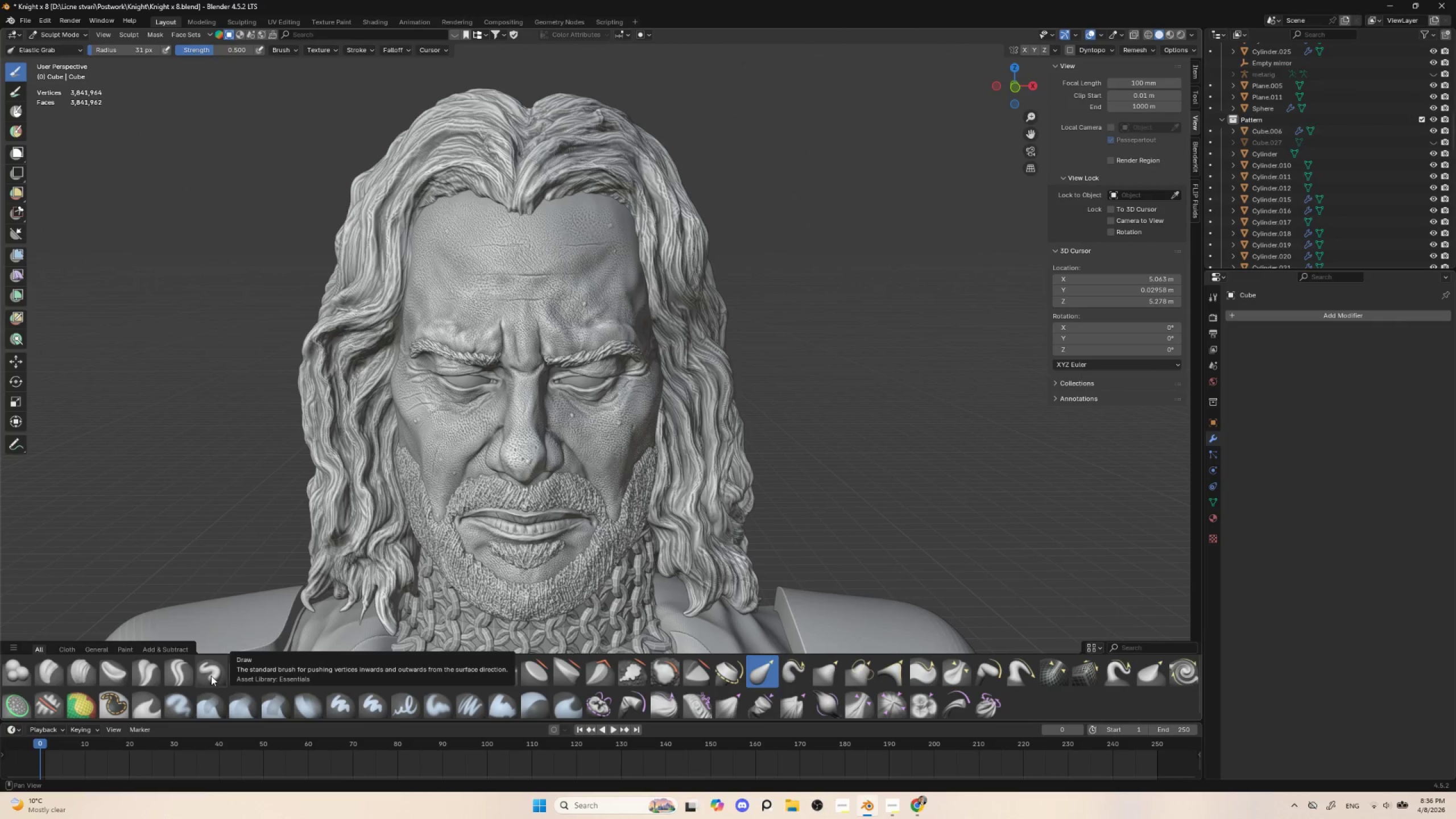 
hold_key(key=ControlLeft, duration=0.36)
 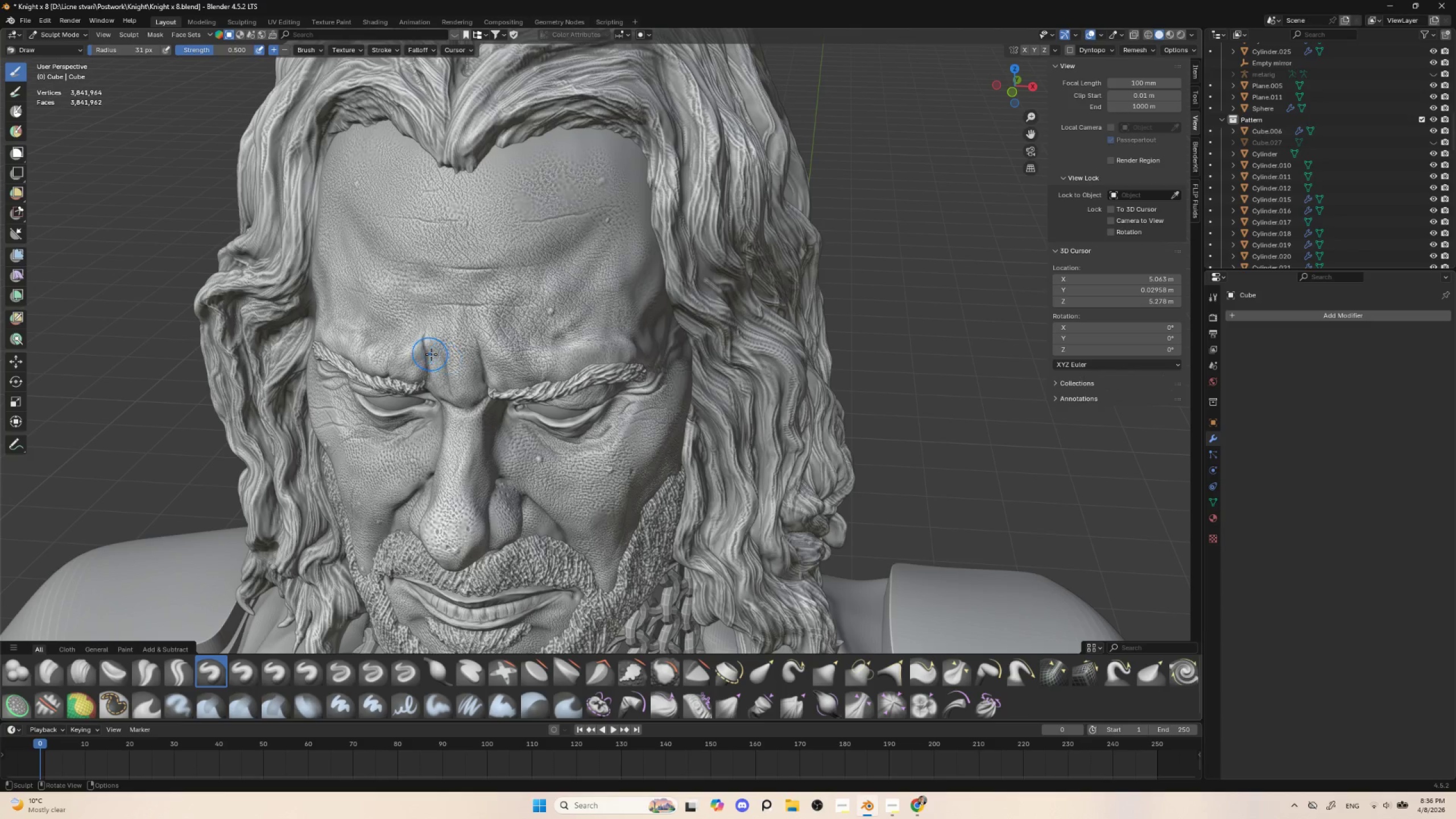 
key(BracketLeft)
 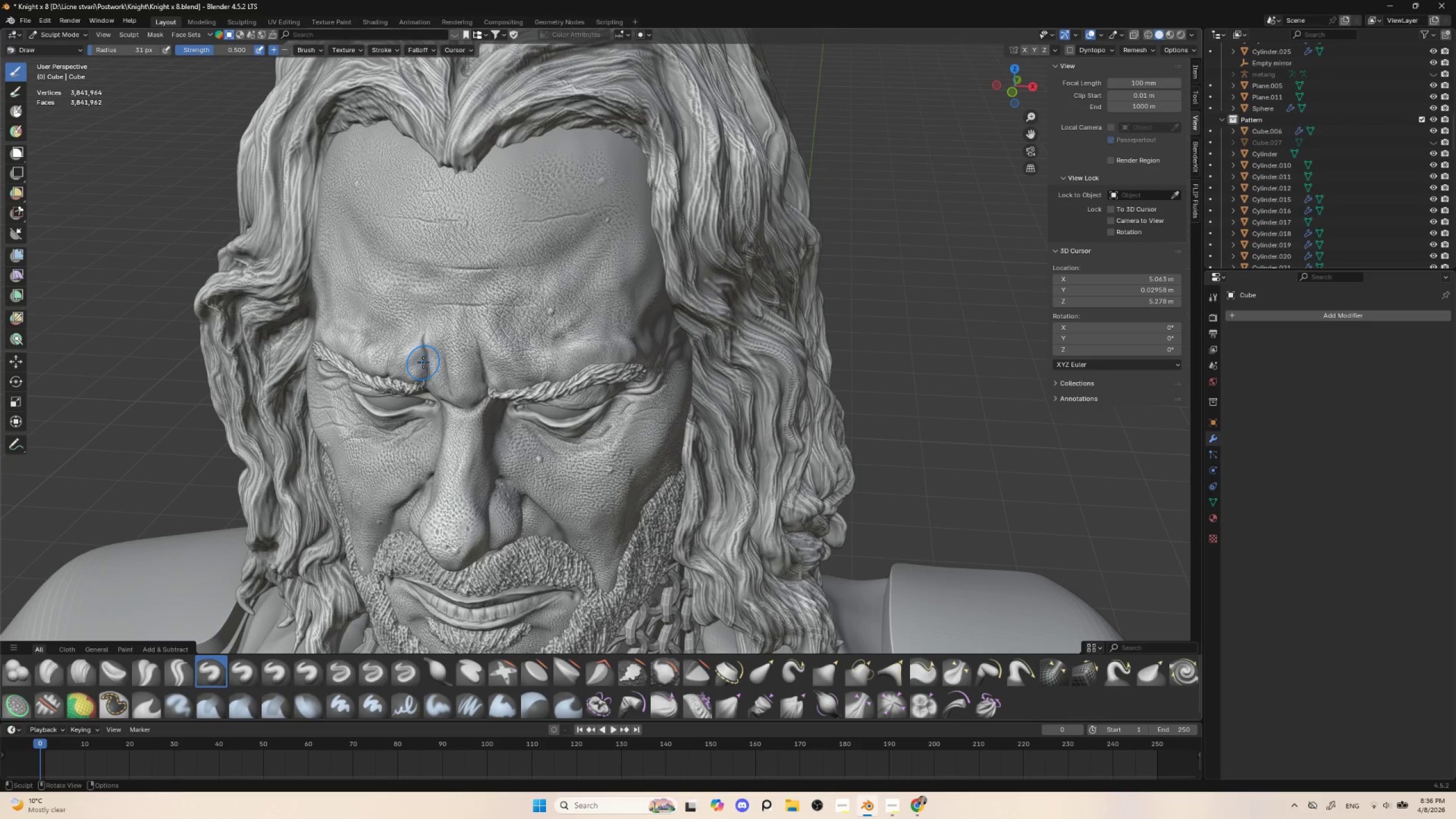 
key(BracketLeft)
 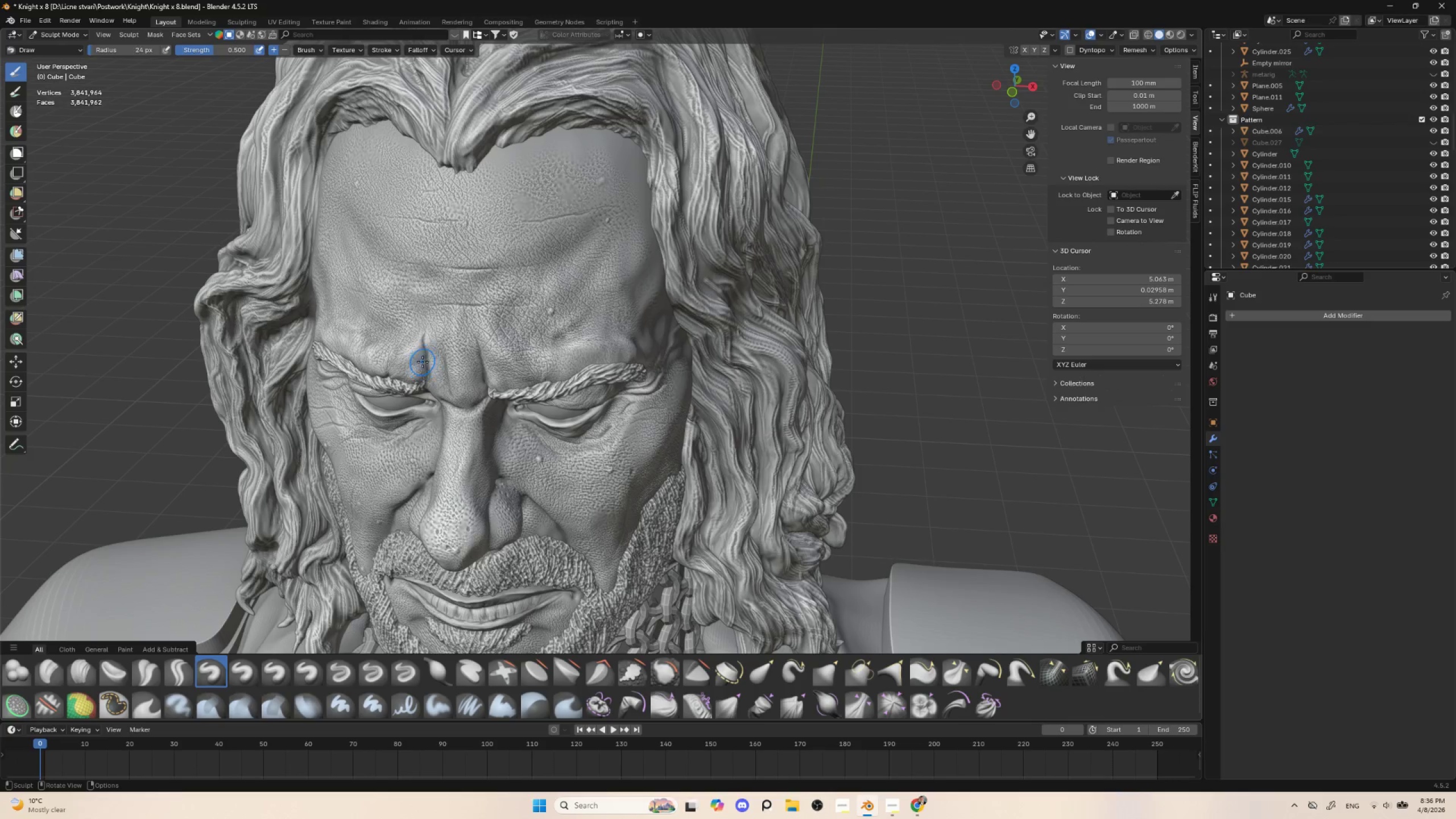 
key(BracketLeft)
 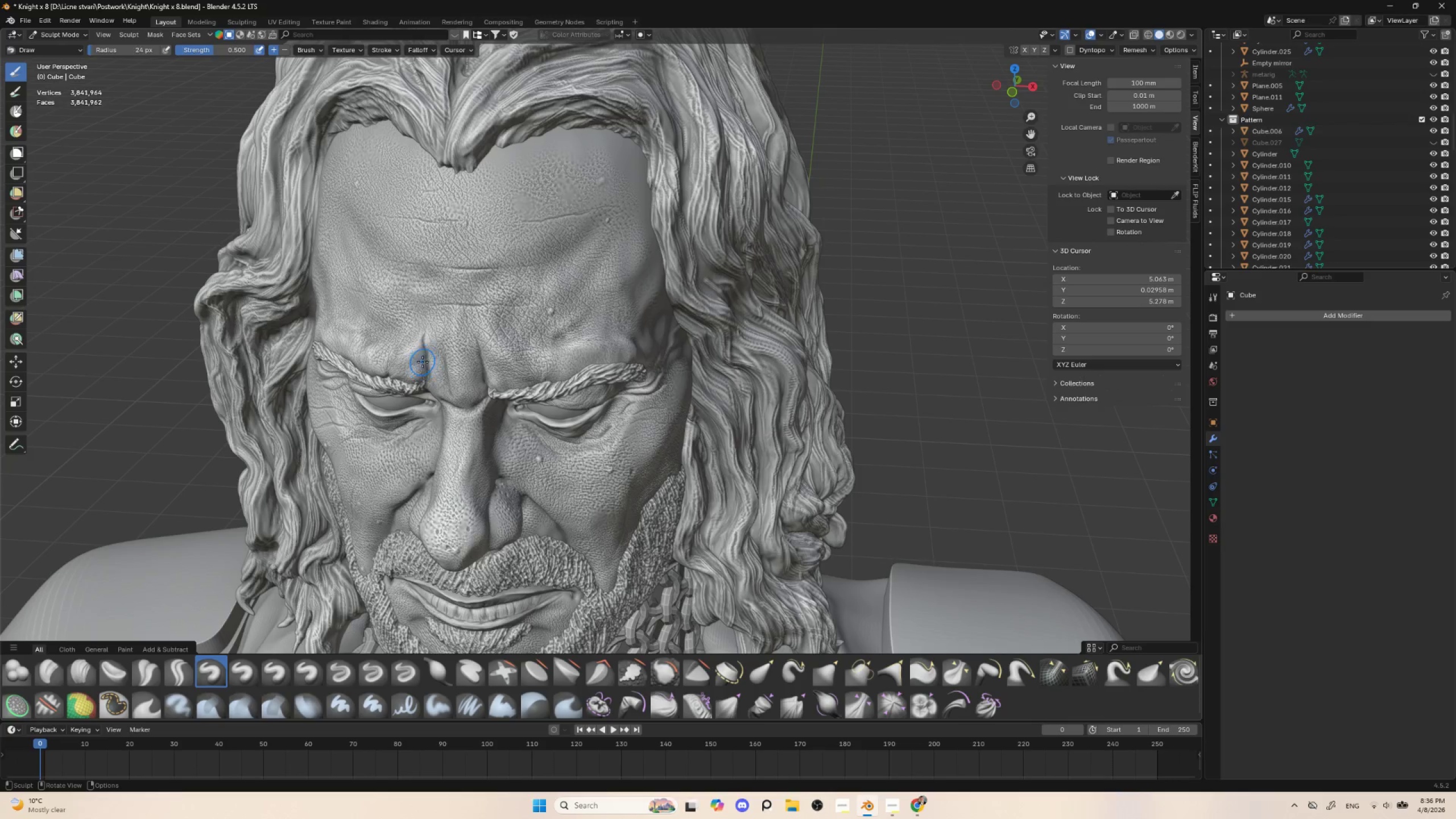 
key(BracketLeft)
 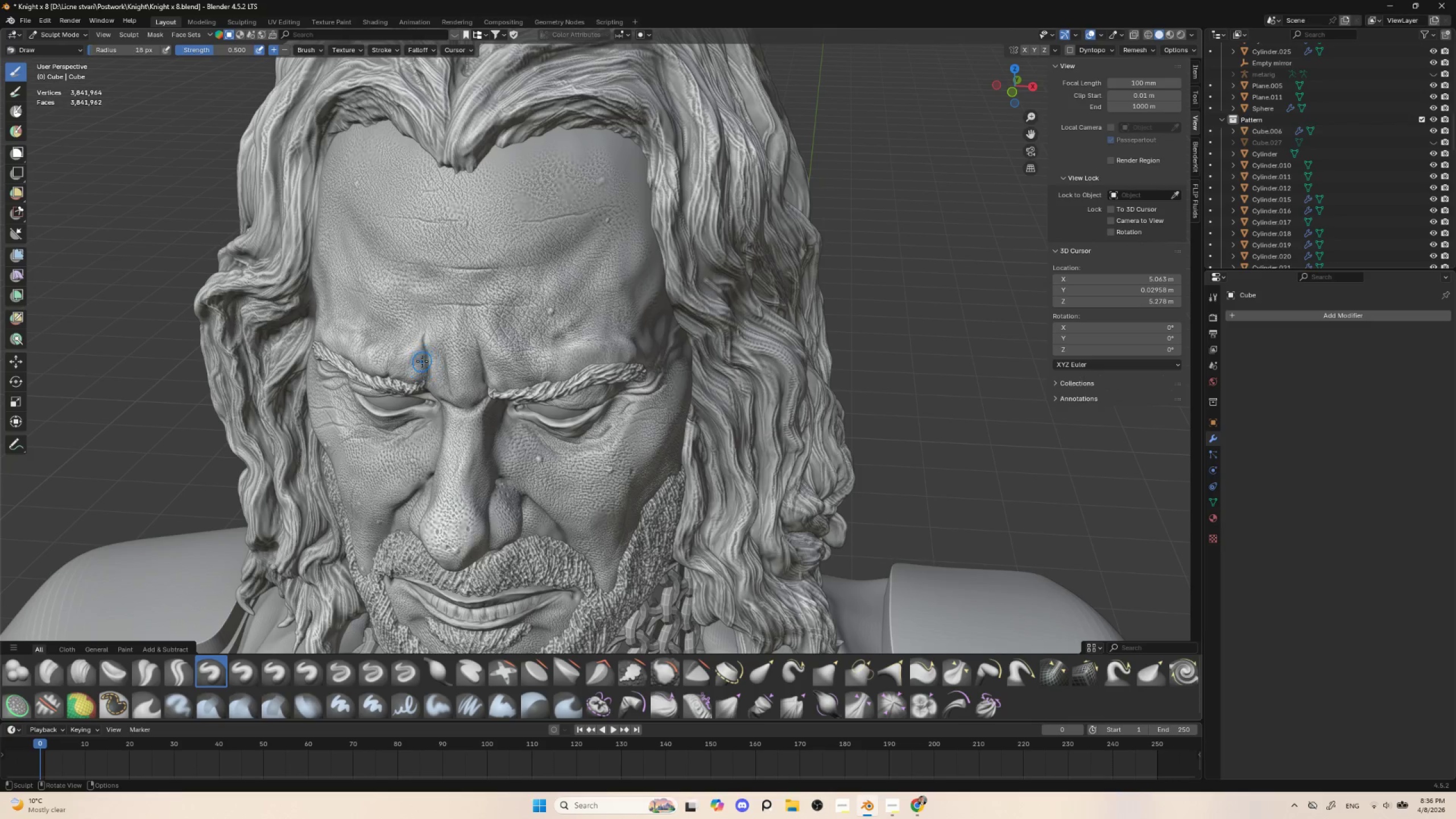 
key(BracketLeft)
 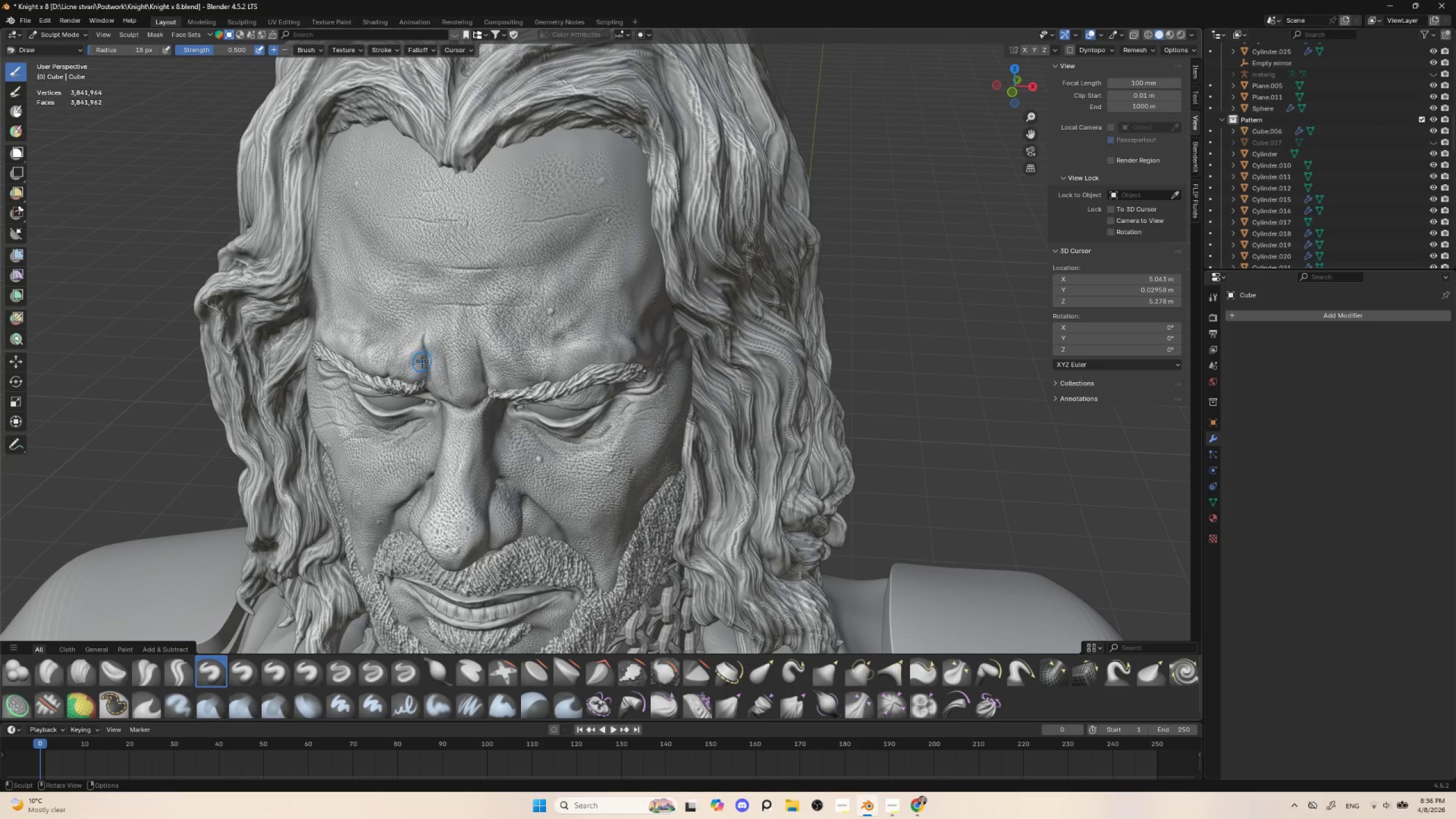 
key(BracketLeft)
 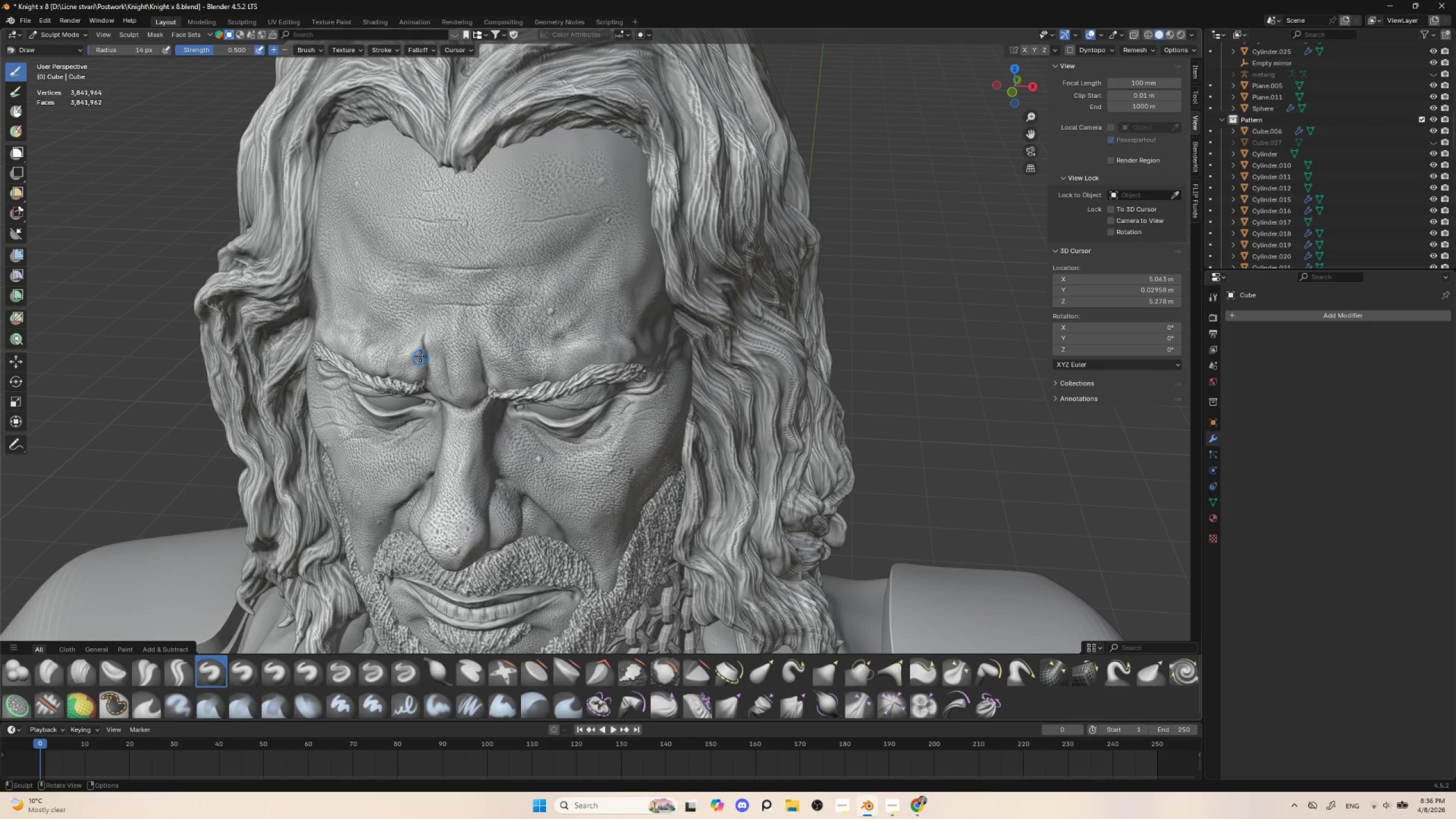 
left_click_drag(start_coordinate=[420, 356], to_coordinate=[417, 369])
 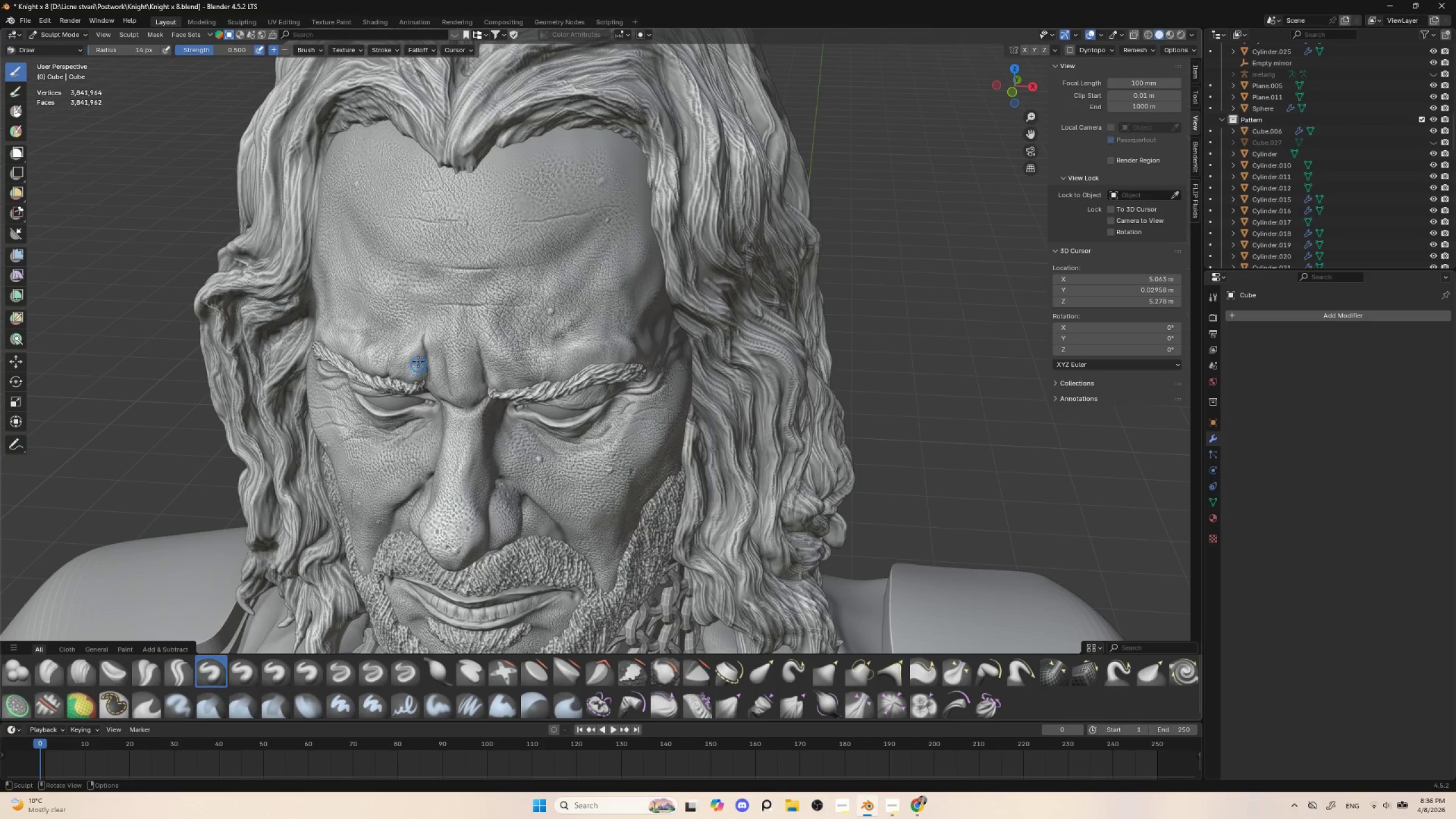 
left_click_drag(start_coordinate=[416, 358], to_coordinate=[413, 375])
 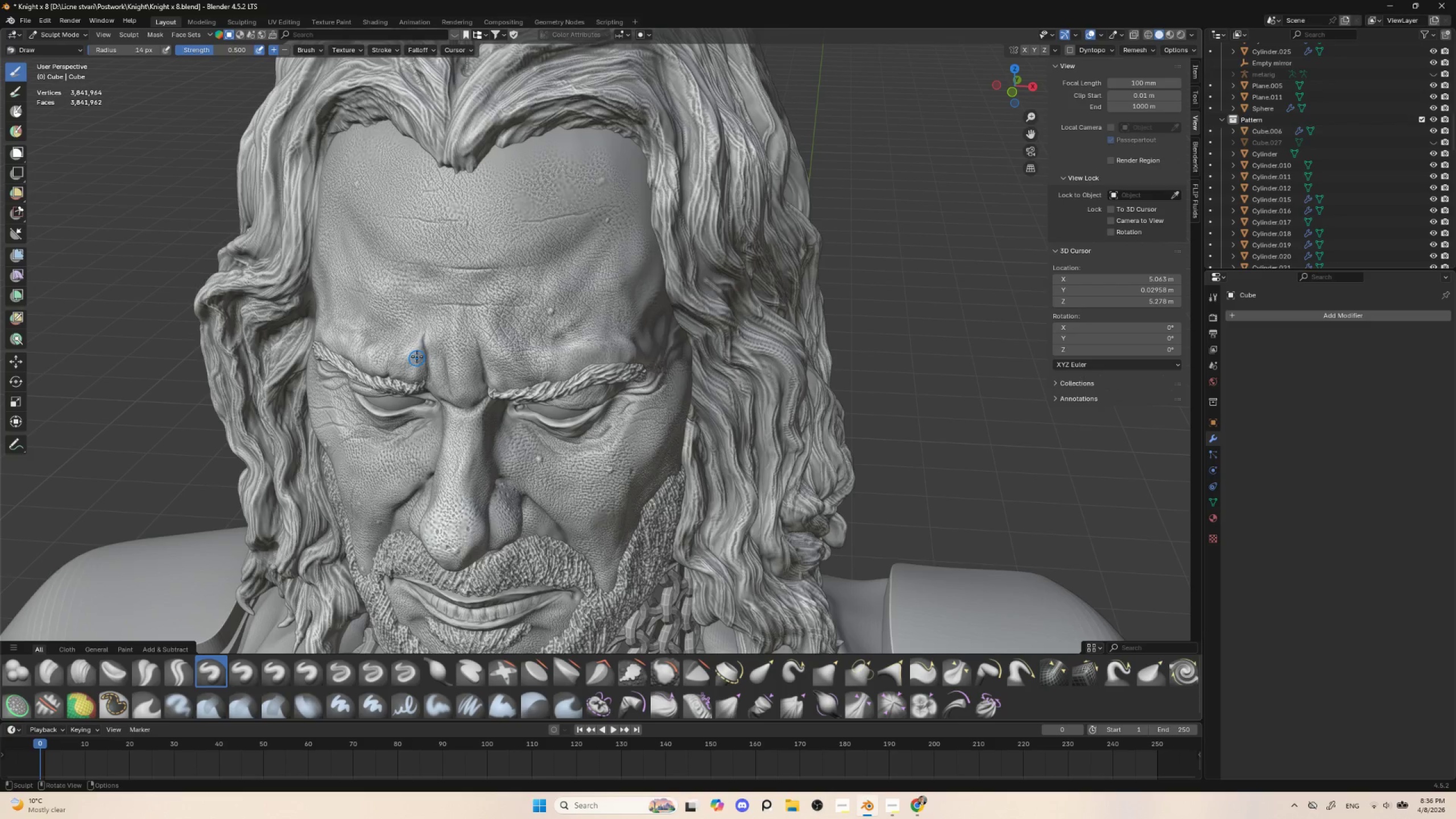 
left_click_drag(start_coordinate=[416, 355], to_coordinate=[418, 373])
 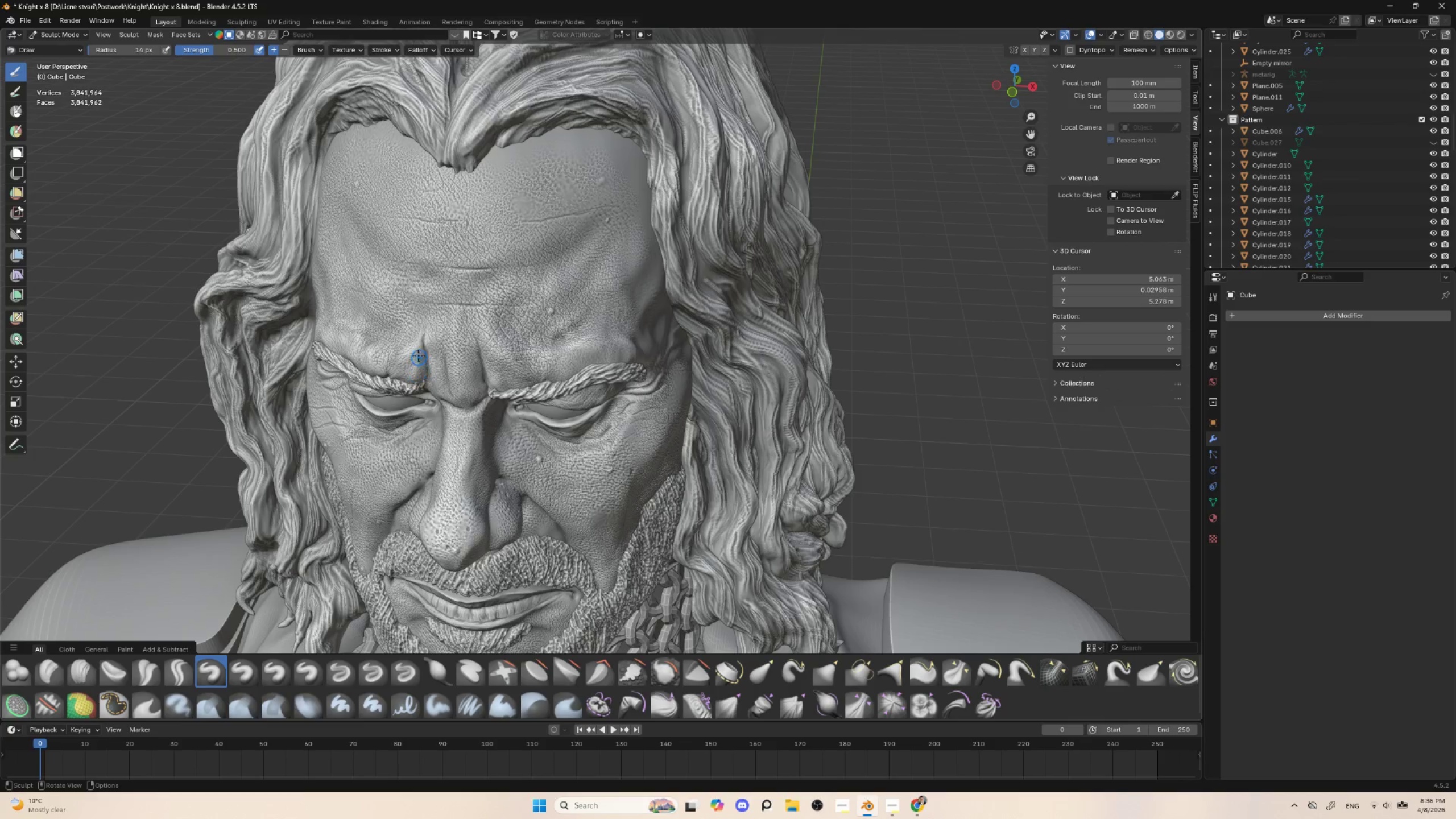 
left_click_drag(start_coordinate=[419, 351], to_coordinate=[421, 372])
 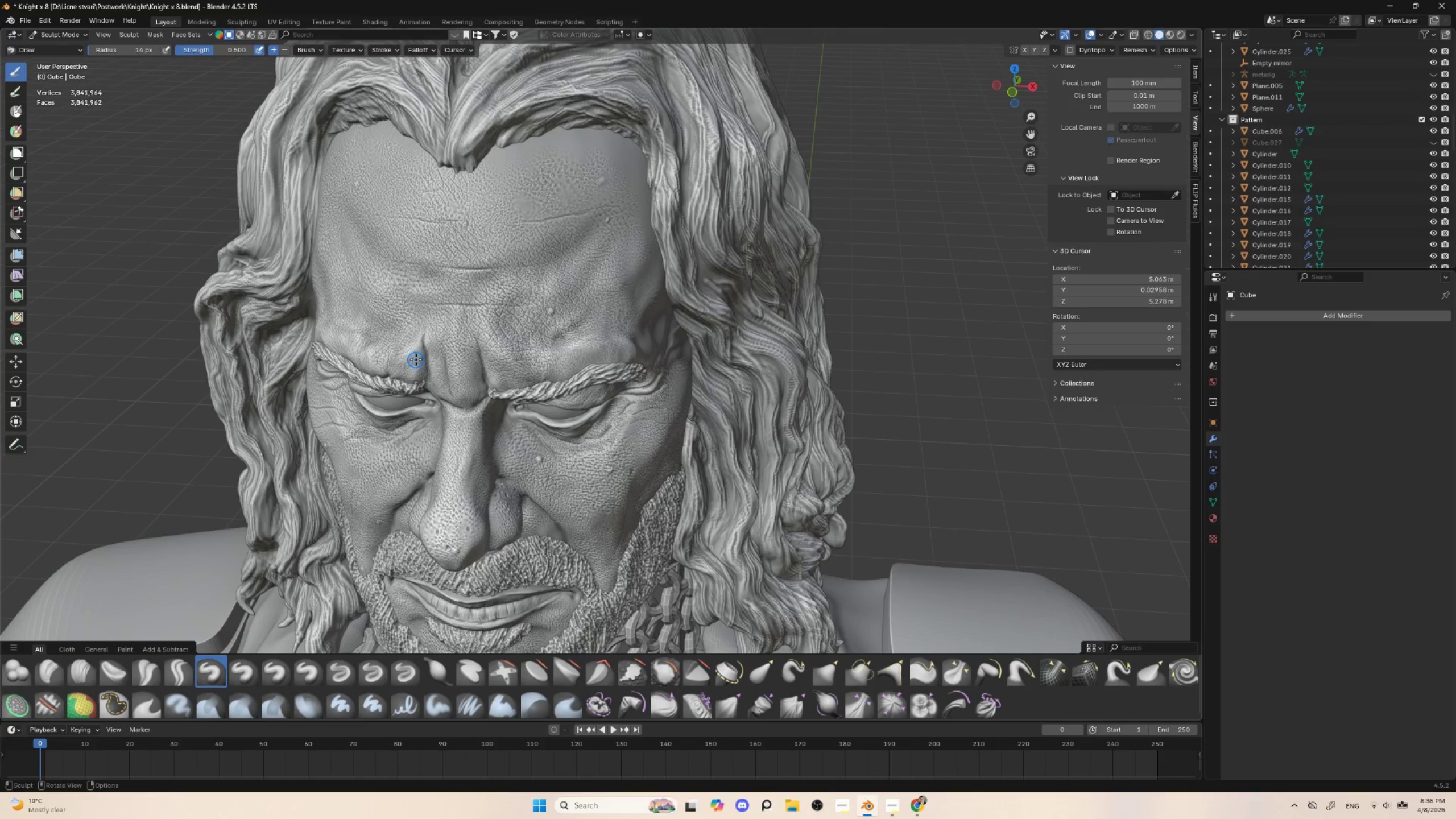 
left_click_drag(start_coordinate=[413, 354], to_coordinate=[412, 373])
 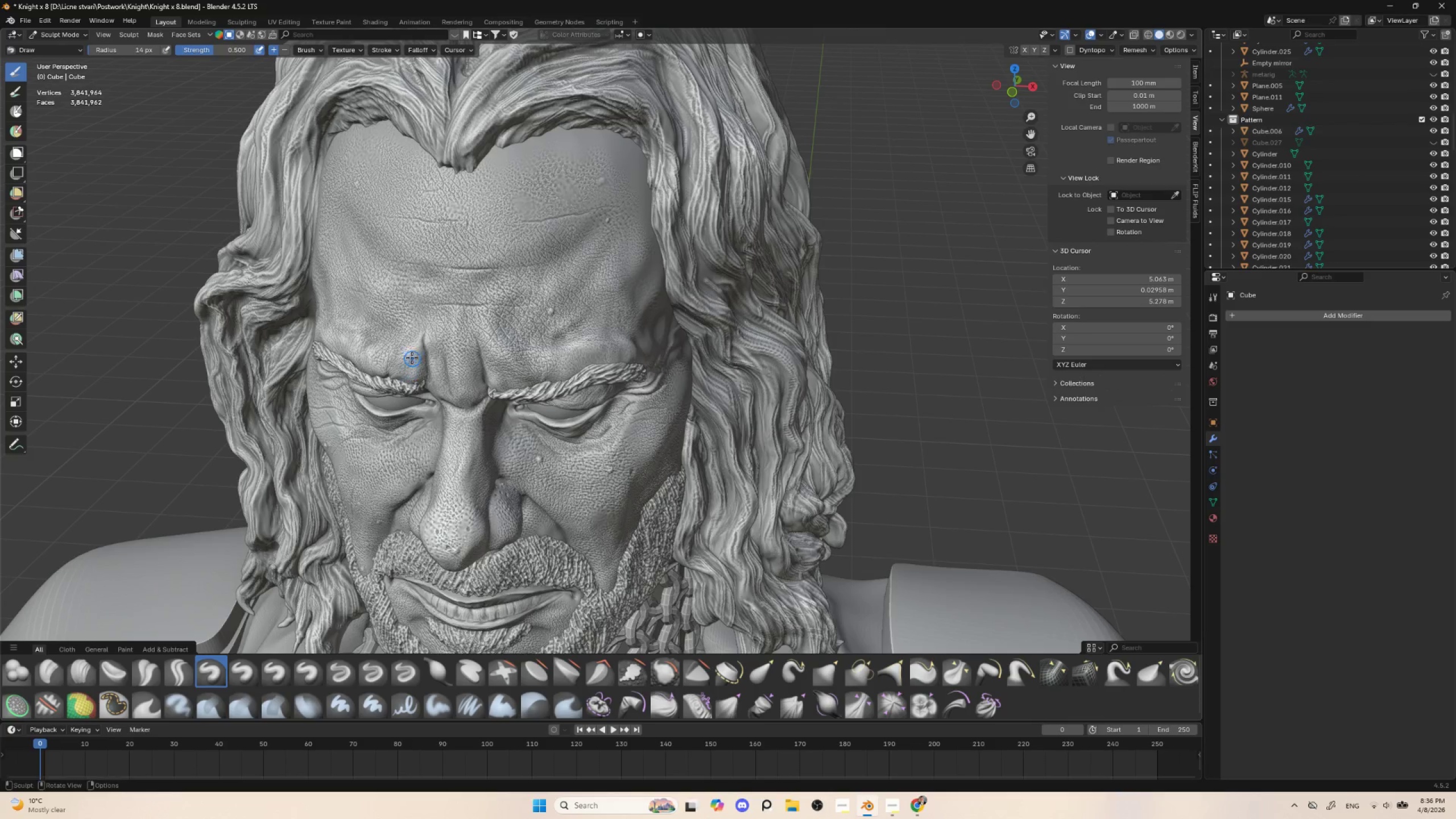 
left_click_drag(start_coordinate=[411, 361], to_coordinate=[408, 373])
 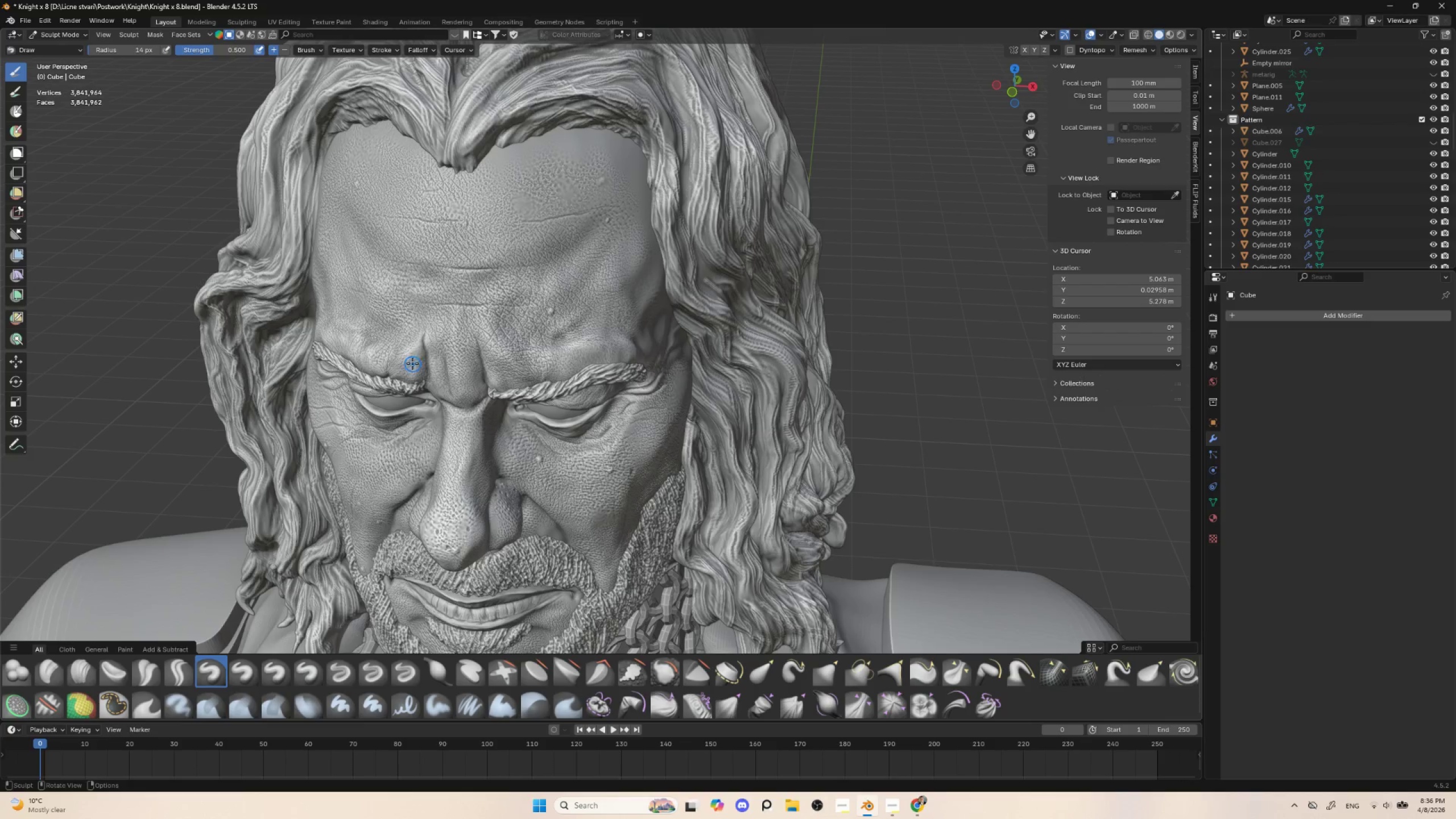 
left_click_drag(start_coordinate=[412, 363], to_coordinate=[412, 371])
 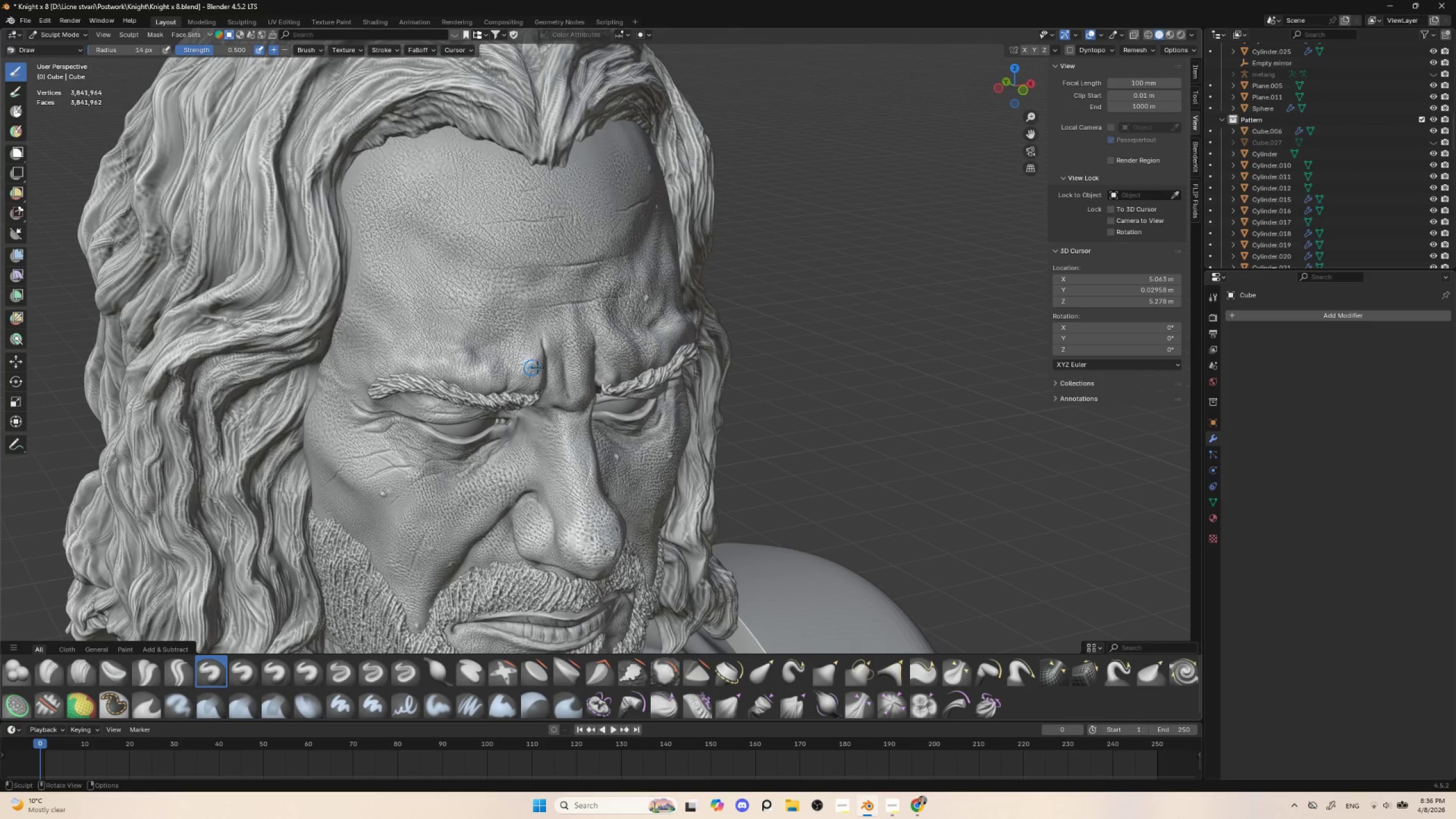 
hold_key(key=ControlLeft, duration=1.53)
left_click_drag(start_coordinate=[539, 351], to_coordinate=[534, 369])
 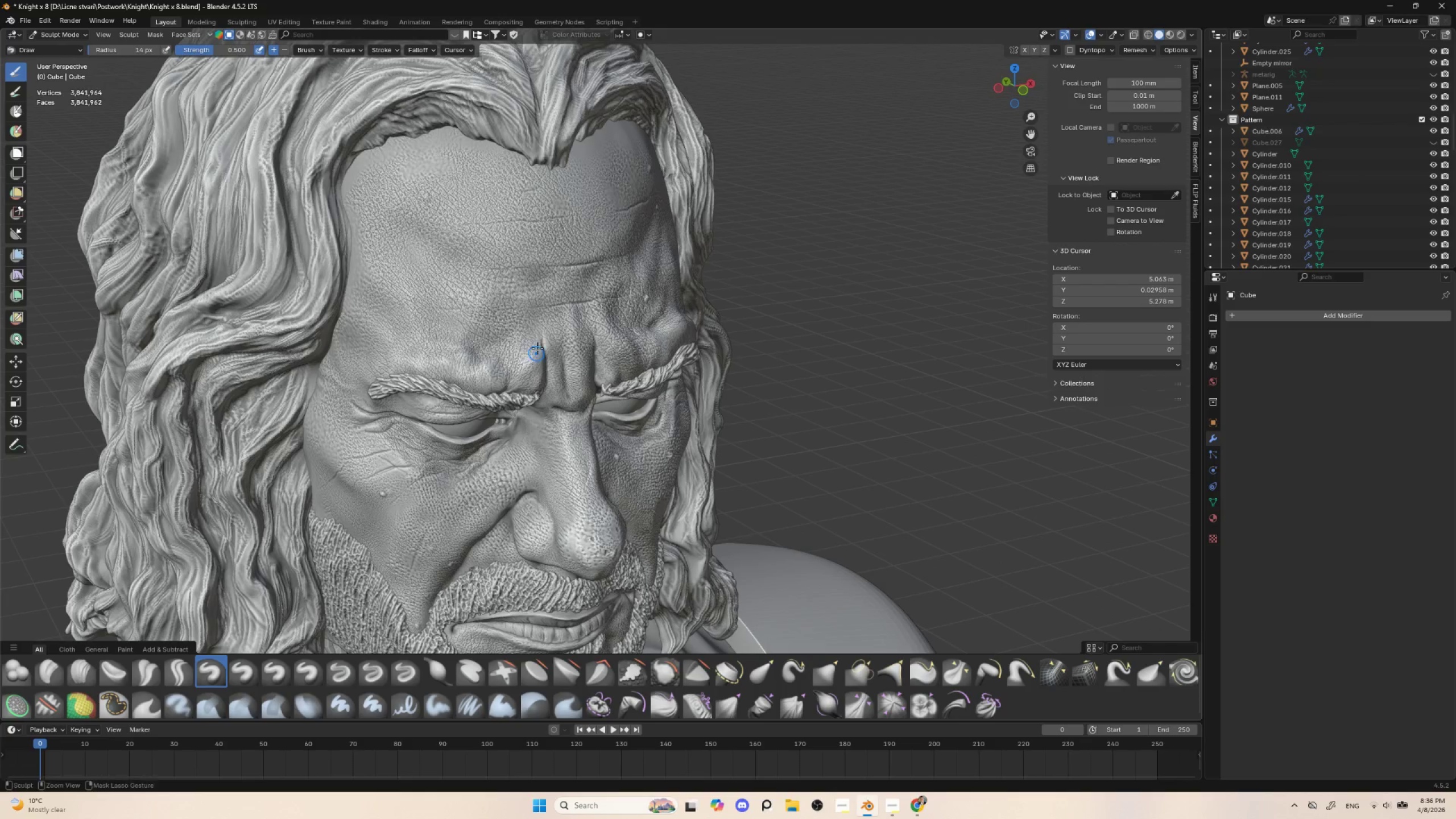 
left_click_drag(start_coordinate=[537, 344], to_coordinate=[532, 368])
 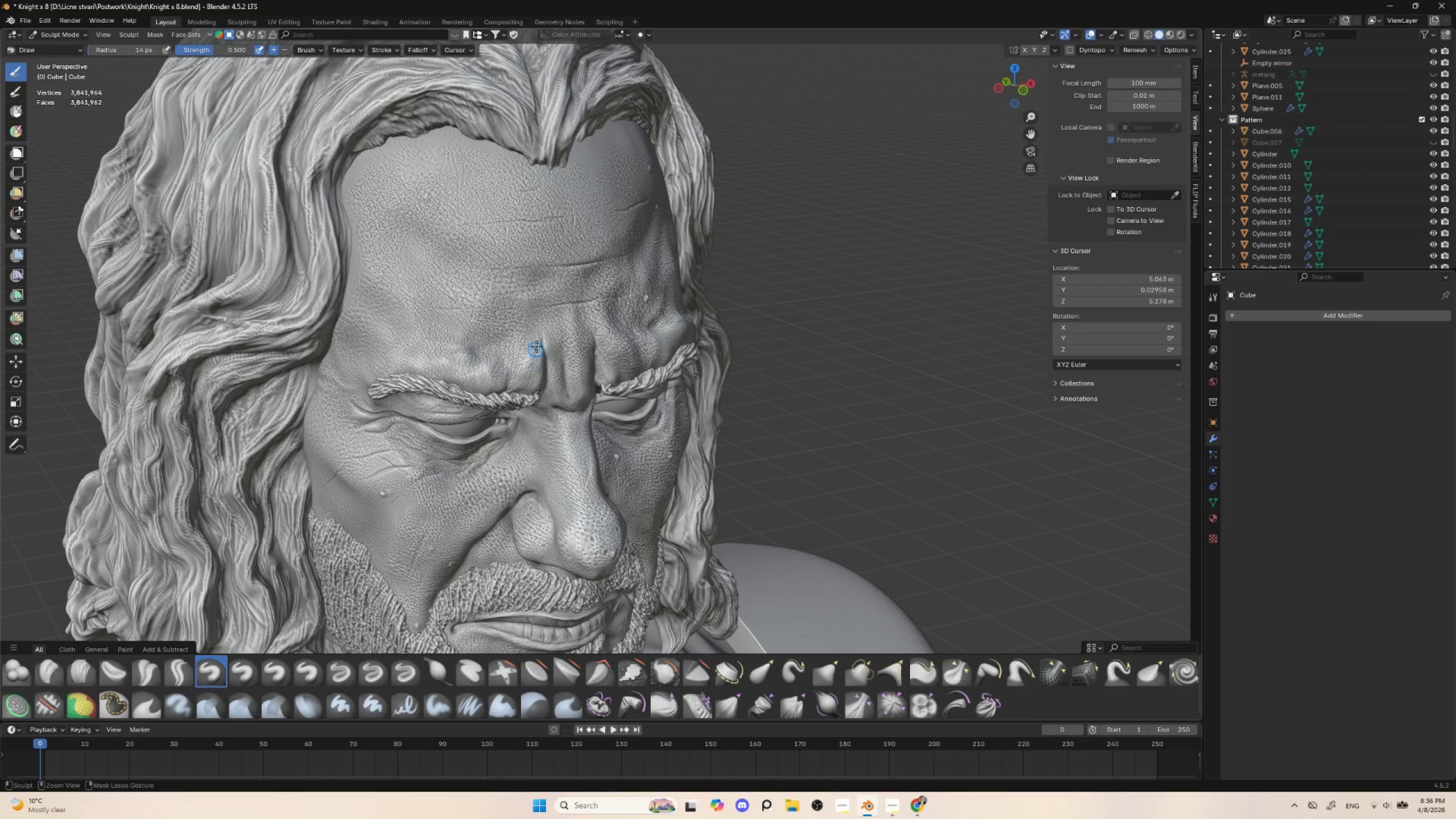 
left_click_drag(start_coordinate=[537, 342], to_coordinate=[536, 367])
 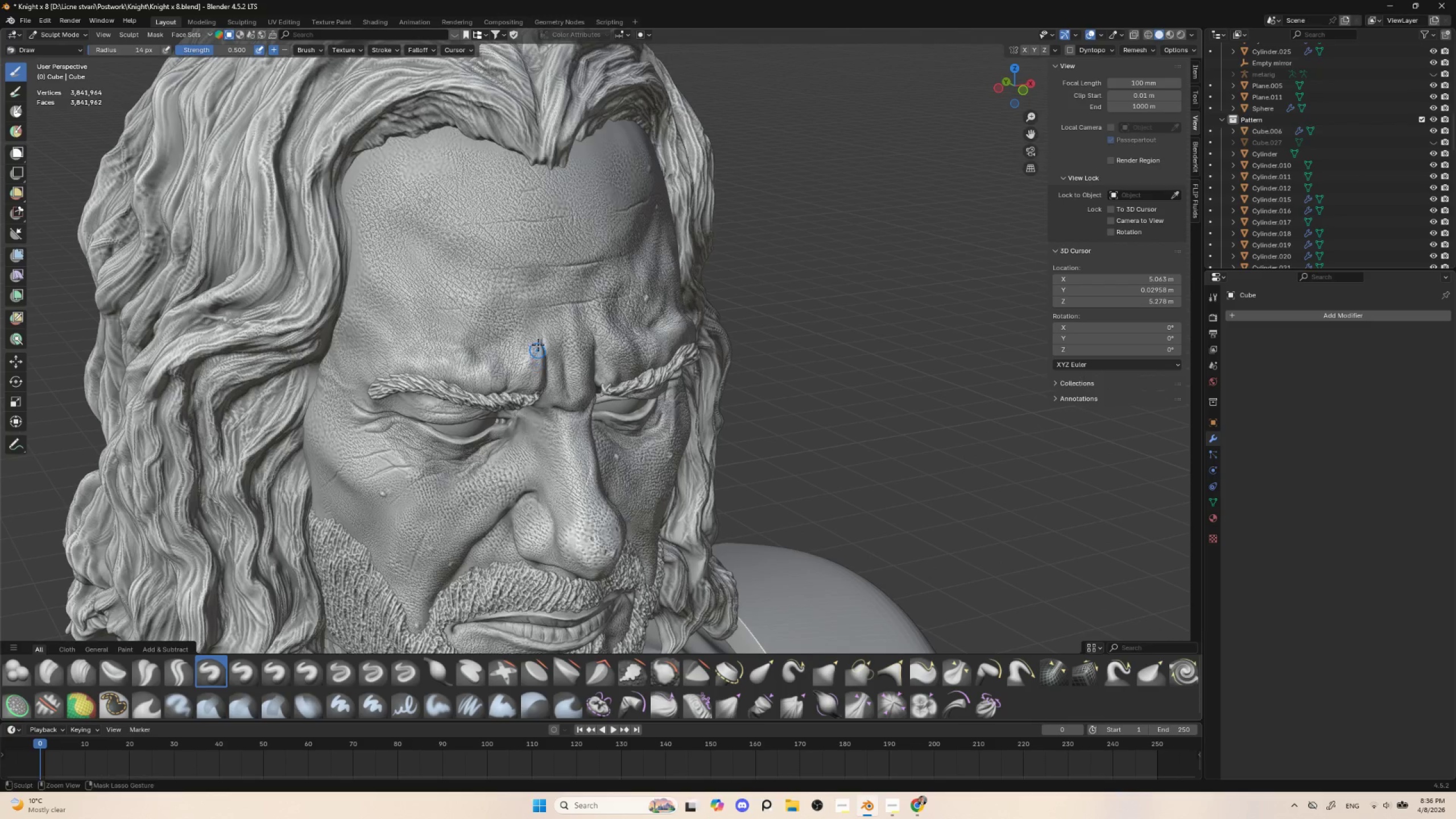 
left_click_drag(start_coordinate=[539, 342], to_coordinate=[539, 361])
 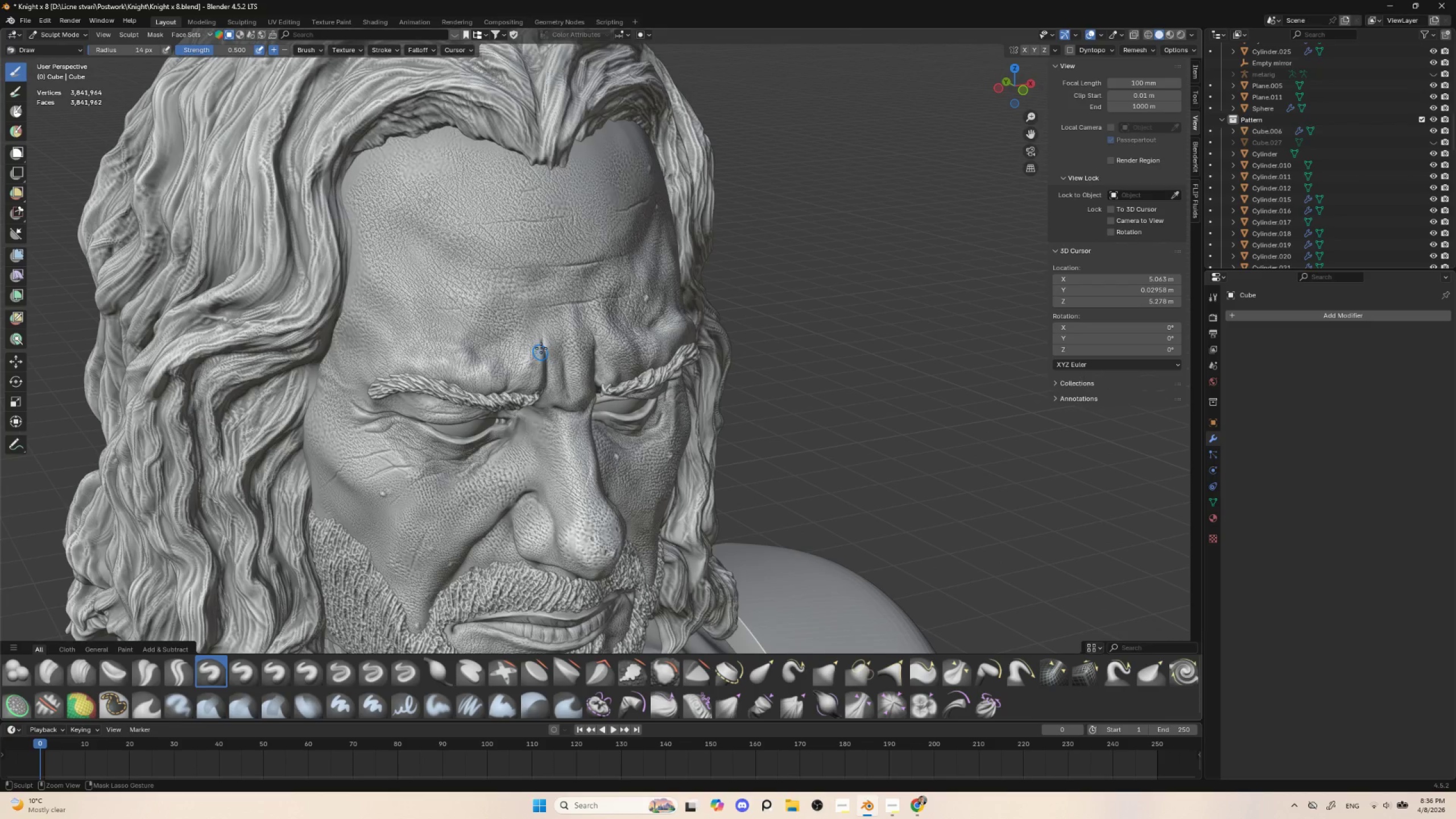 
left_click_drag(start_coordinate=[541, 345], to_coordinate=[543, 368])
 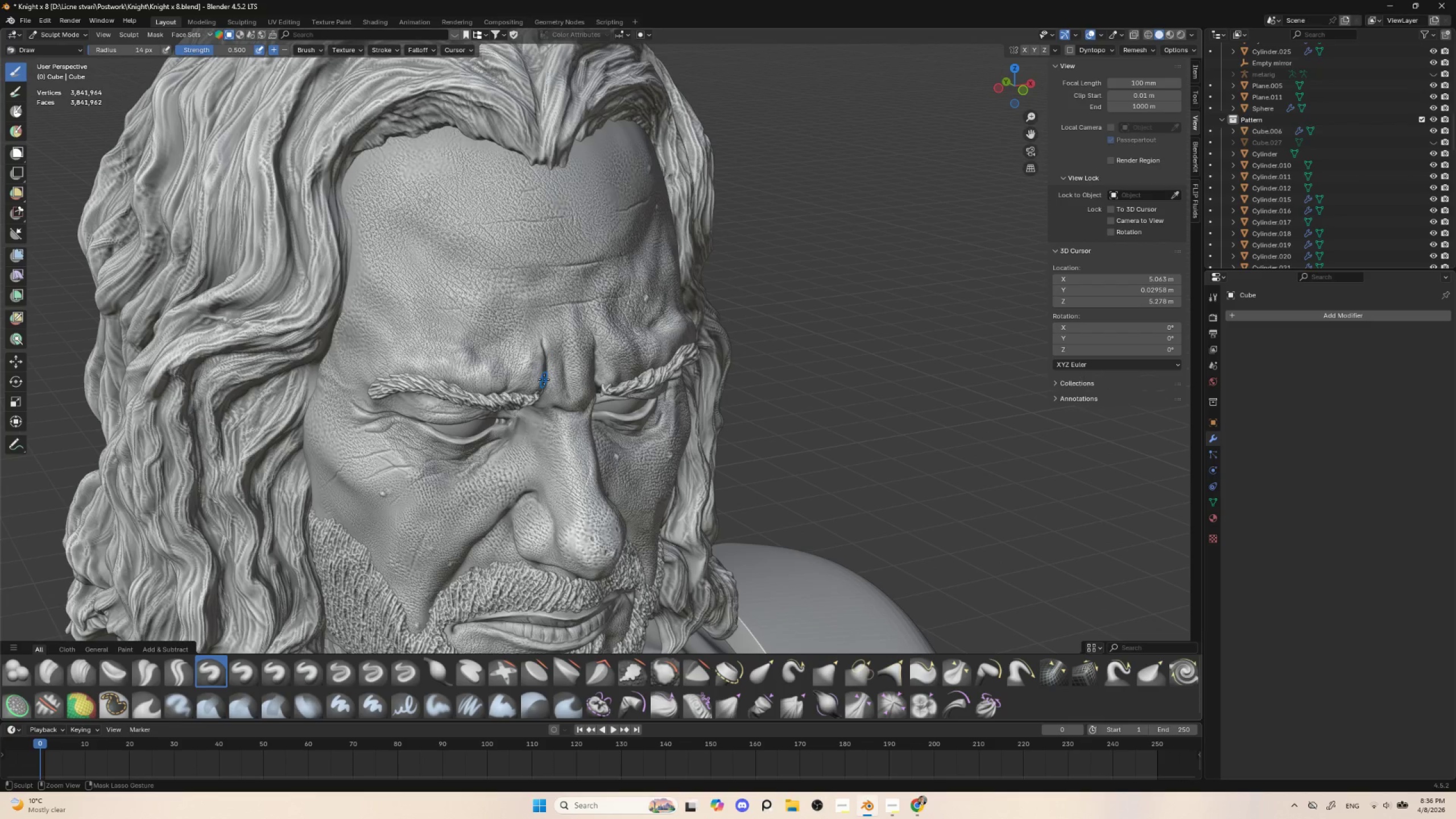 
hold_key(key=ControlLeft, duration=0.83)
left_click_drag(start_coordinate=[539, 341], to_coordinate=[540, 358])
 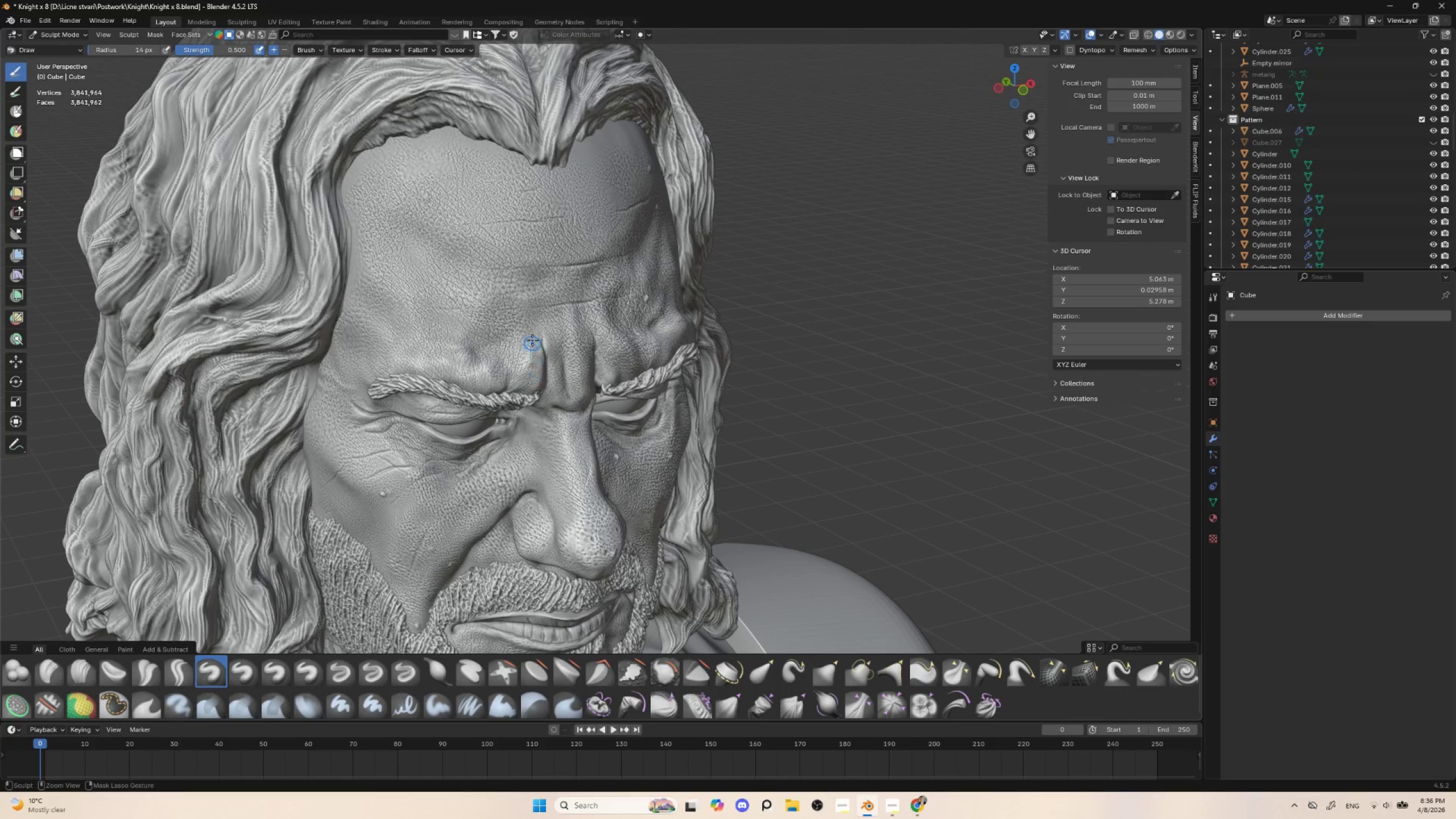 
left_click_drag(start_coordinate=[531, 341], to_coordinate=[531, 357])
 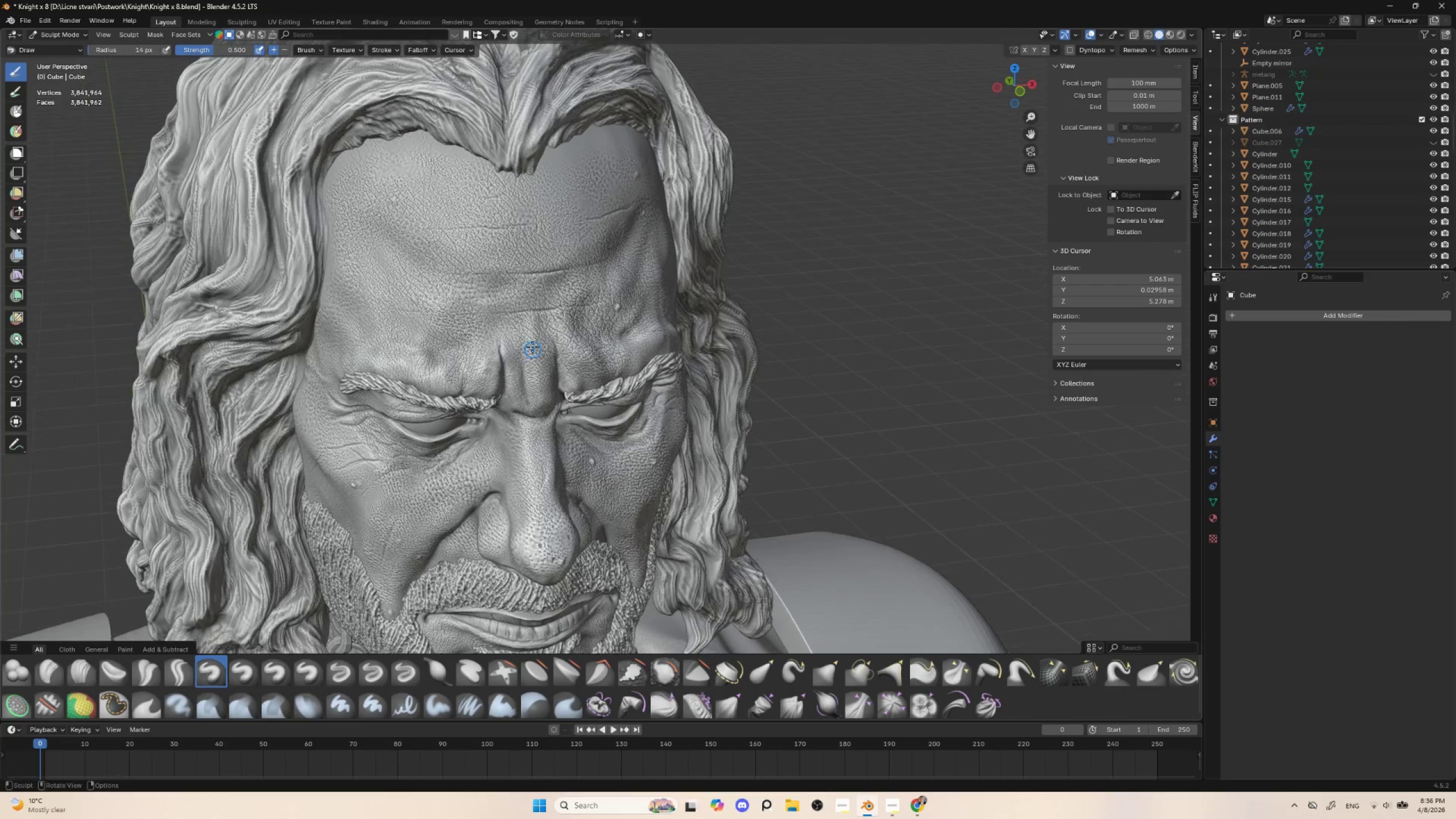 
key(BracketRight)
 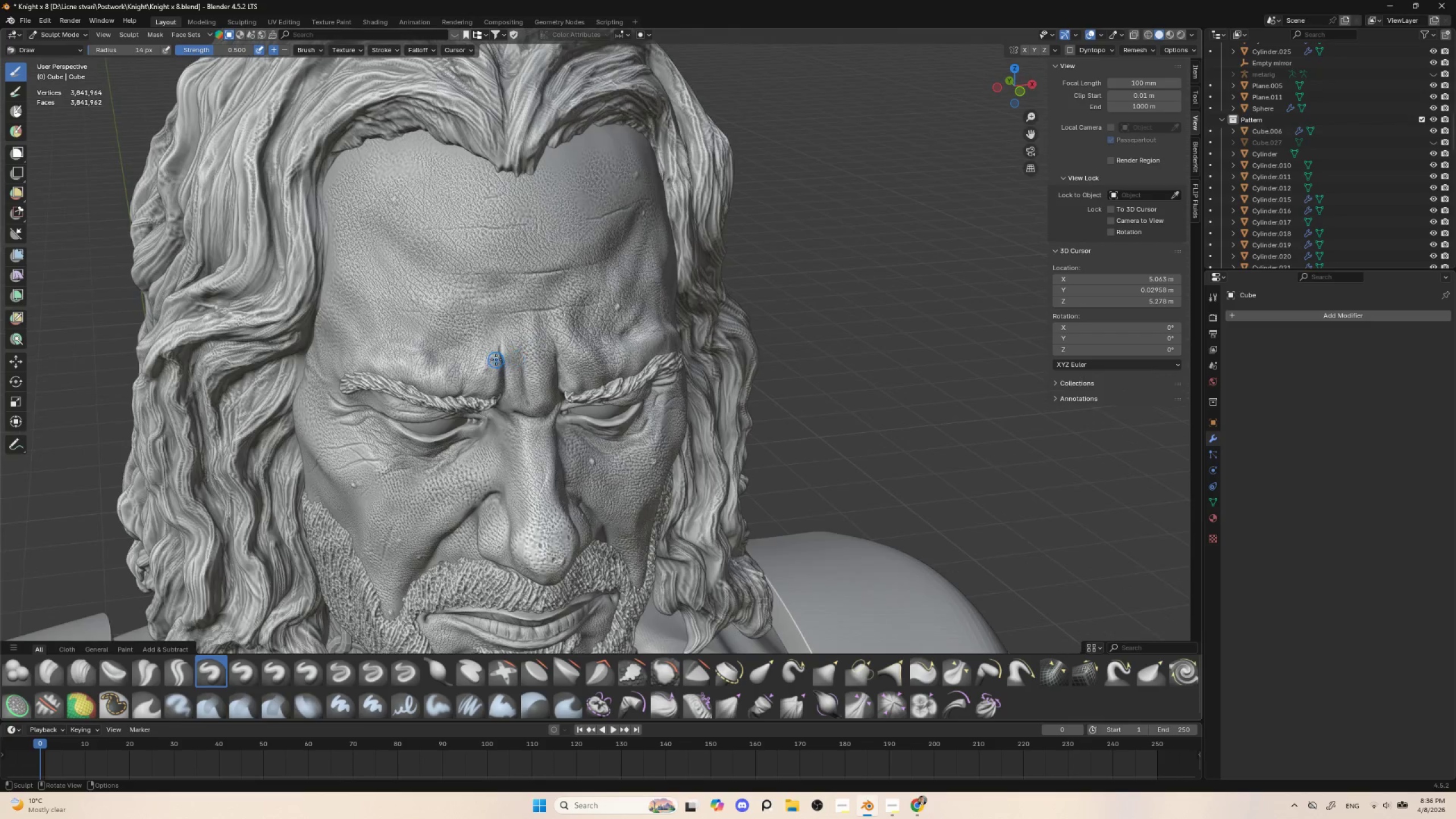 
key(BracketRight)
 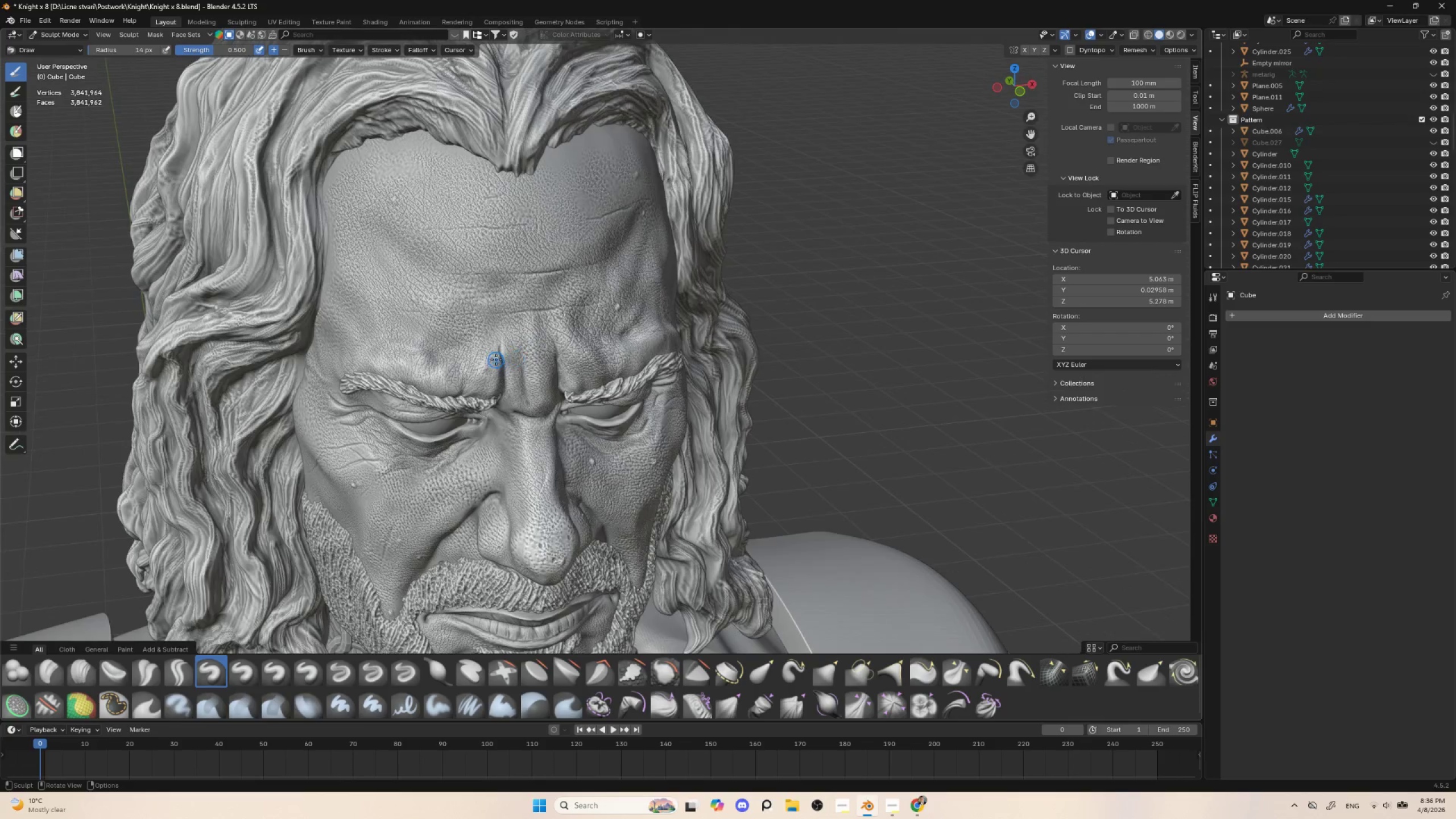 
key(BracketRight)
 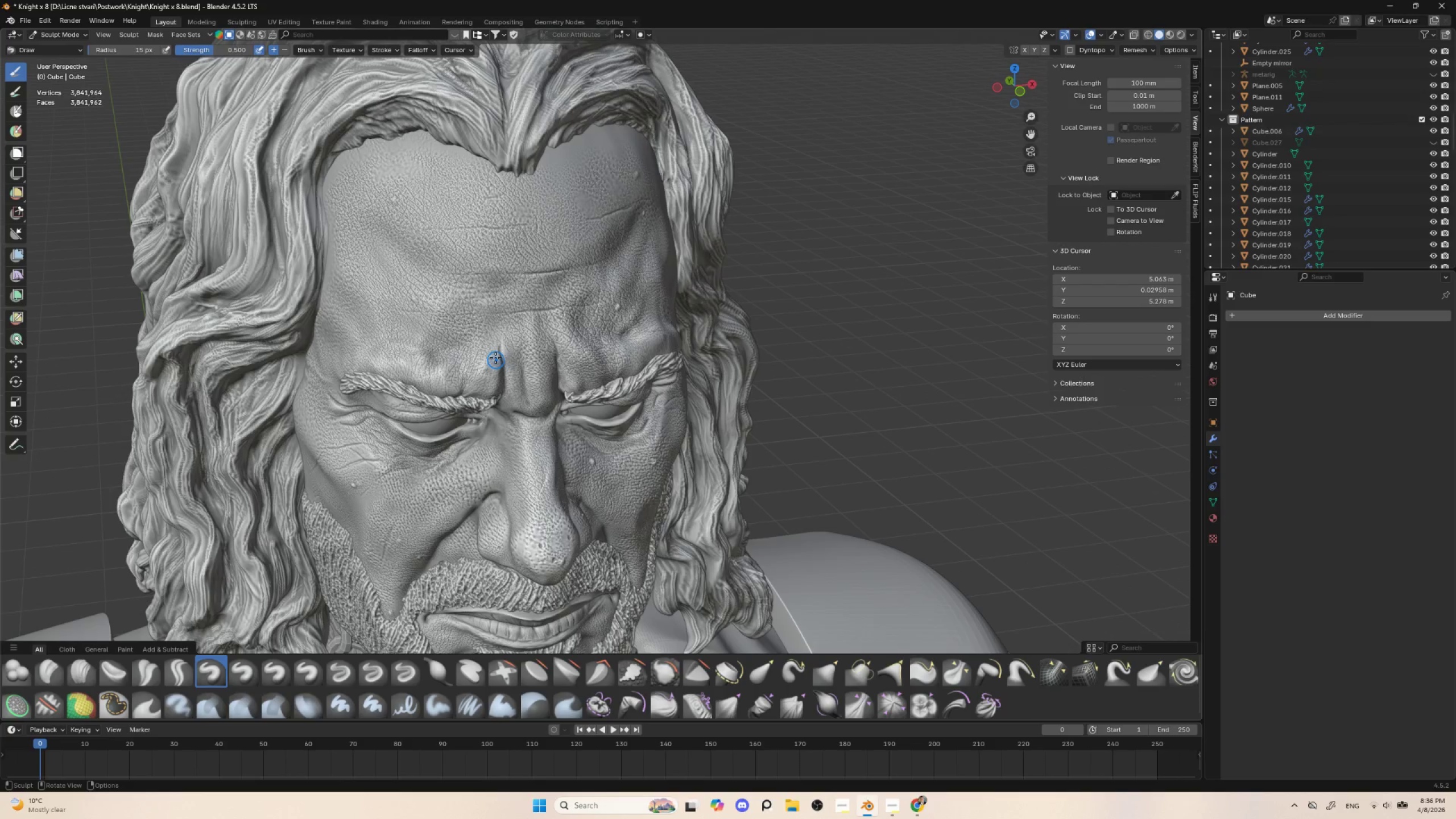 
key(BracketRight)
 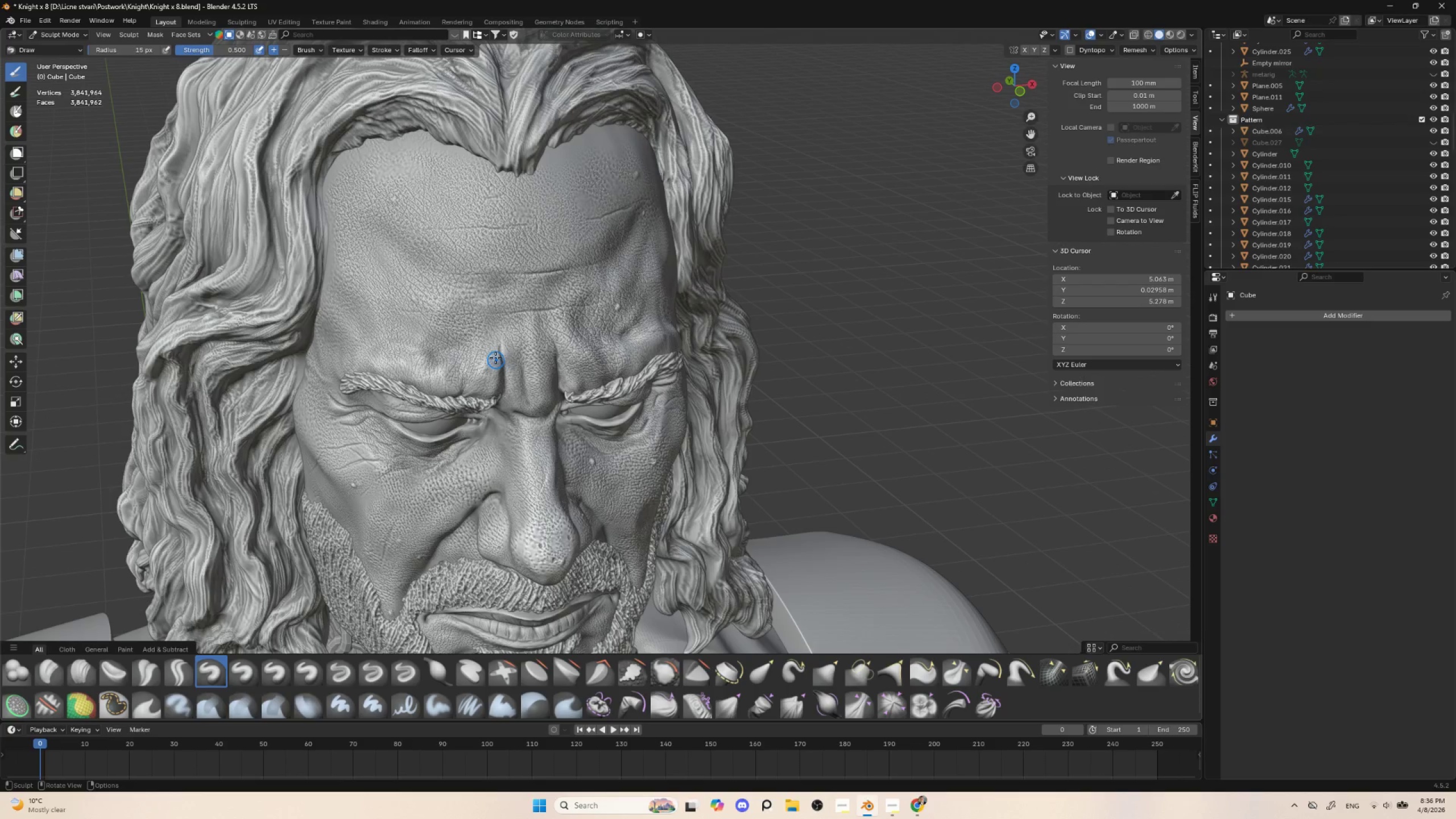 
key(BracketRight)
 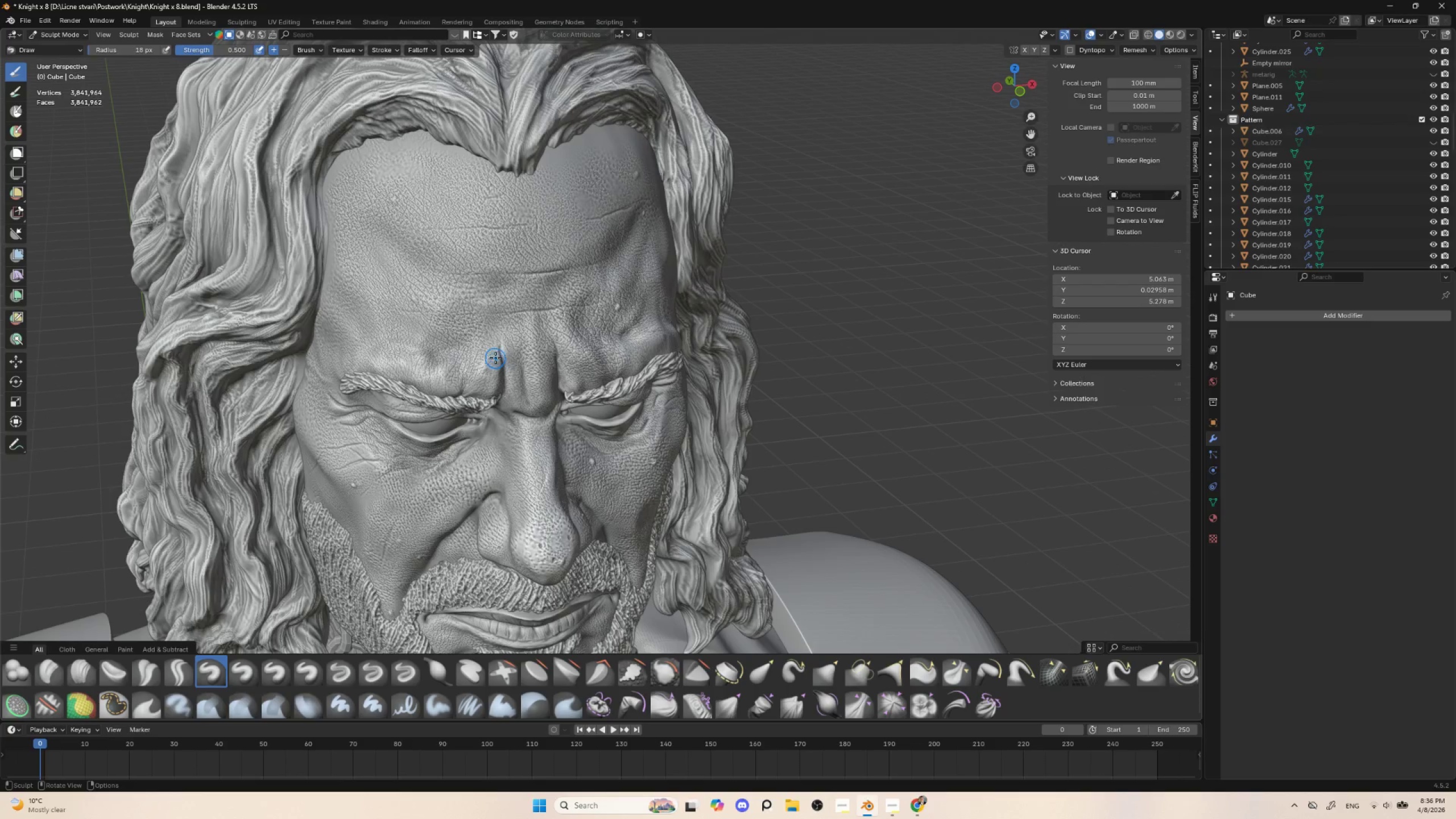 
key(BracketRight)
 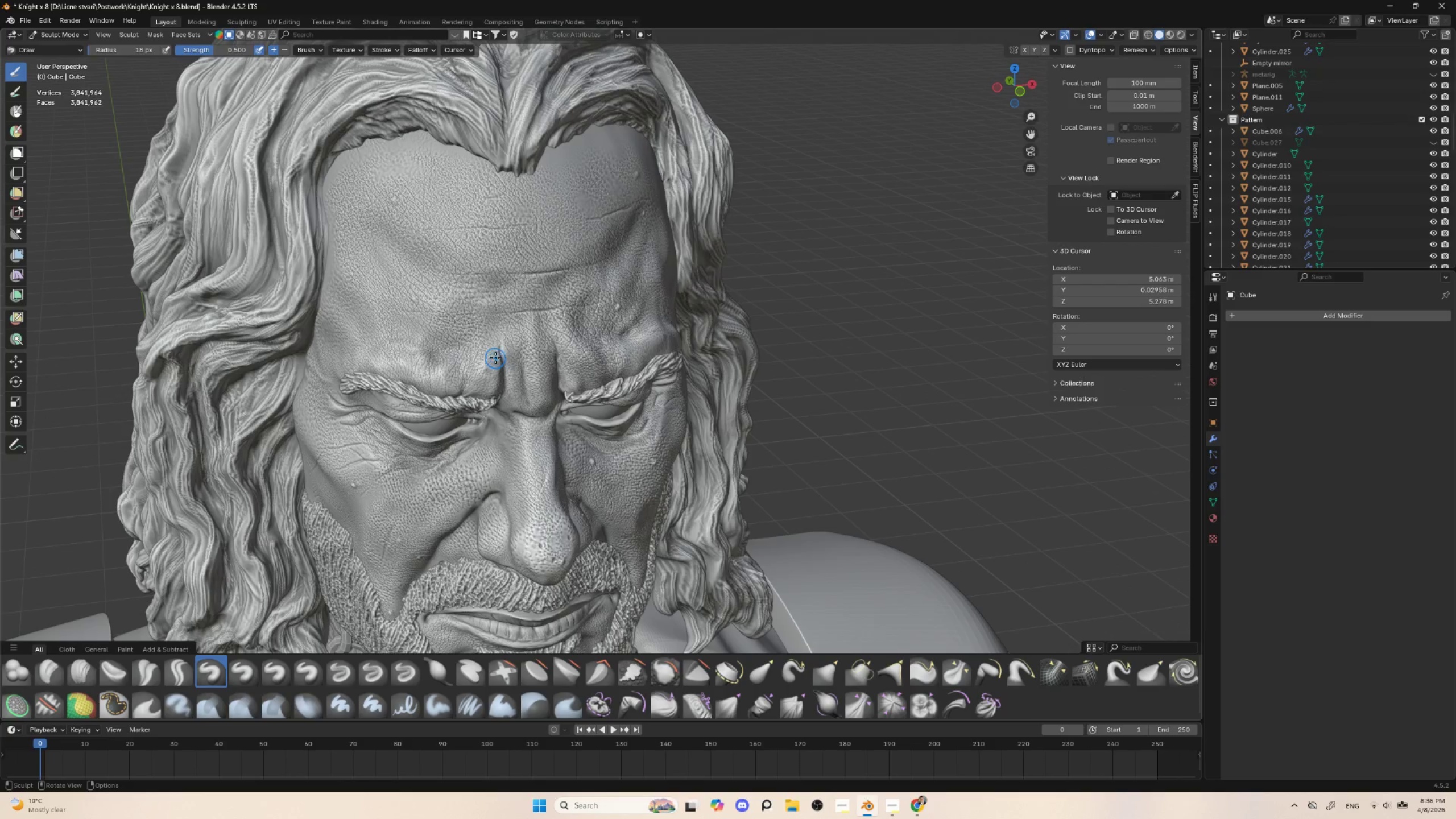 
key(BracketRight)
 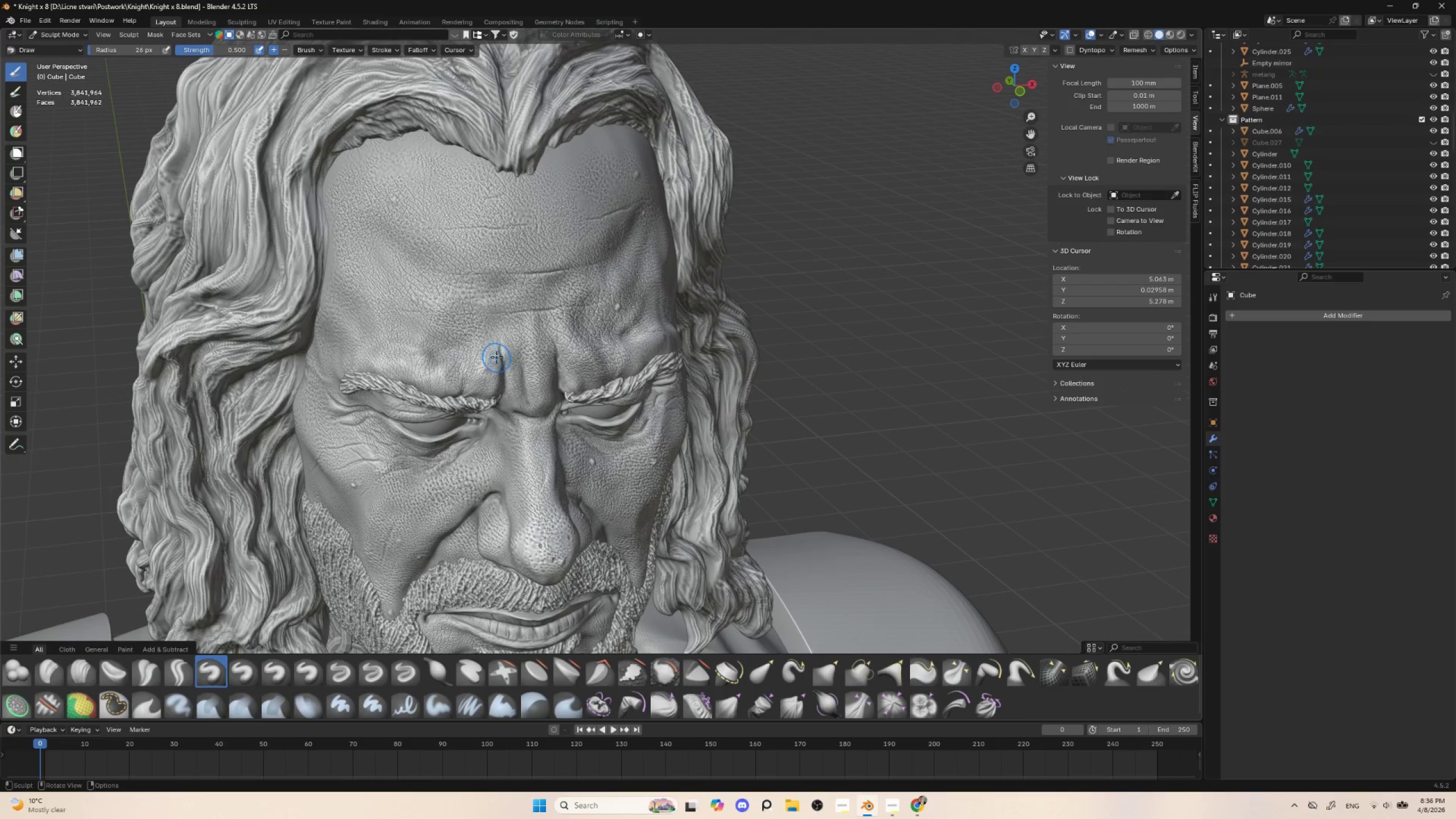 
key(BracketRight)
 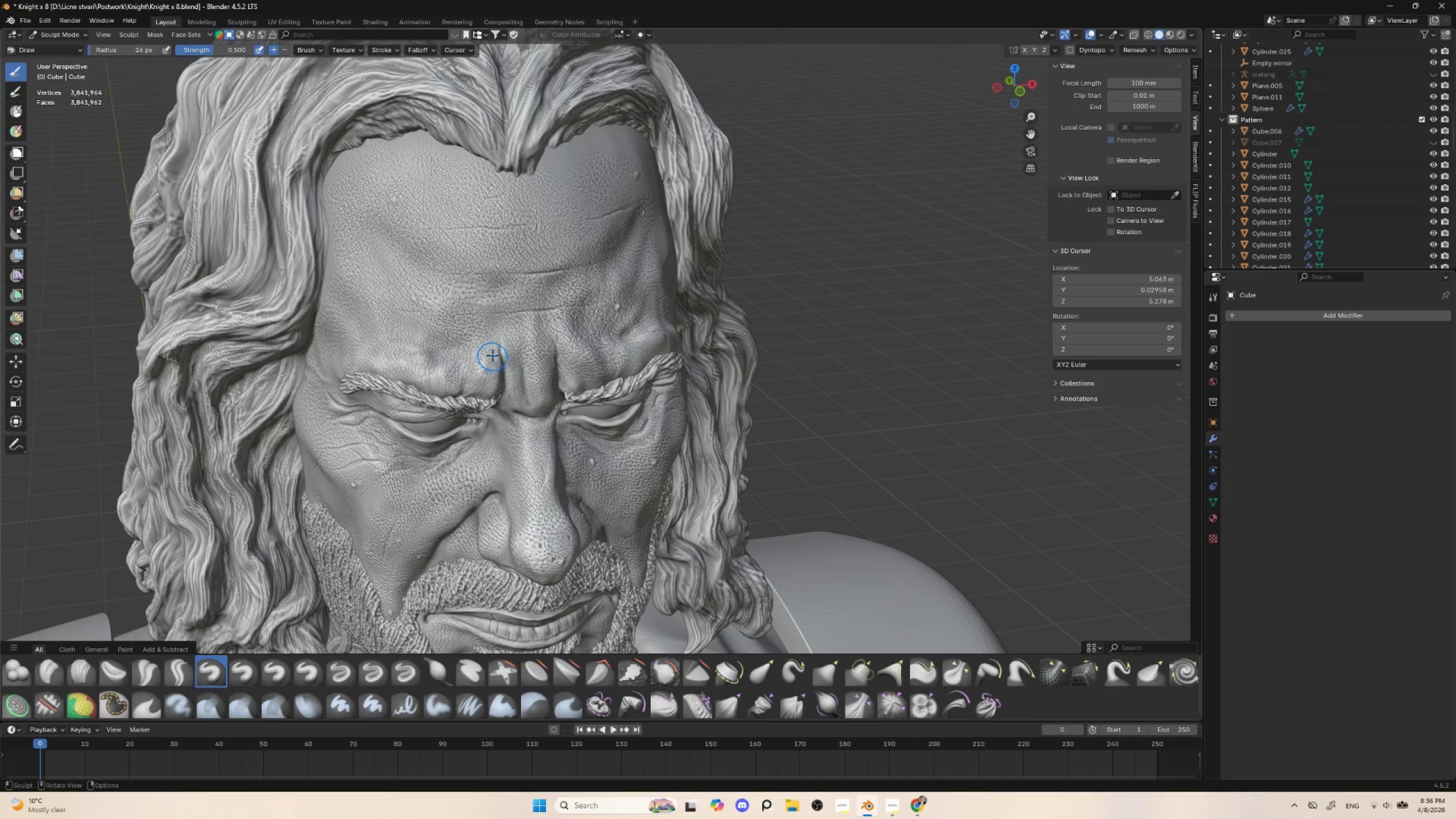 
hold_key(key=ControlLeft, duration=1.5)
left_click_drag(start_coordinate=[493, 348], to_coordinate=[481, 374])
 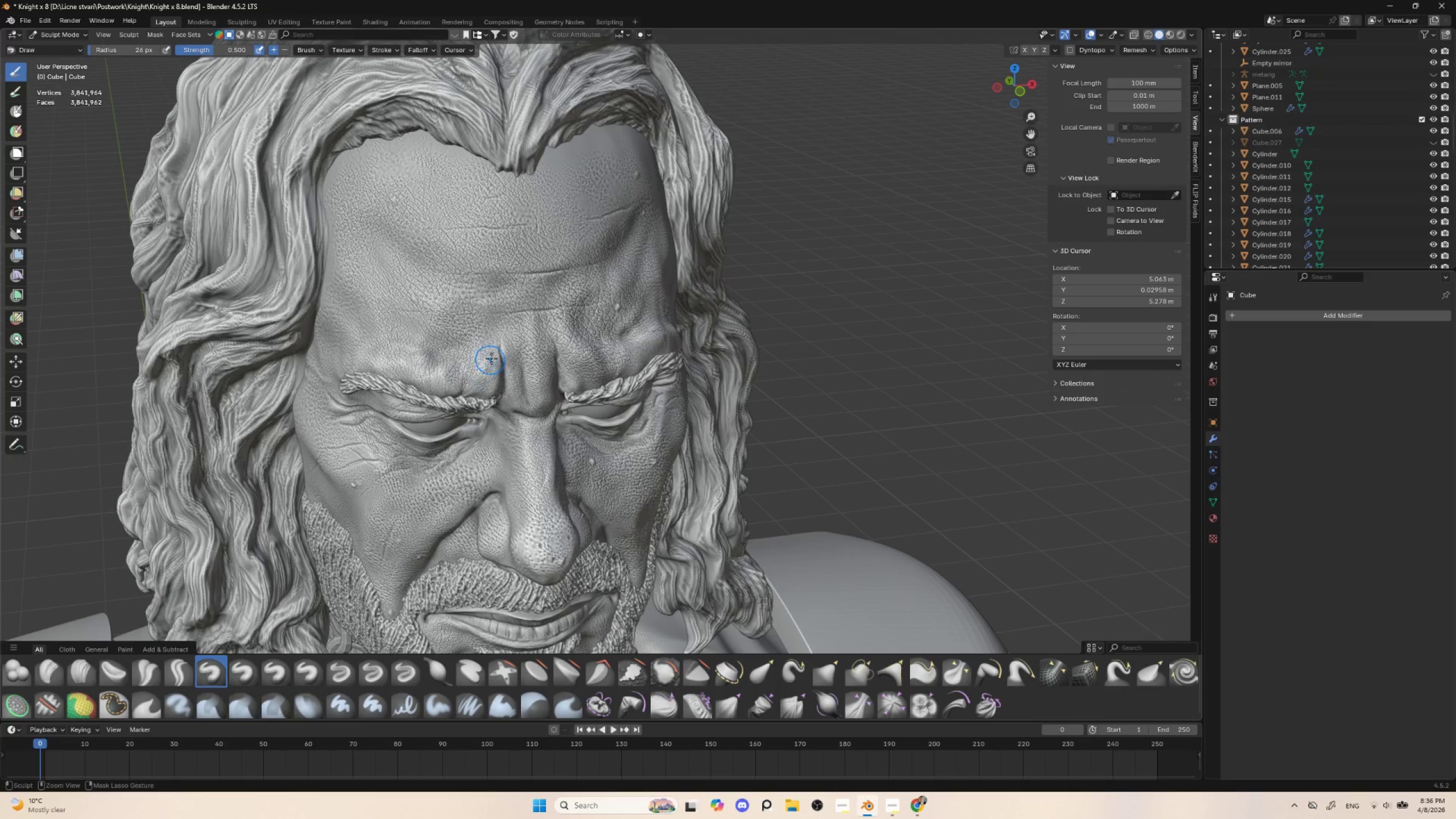 
double_click([493, 354])
 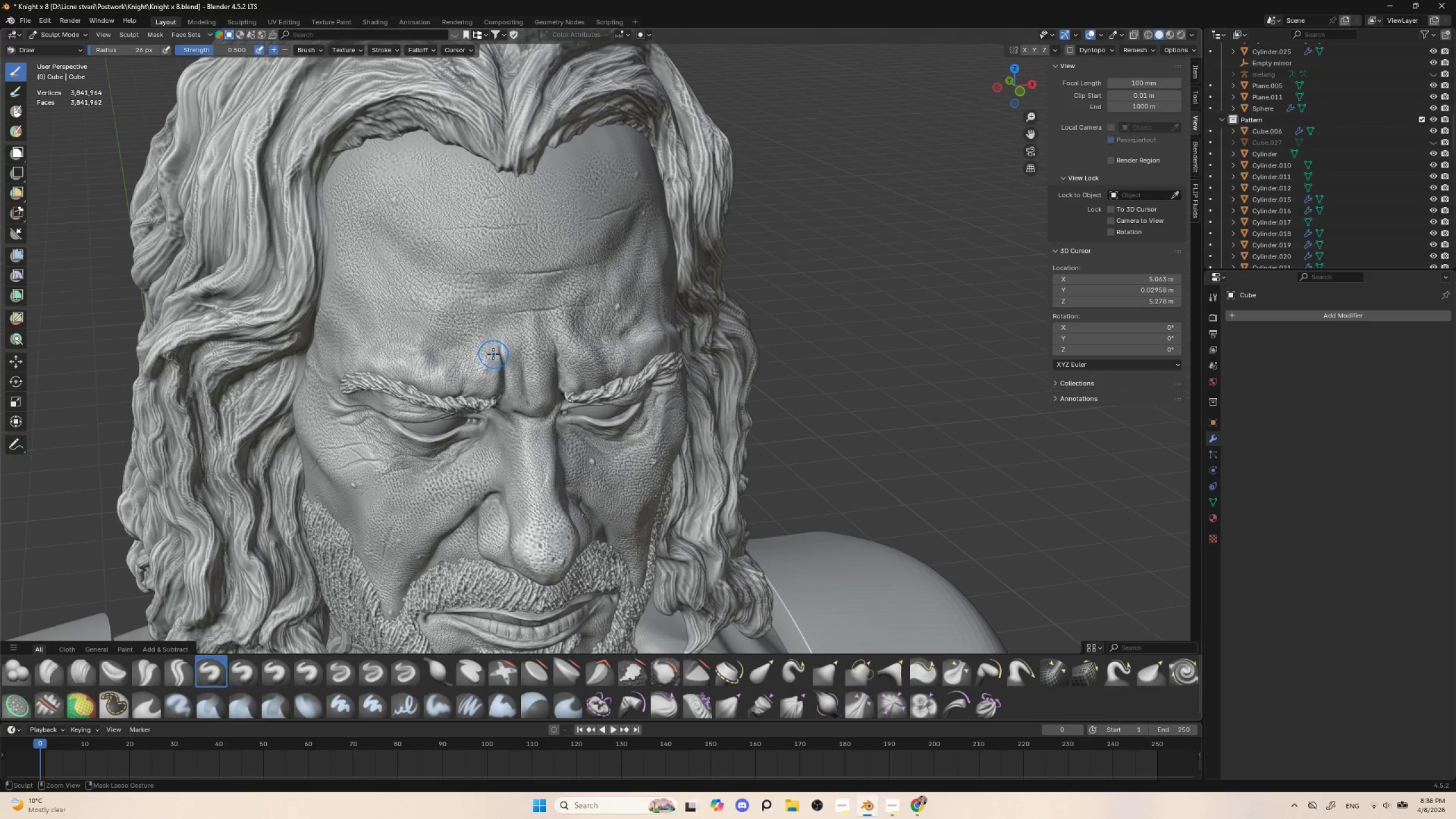 
left_click_drag(start_coordinate=[490, 354], to_coordinate=[482, 374])
 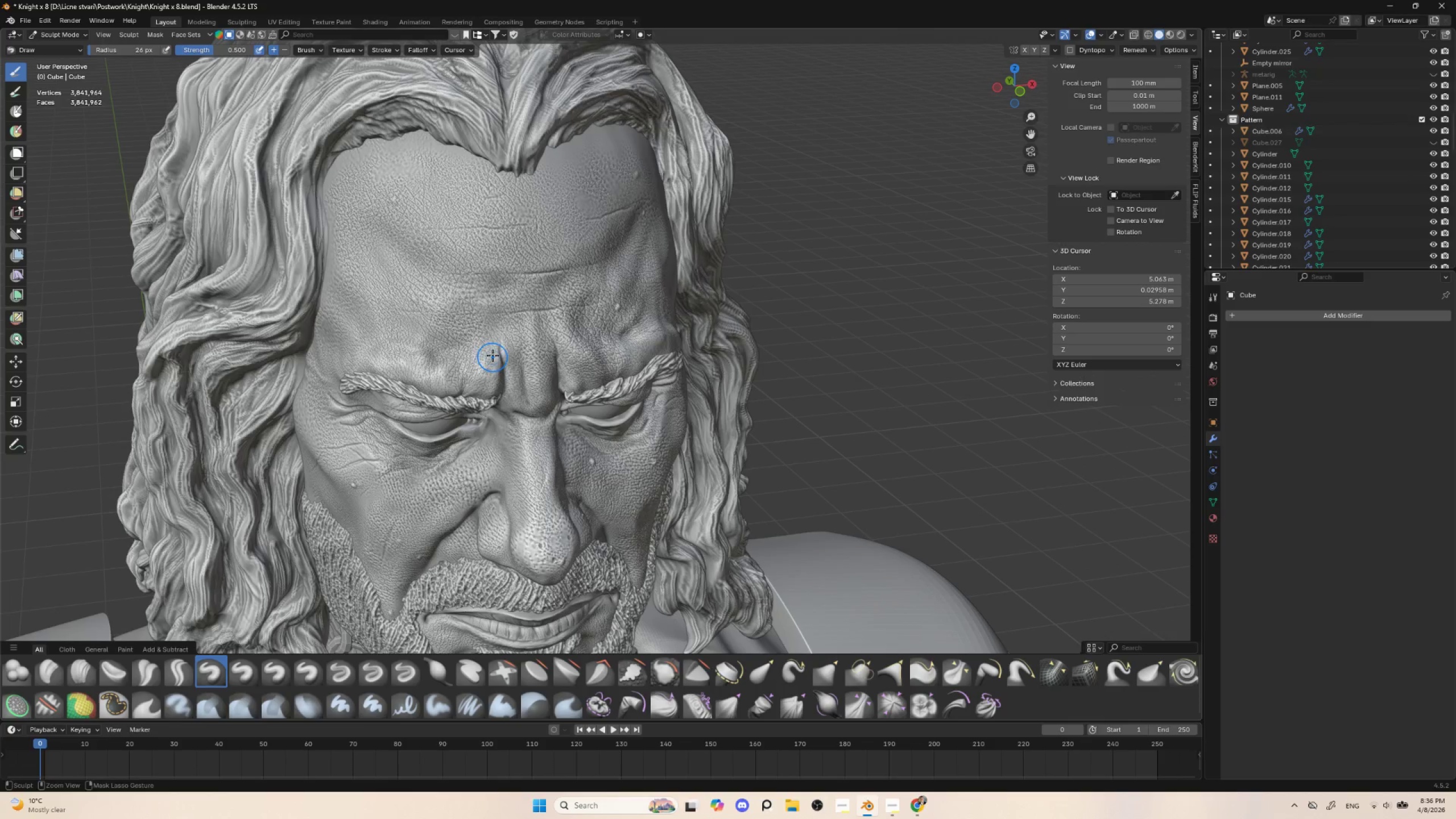 
left_click_drag(start_coordinate=[492, 355], to_coordinate=[485, 378])
 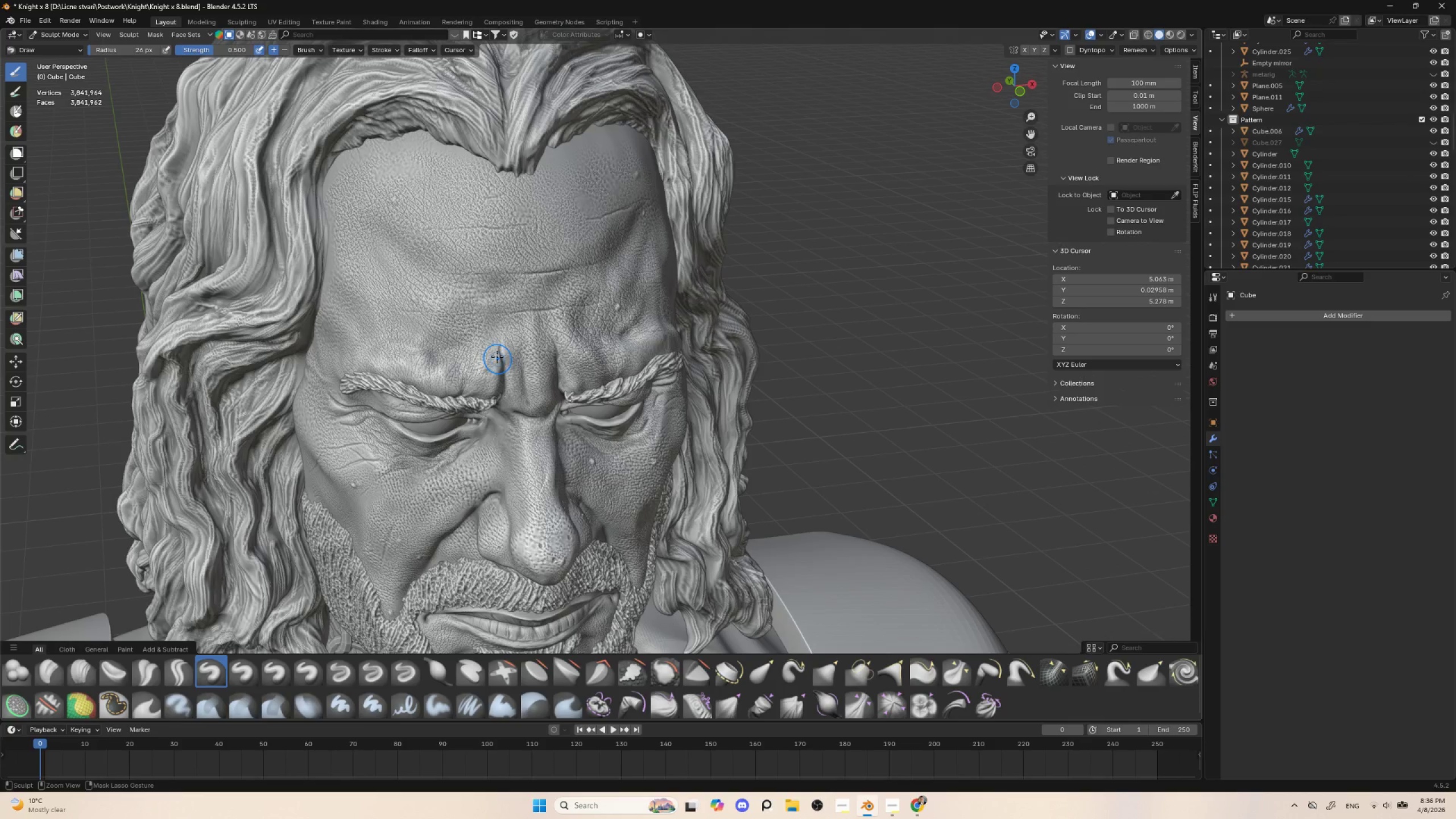 
left_click_drag(start_coordinate=[496, 353], to_coordinate=[495, 370])
 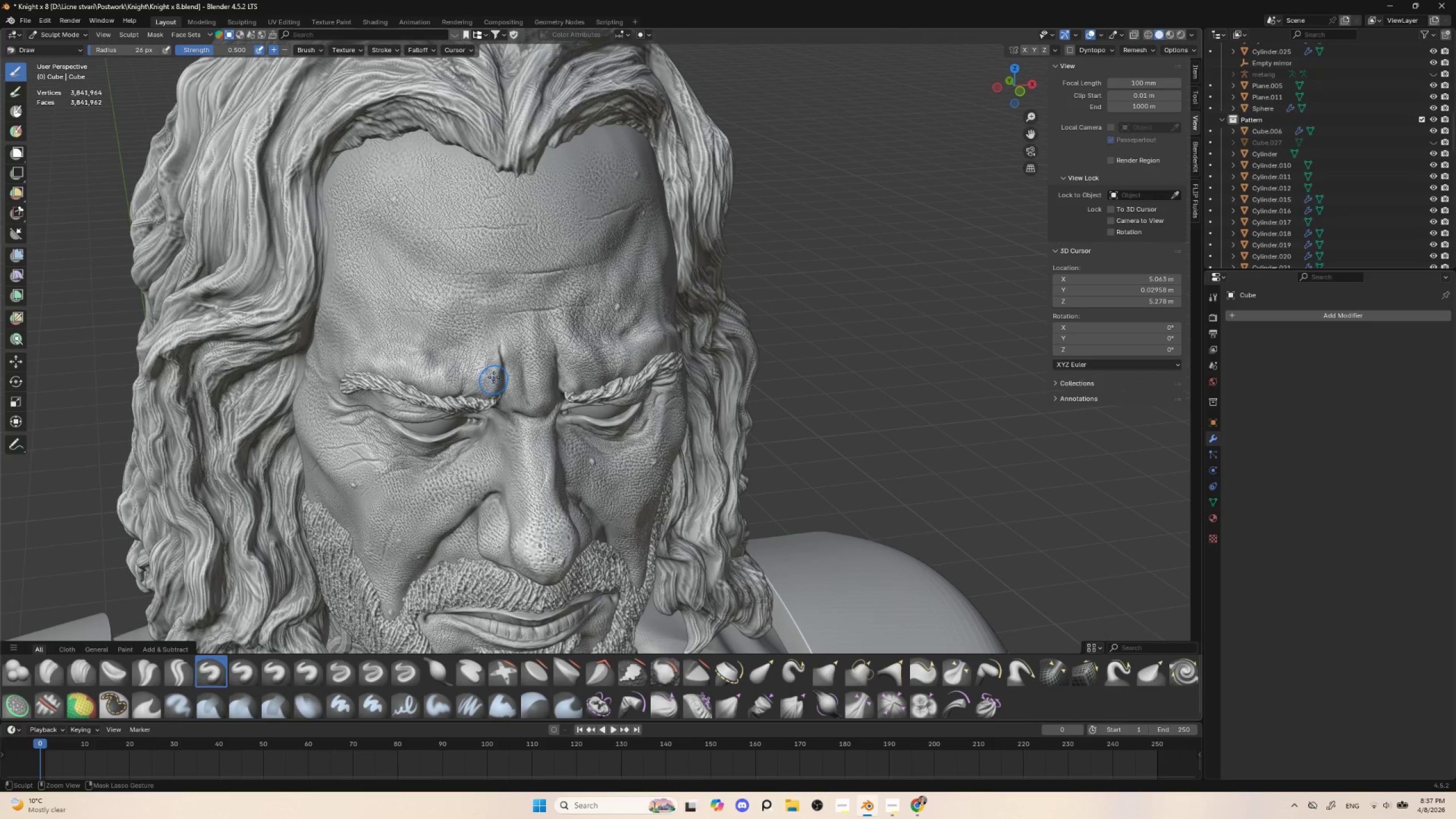 
hold_key(key=ControlLeft, duration=1.52)
left_click_drag(start_coordinate=[499, 351], to_coordinate=[499, 371])
 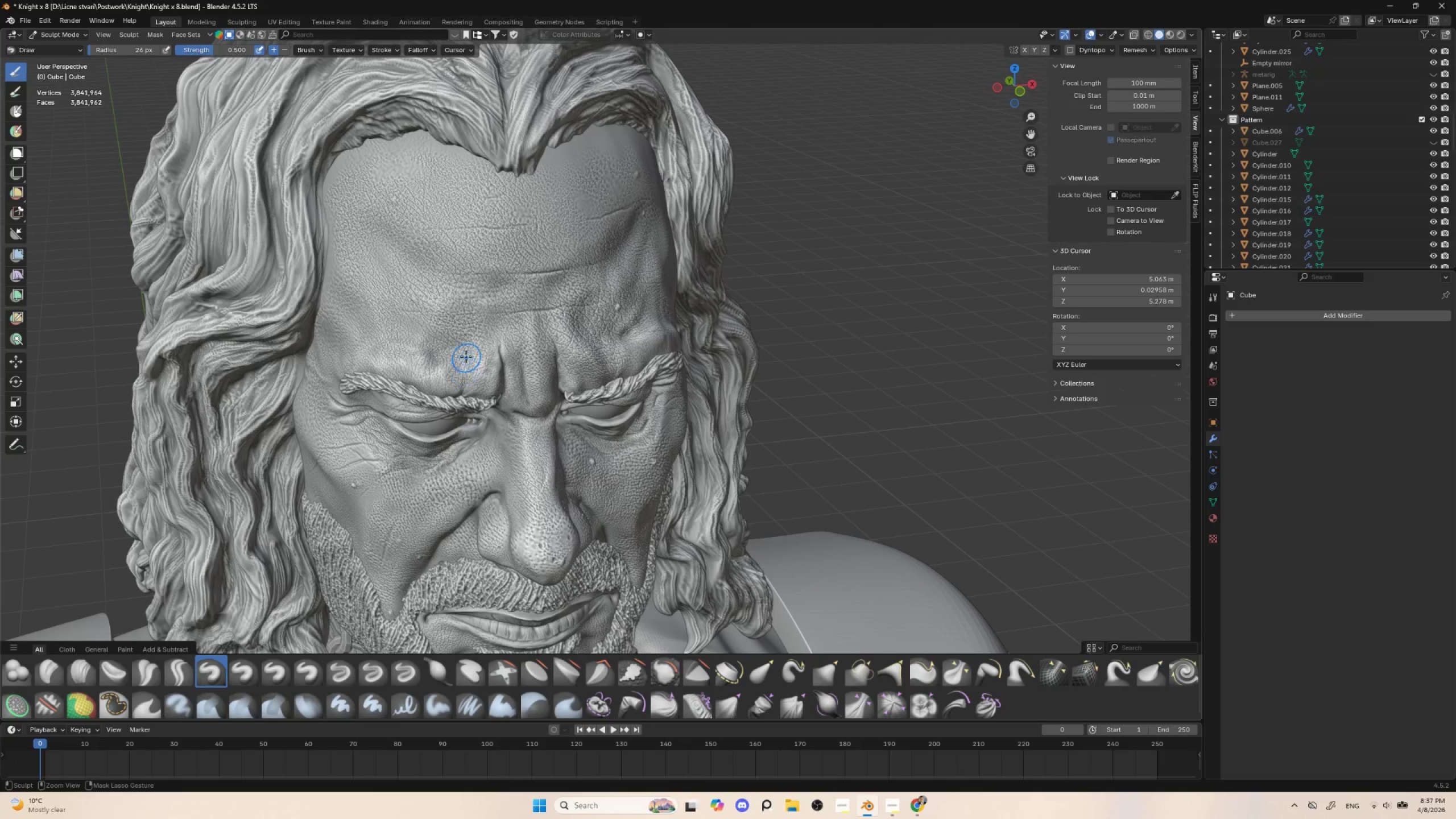 
left_click_drag(start_coordinate=[445, 369], to_coordinate=[452, 377])
 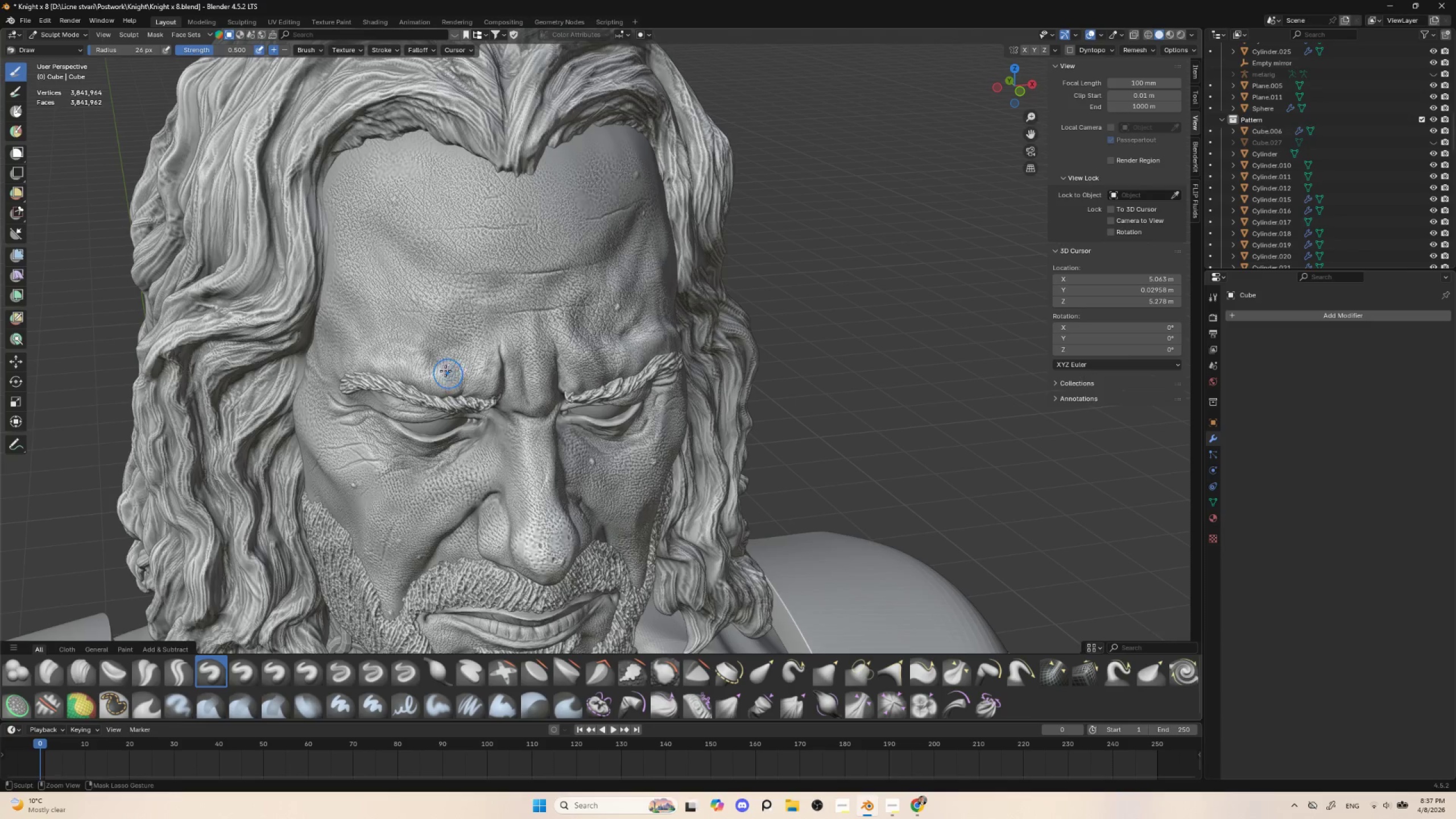 
key(Control+ControlLeft)
 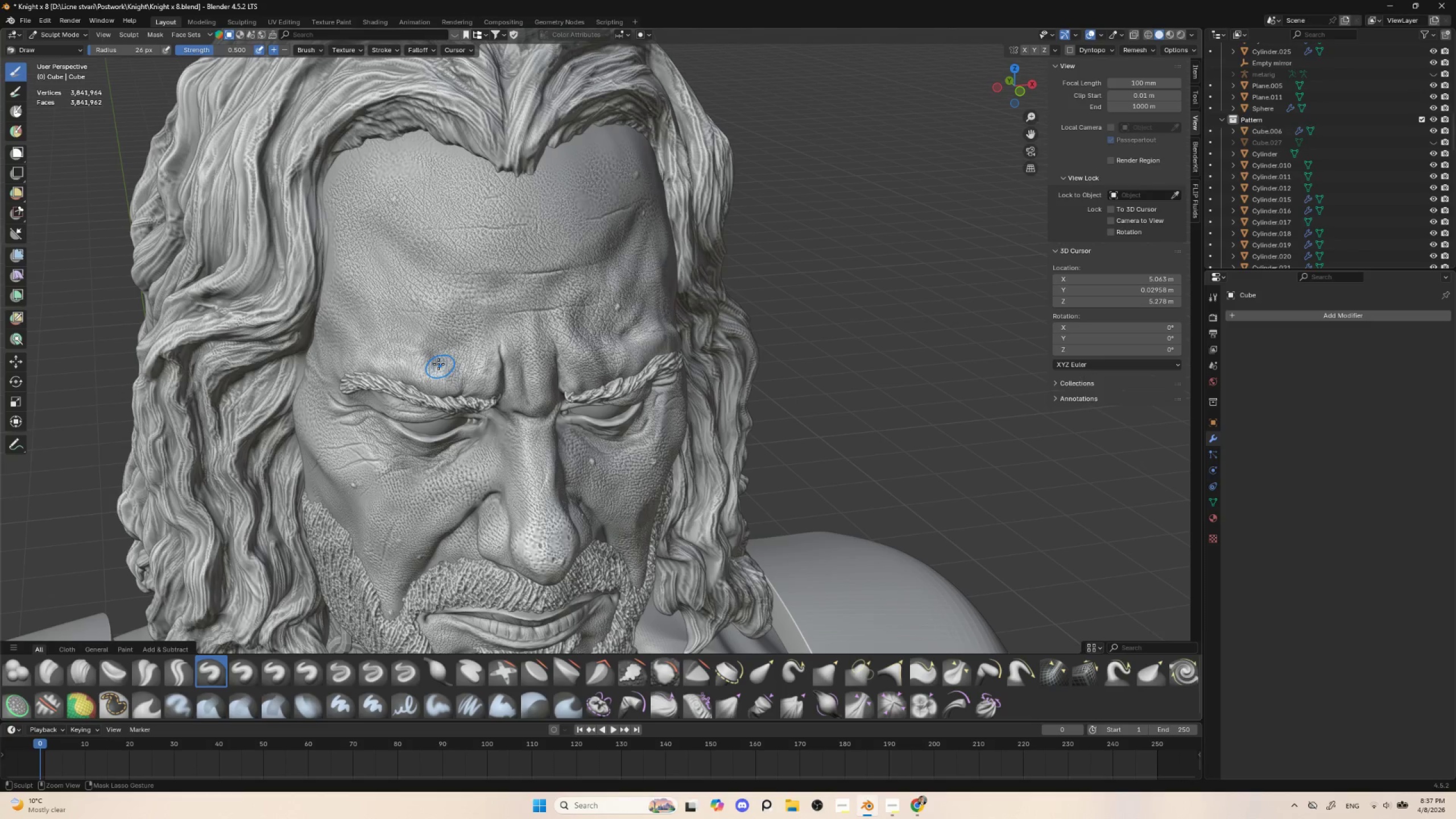 
key(Control+ControlLeft)
 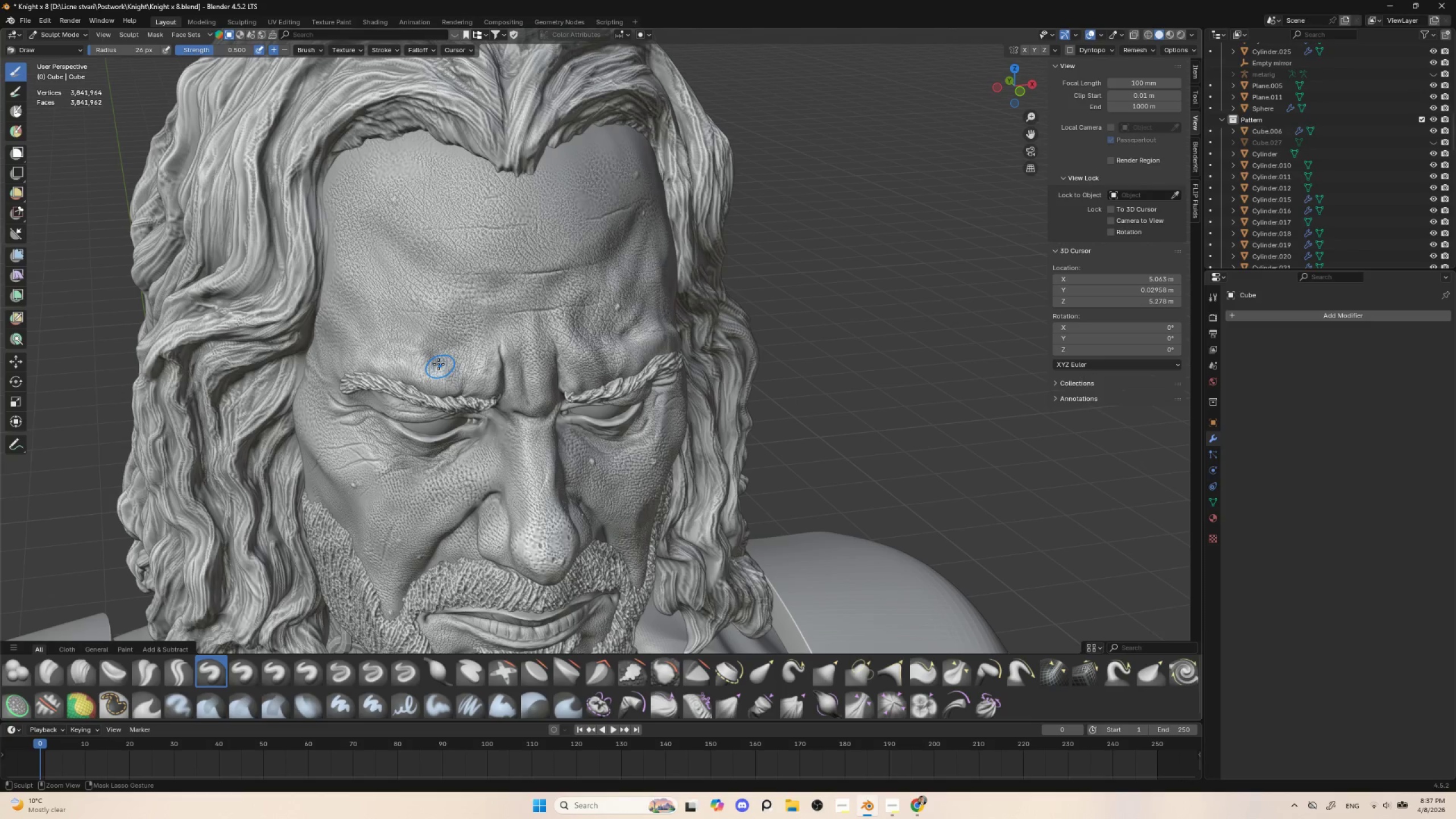 
key(Control+ControlLeft)
 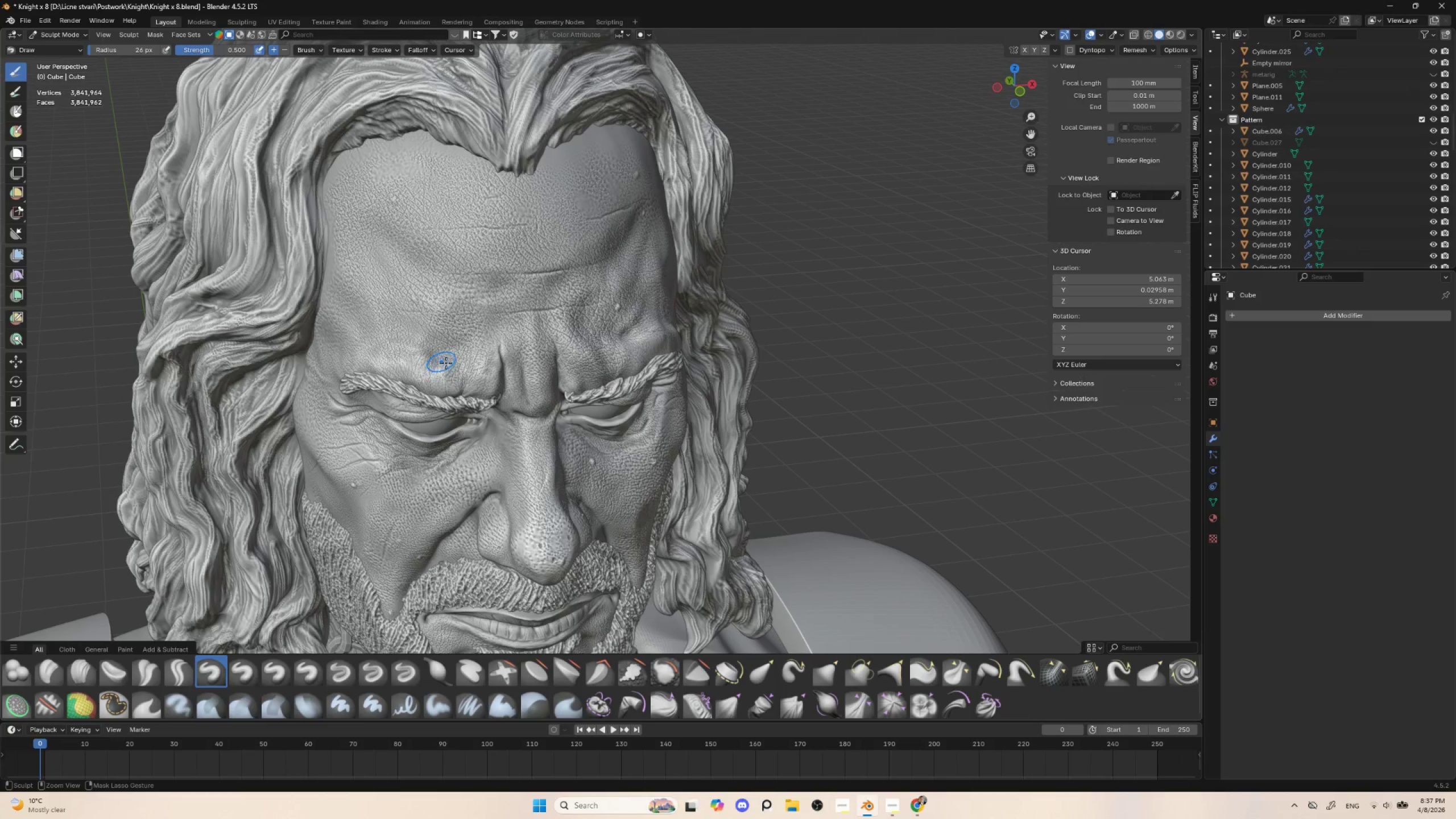 
key(Control+ControlLeft)
 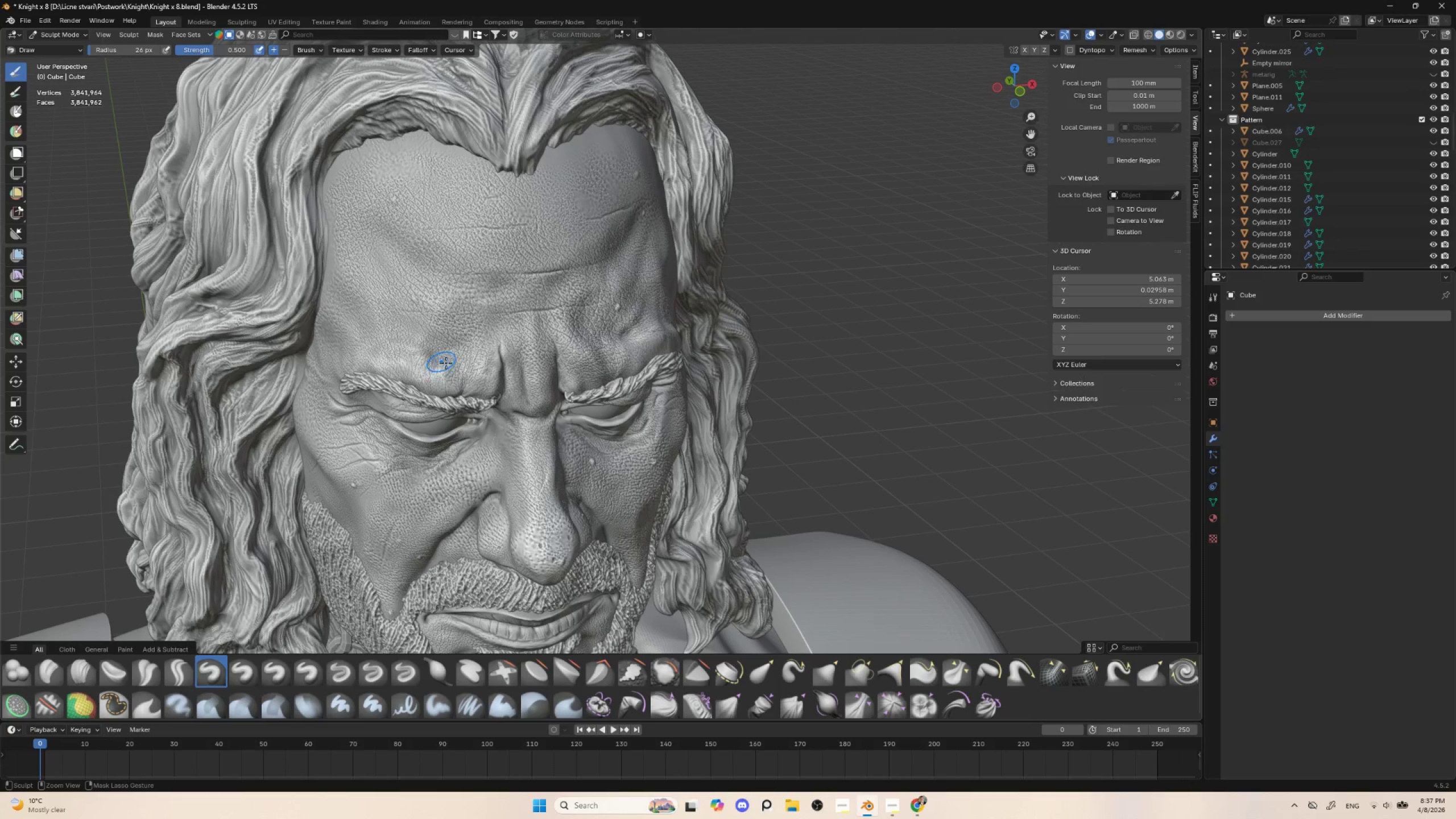 
key(Control+ControlLeft)
 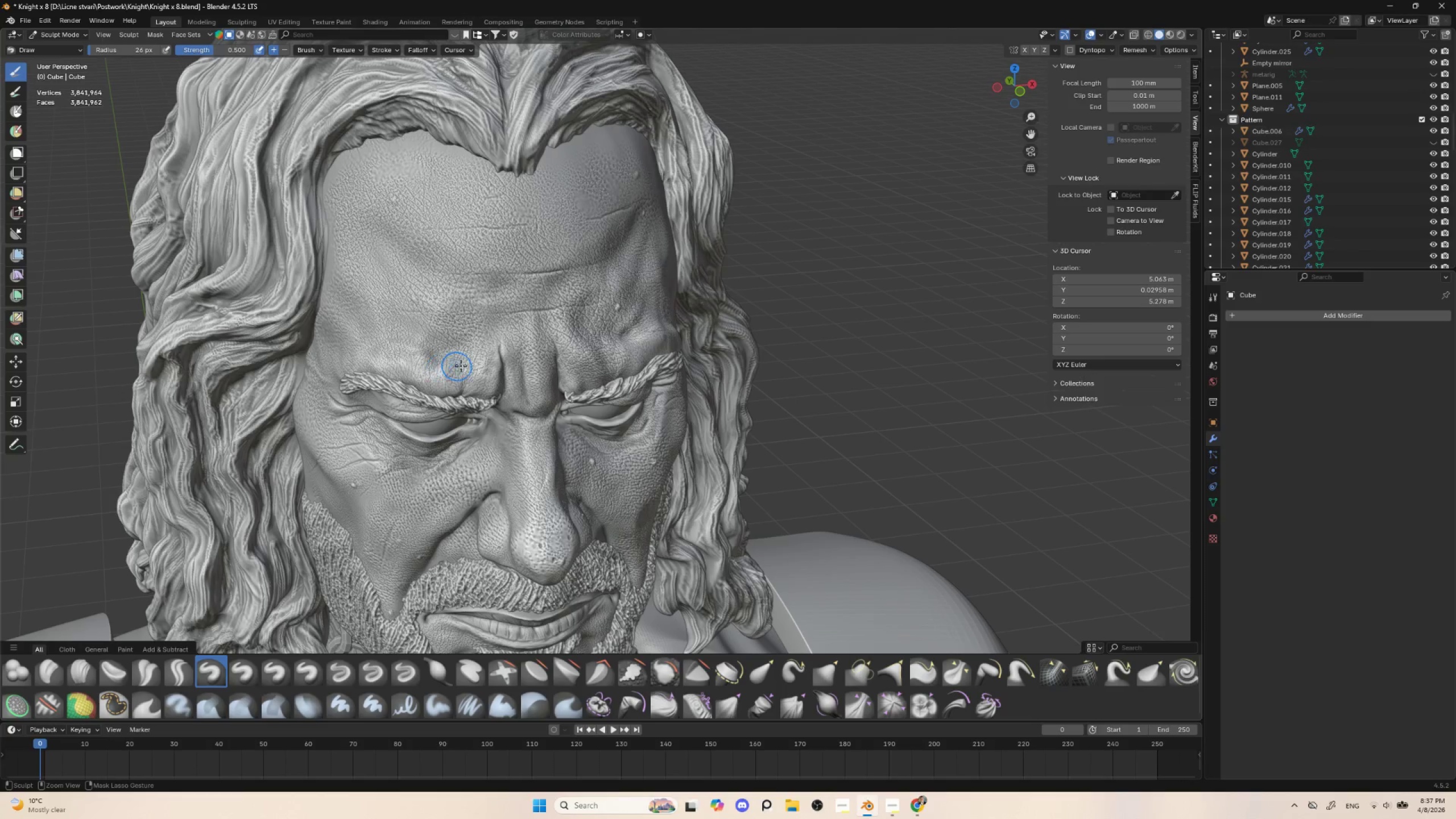 
key(Control+ControlLeft)
 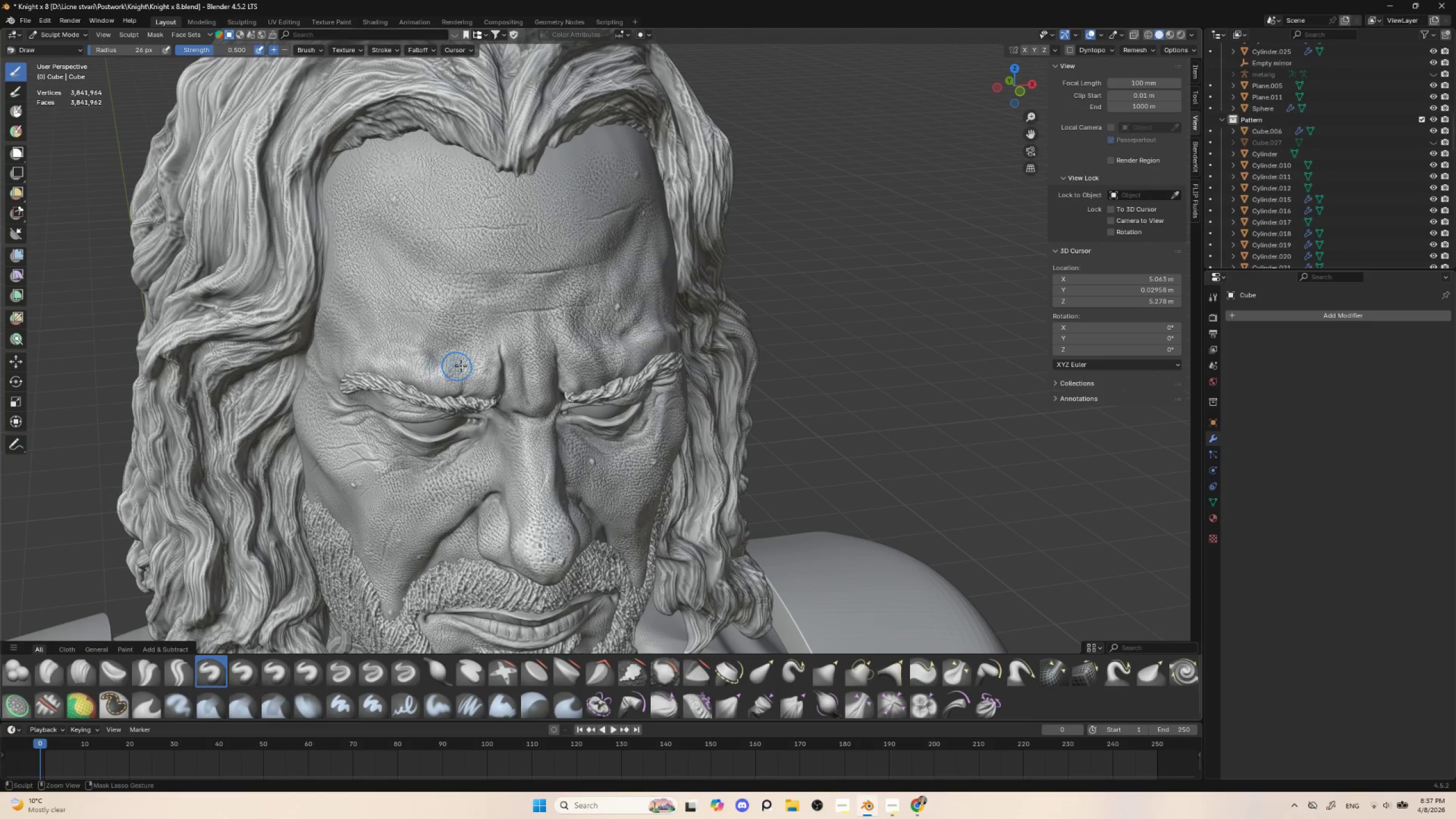 
key(Control+ControlLeft)
 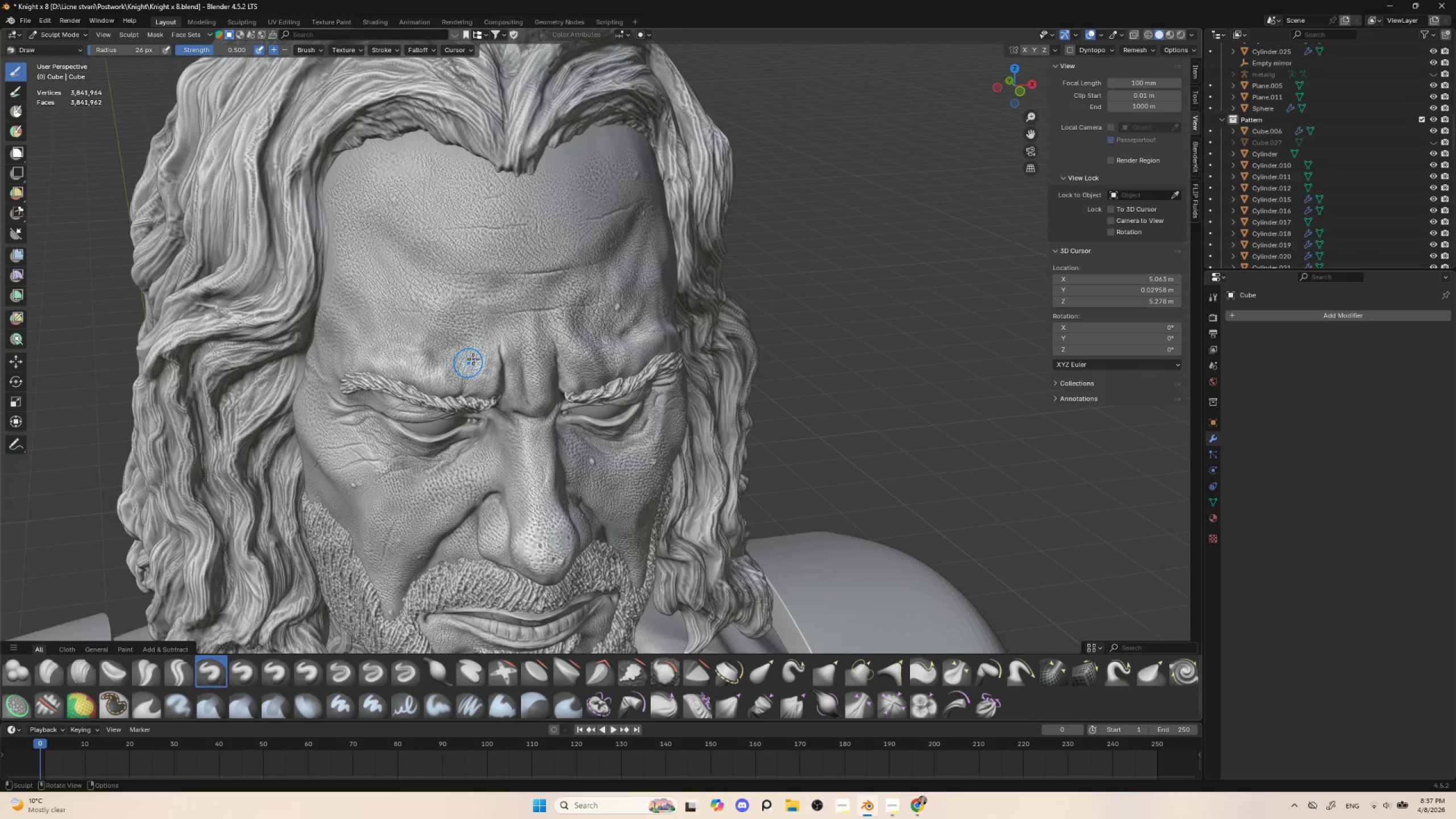 
hold_key(key=ControlLeft, duration=1.5)
left_click_drag(start_coordinate=[447, 296], to_coordinate=[471, 307])
 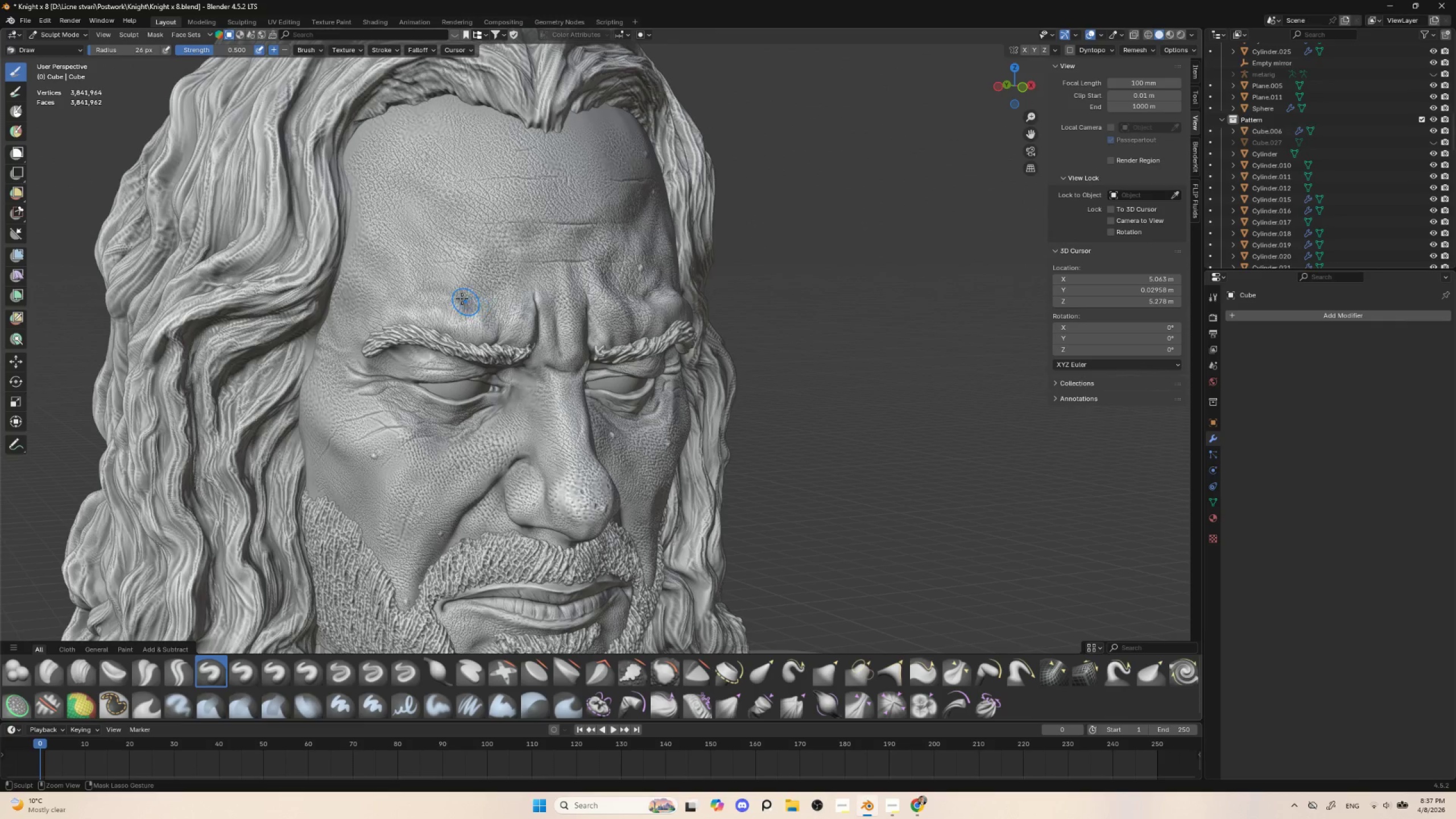 
hold_key(key=ControlLeft, duration=0.39)
left_click_drag(start_coordinate=[454, 292], to_coordinate=[475, 303])
 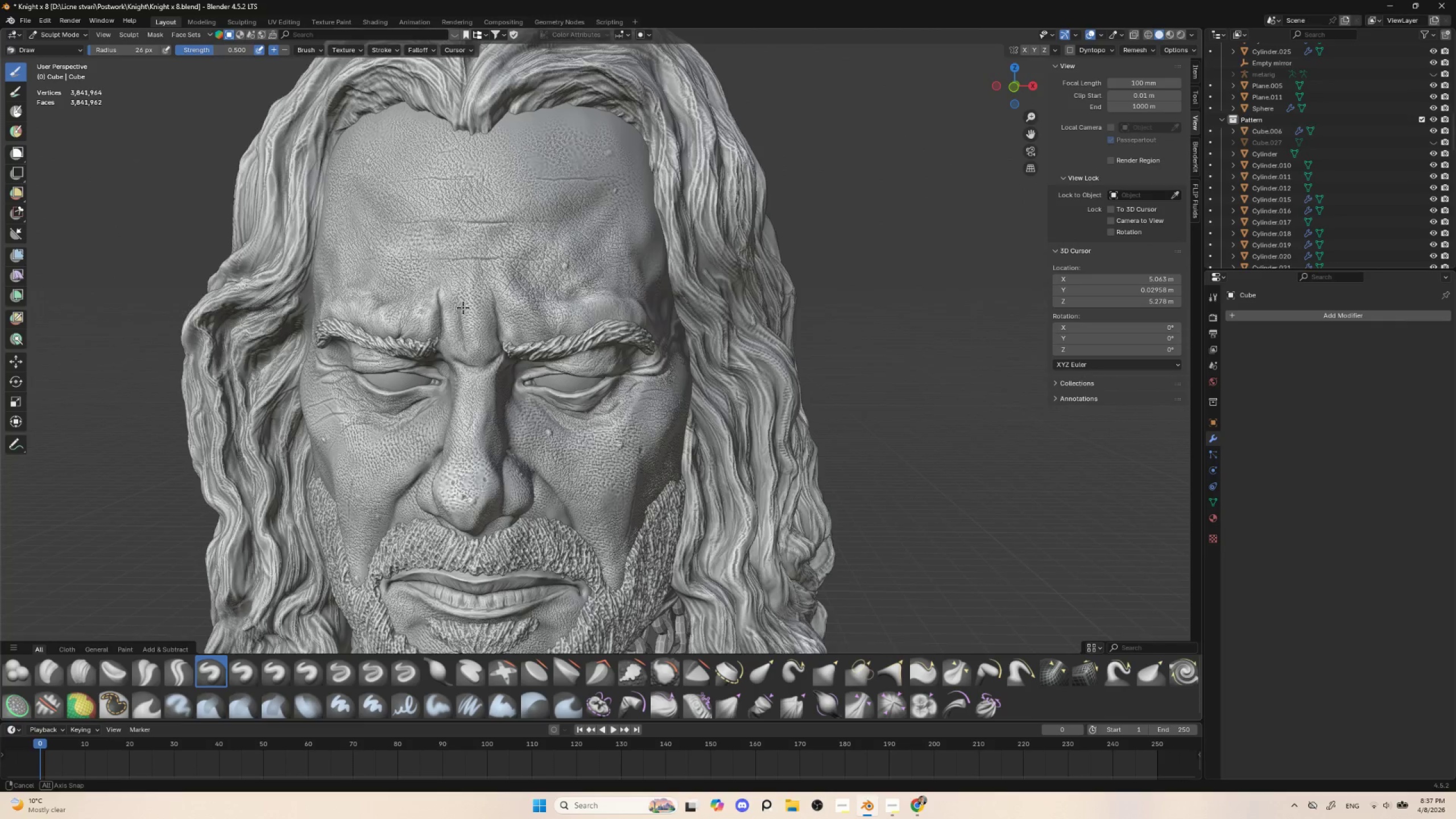 
hold_key(key=AltLeft, duration=0.39)
 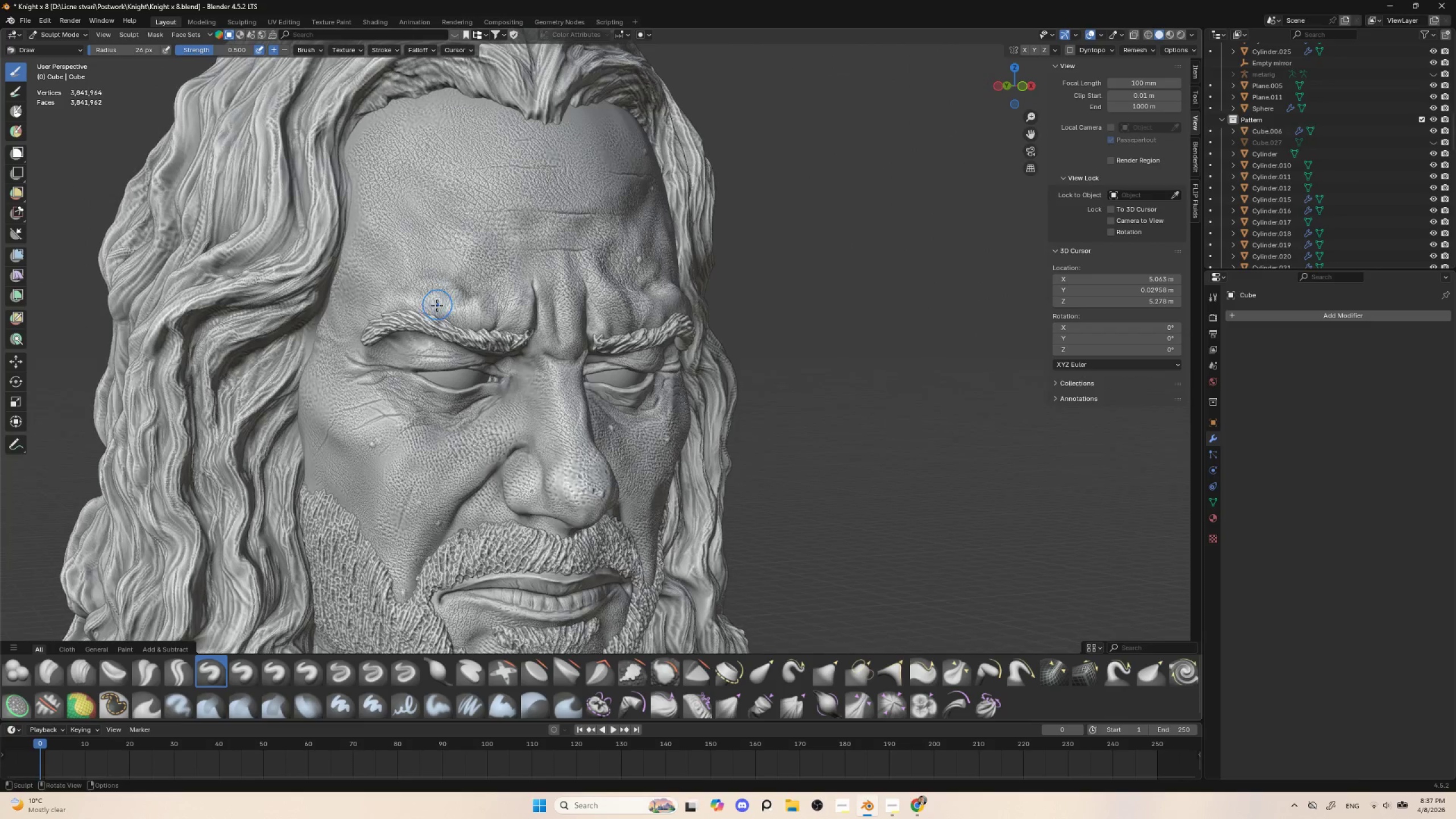 
hold_key(key=ControlLeft, duration=1.24)
left_click_drag(start_coordinate=[399, 284], to_coordinate=[374, 308])
 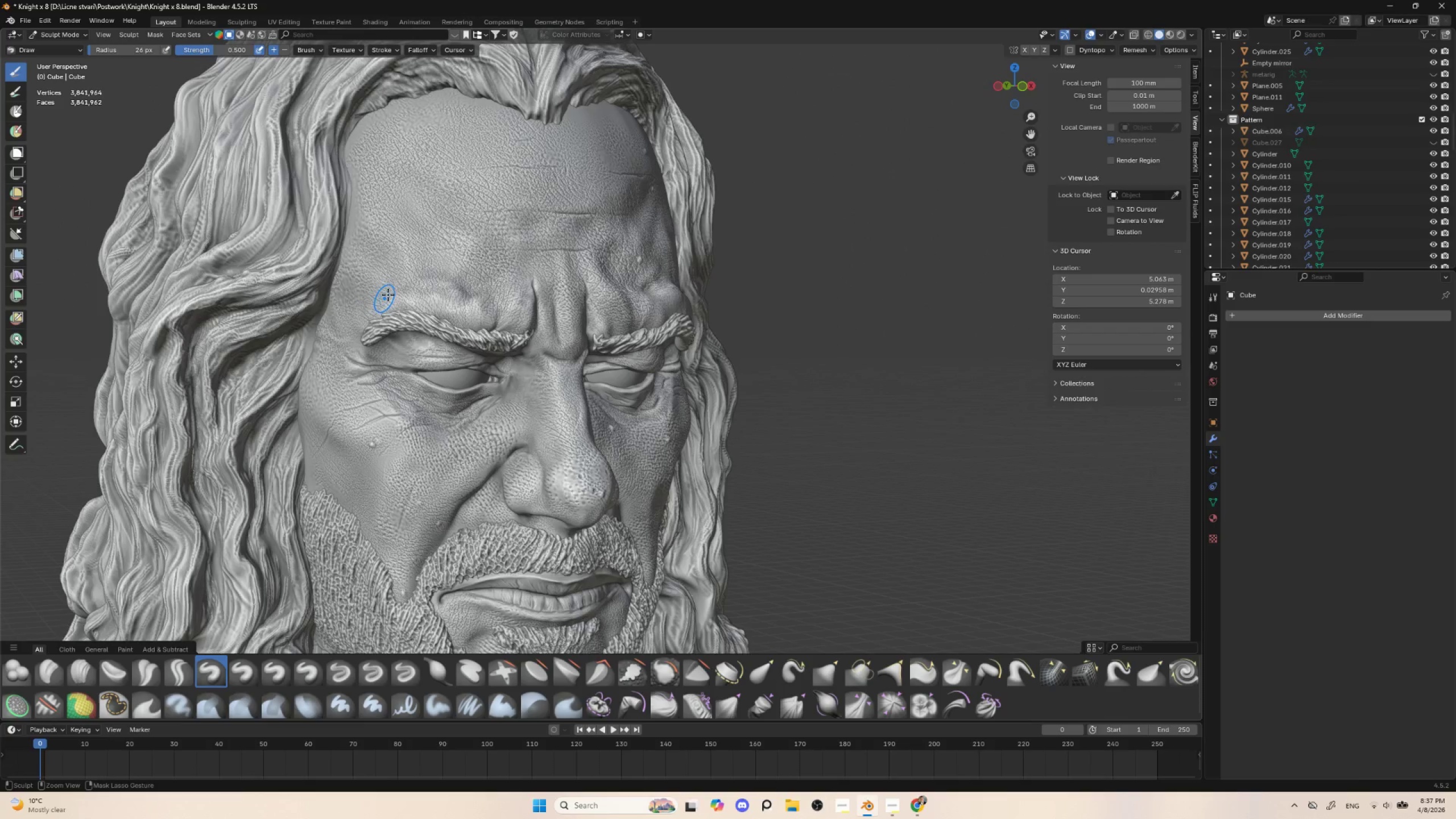 
left_click_drag(start_coordinate=[386, 297], to_coordinate=[390, 292])
 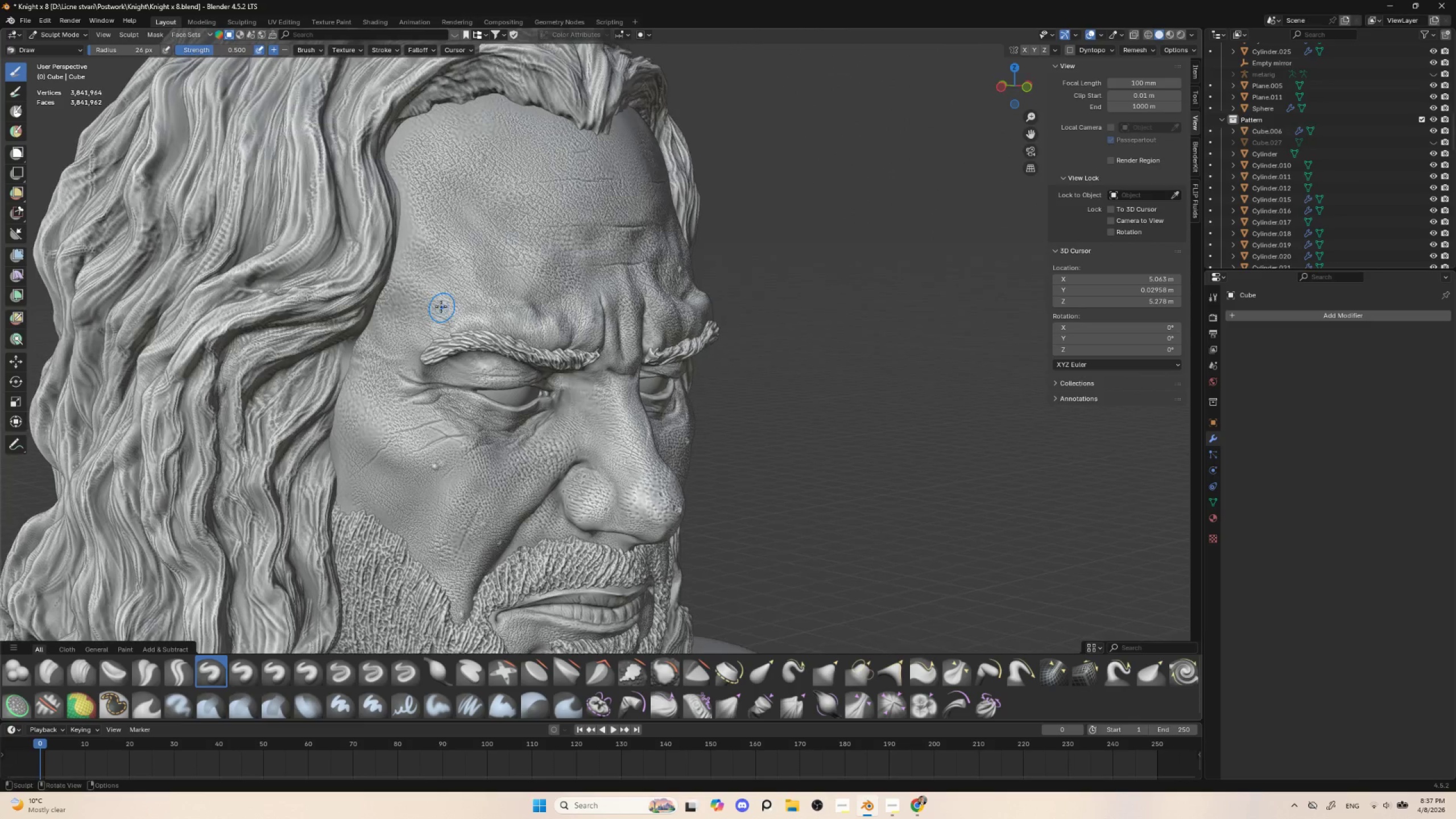 
hold_key(key=ControlLeft, duration=1.5)
left_click_drag(start_coordinate=[457, 300], to_coordinate=[416, 338])
 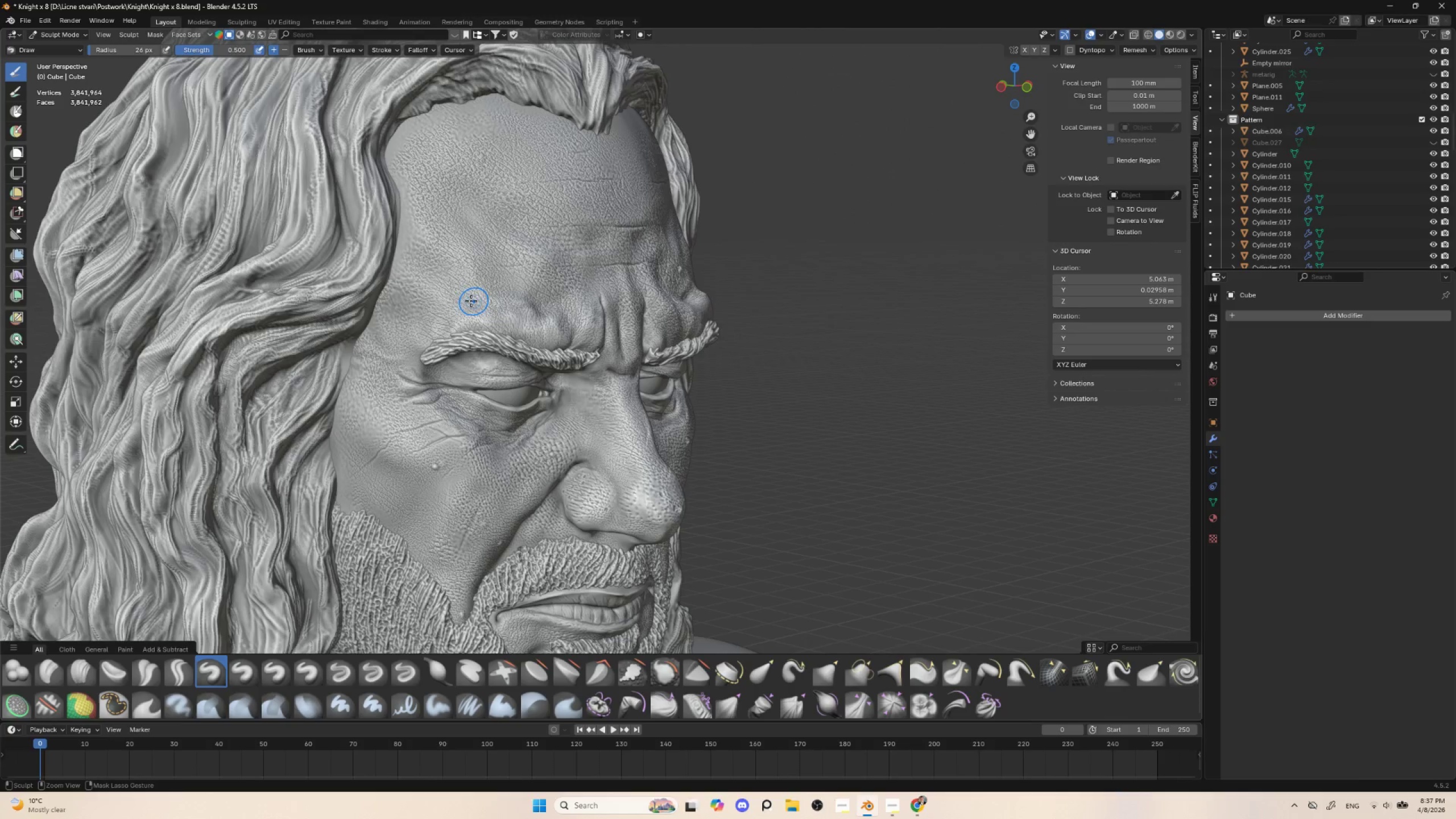 
left_click_drag(start_coordinate=[465, 300], to_coordinate=[508, 298])
 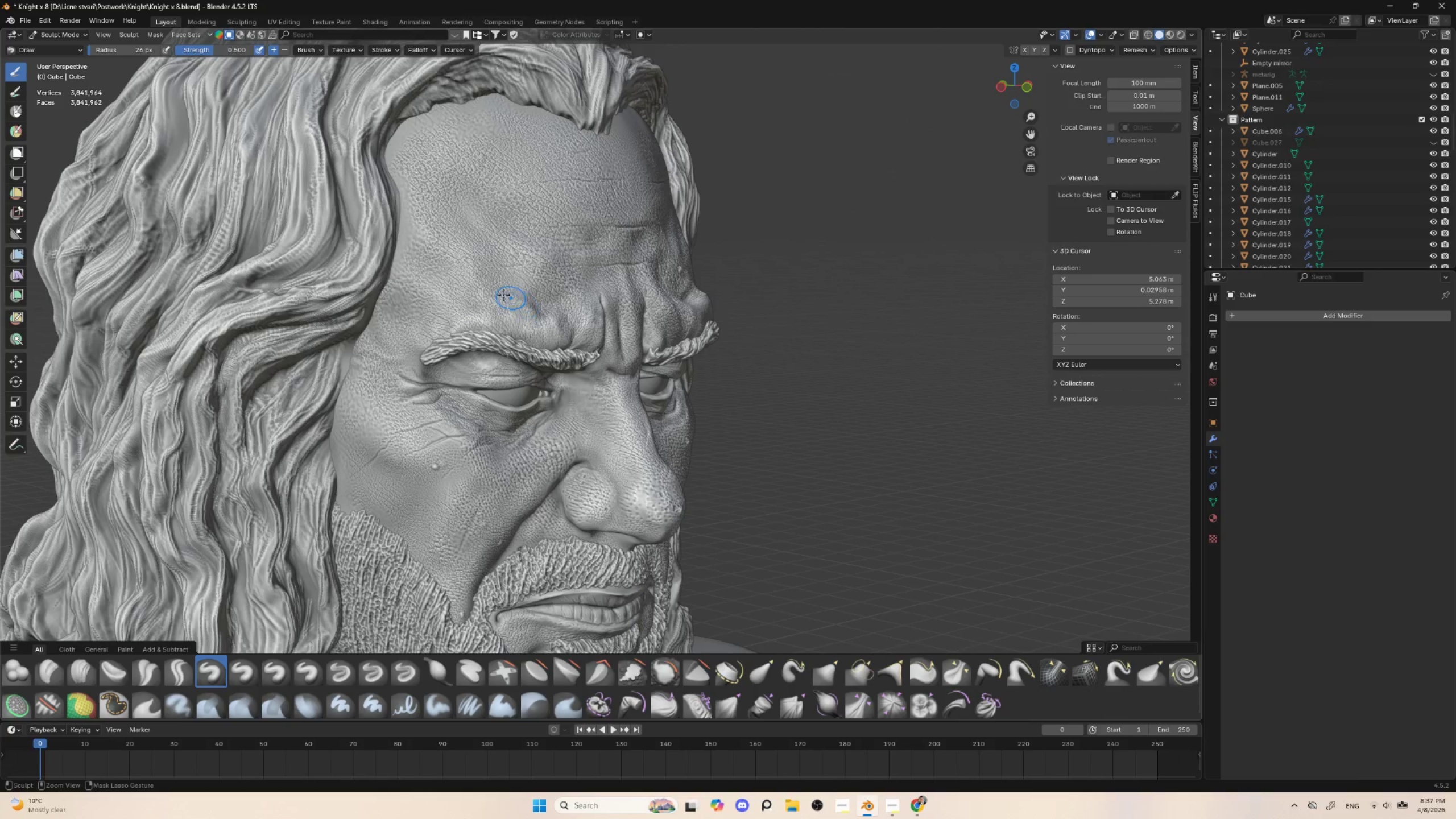 
left_click_drag(start_coordinate=[495, 293], to_coordinate=[548, 308])
 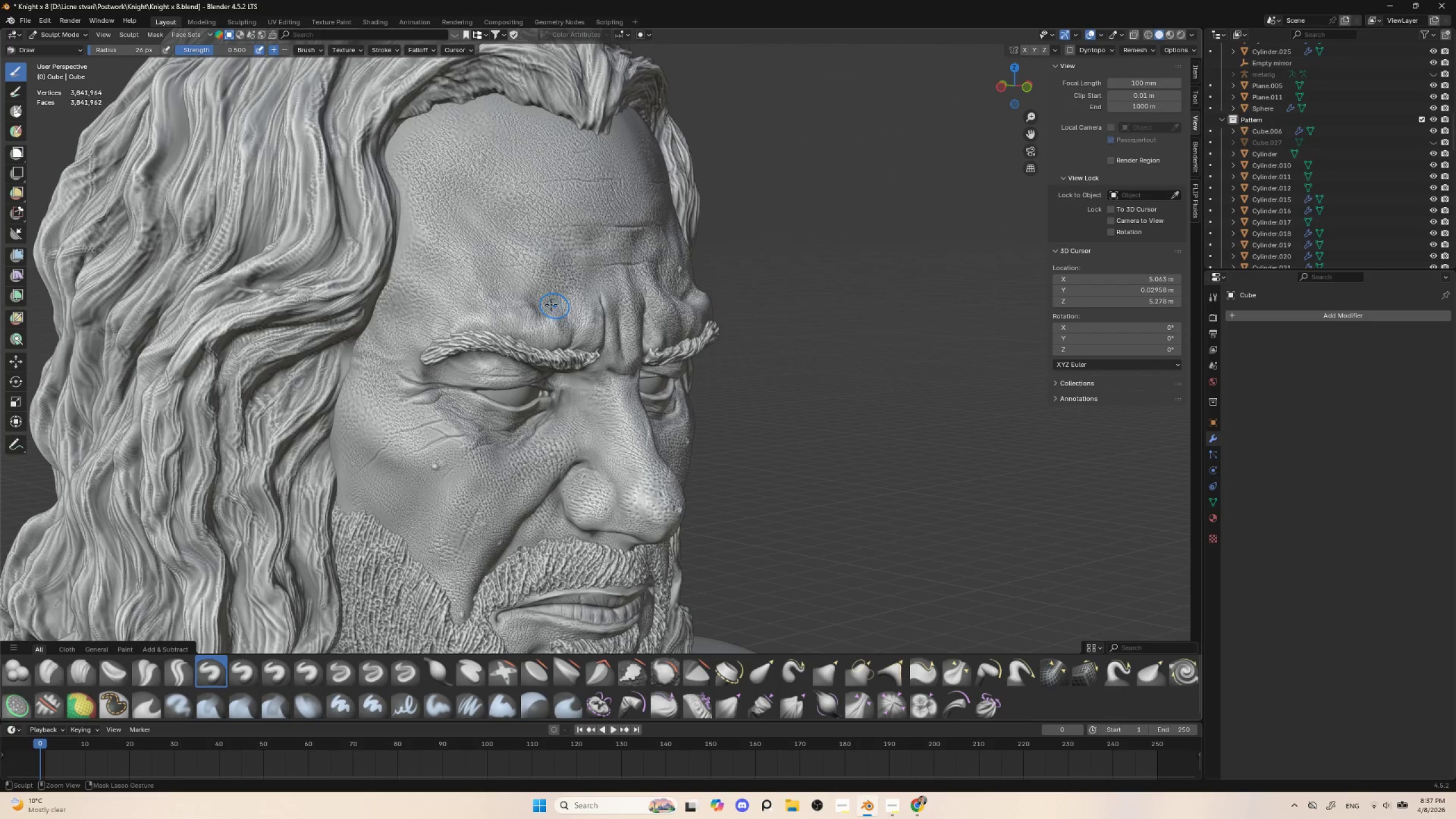 
hold_key(key=ControlLeft, duration=1.12)
left_click_drag(start_coordinate=[518, 299], to_coordinate=[551, 305])
 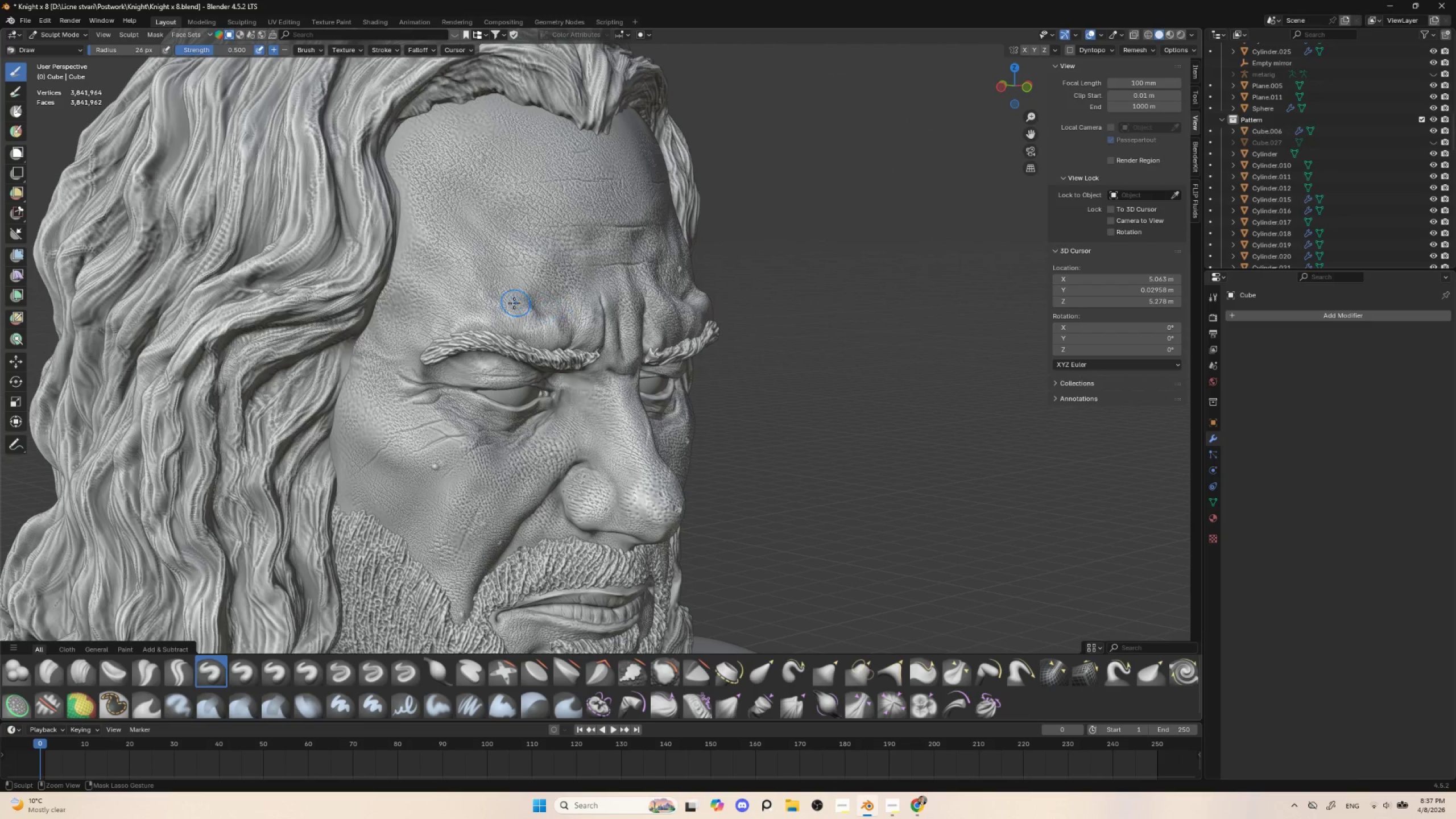 
left_click_drag(start_coordinate=[516, 304], to_coordinate=[547, 310])
 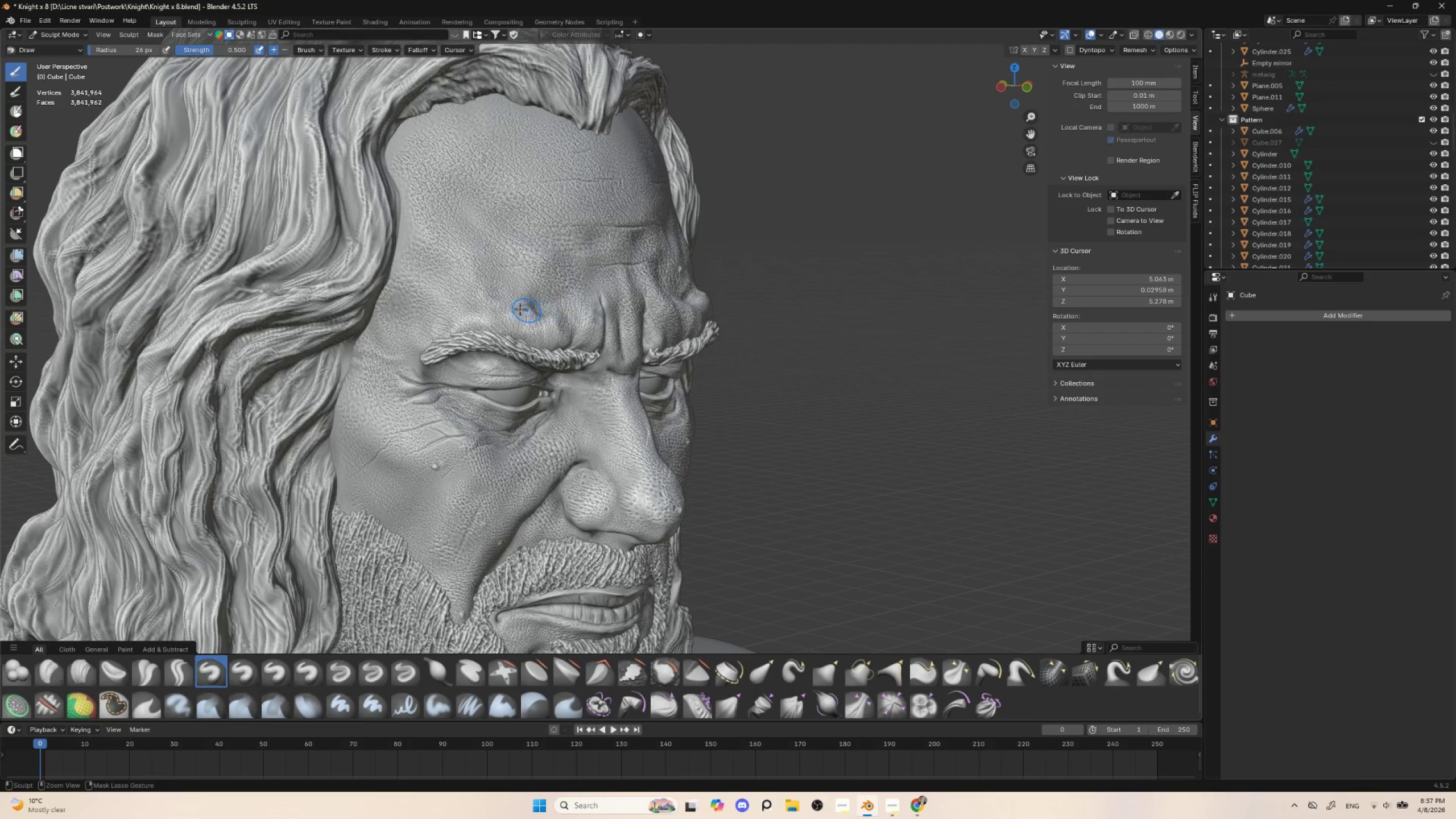 
left_click_drag(start_coordinate=[514, 306], to_coordinate=[536, 309])
 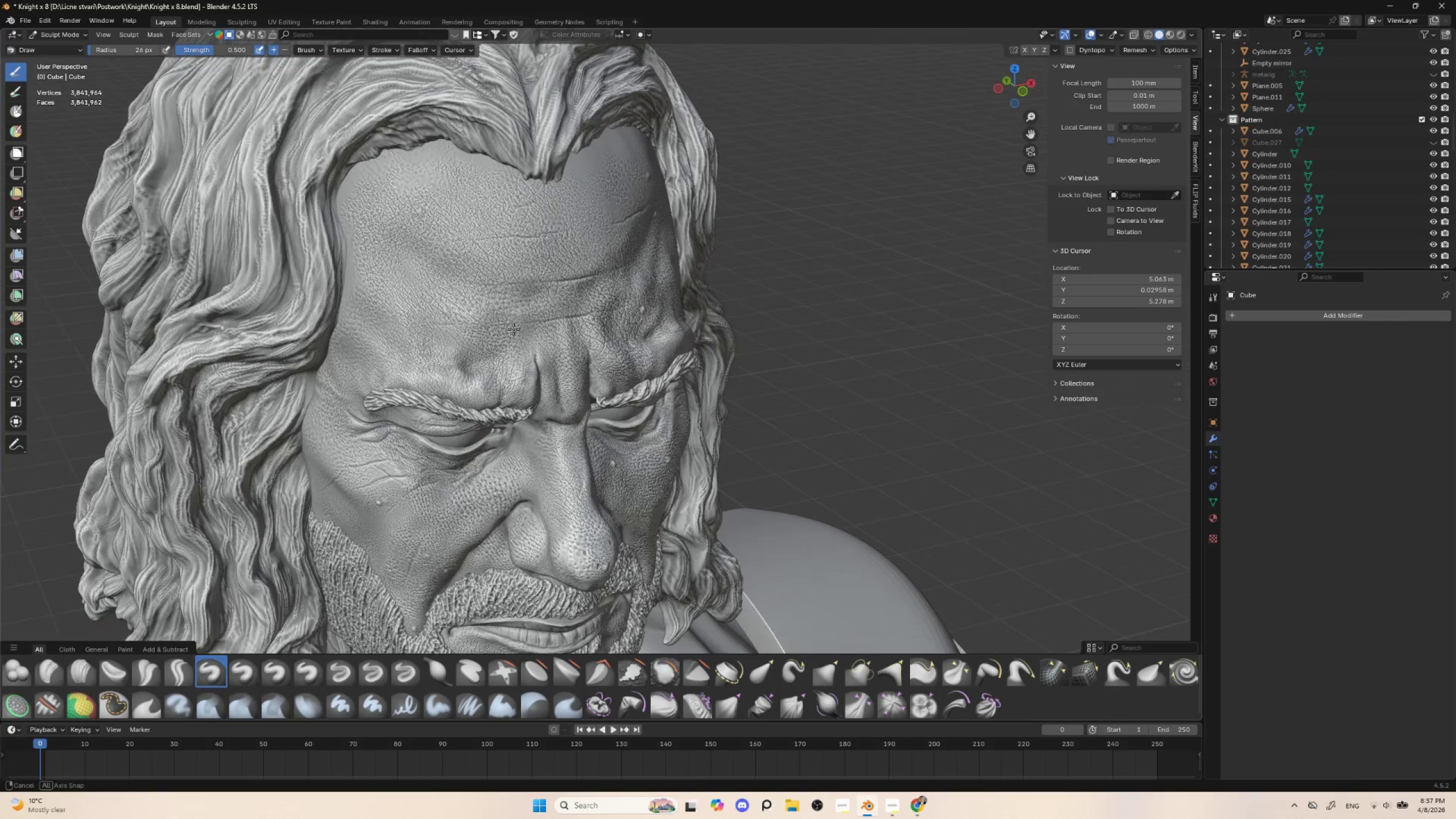 
key(Control+Z)
 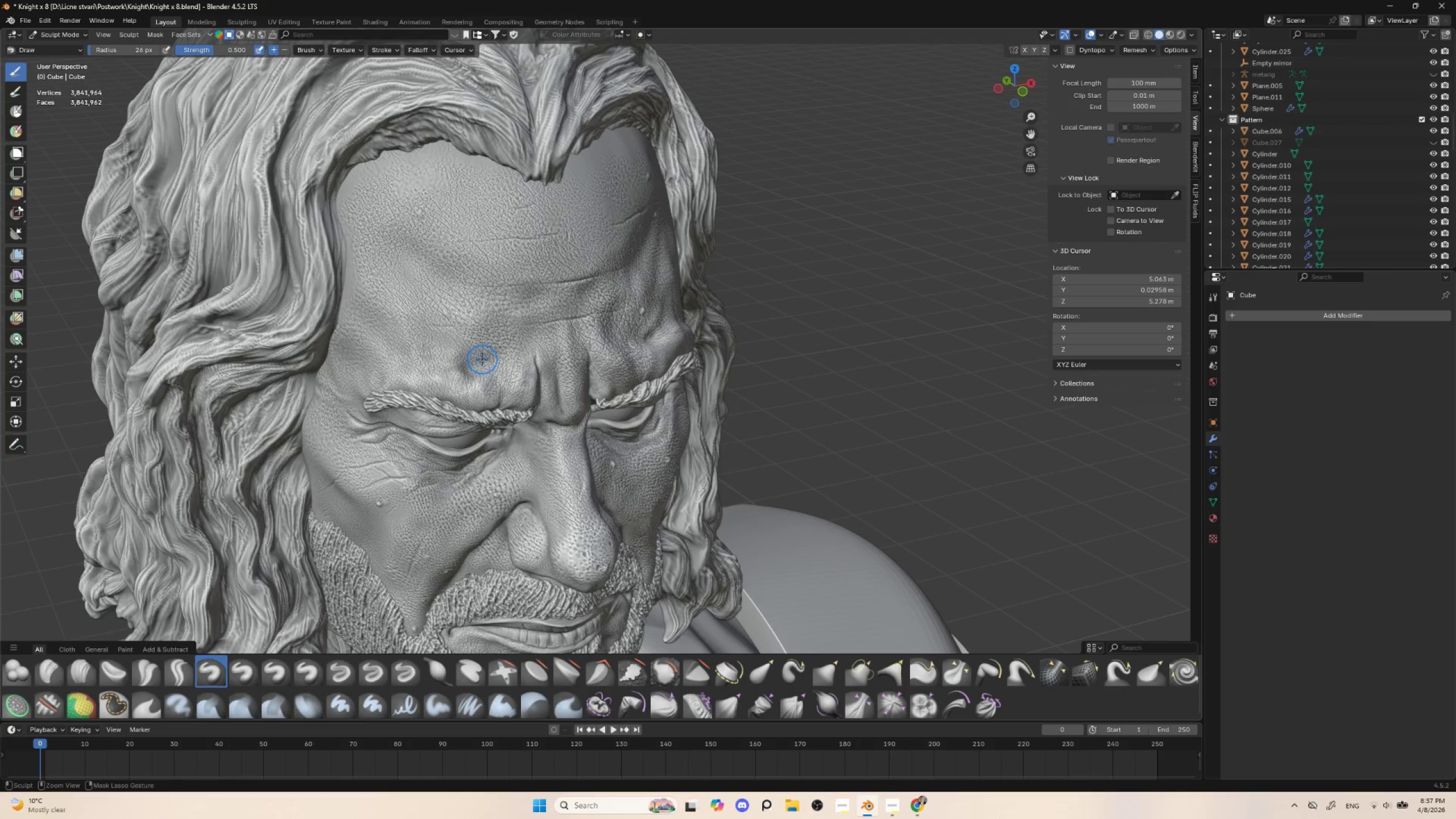 
key(Control+Z)
 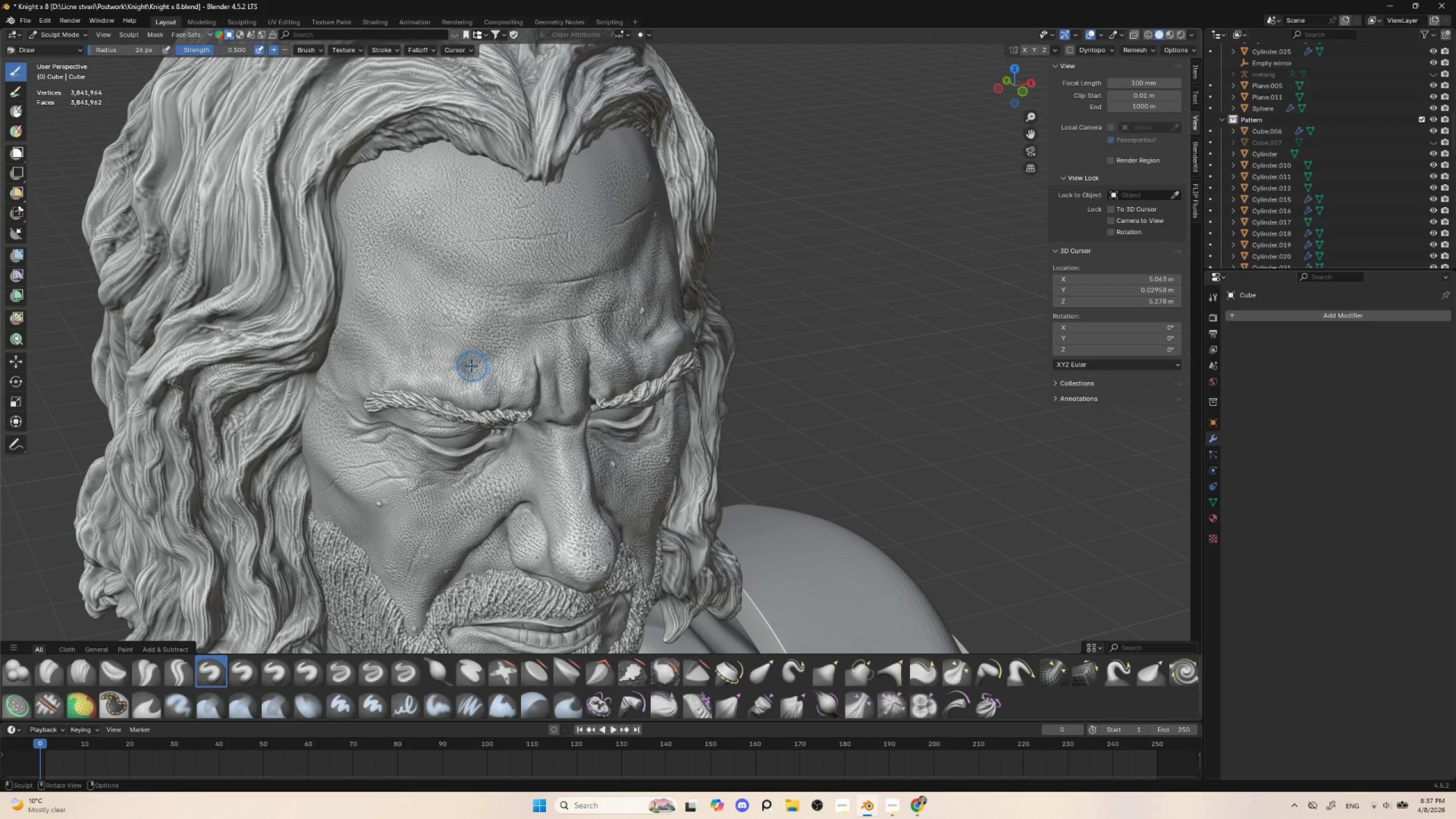 
hold_key(key=ControlLeft, duration=1.5)
left_click_drag(start_coordinate=[459, 368], to_coordinate=[473, 370])
 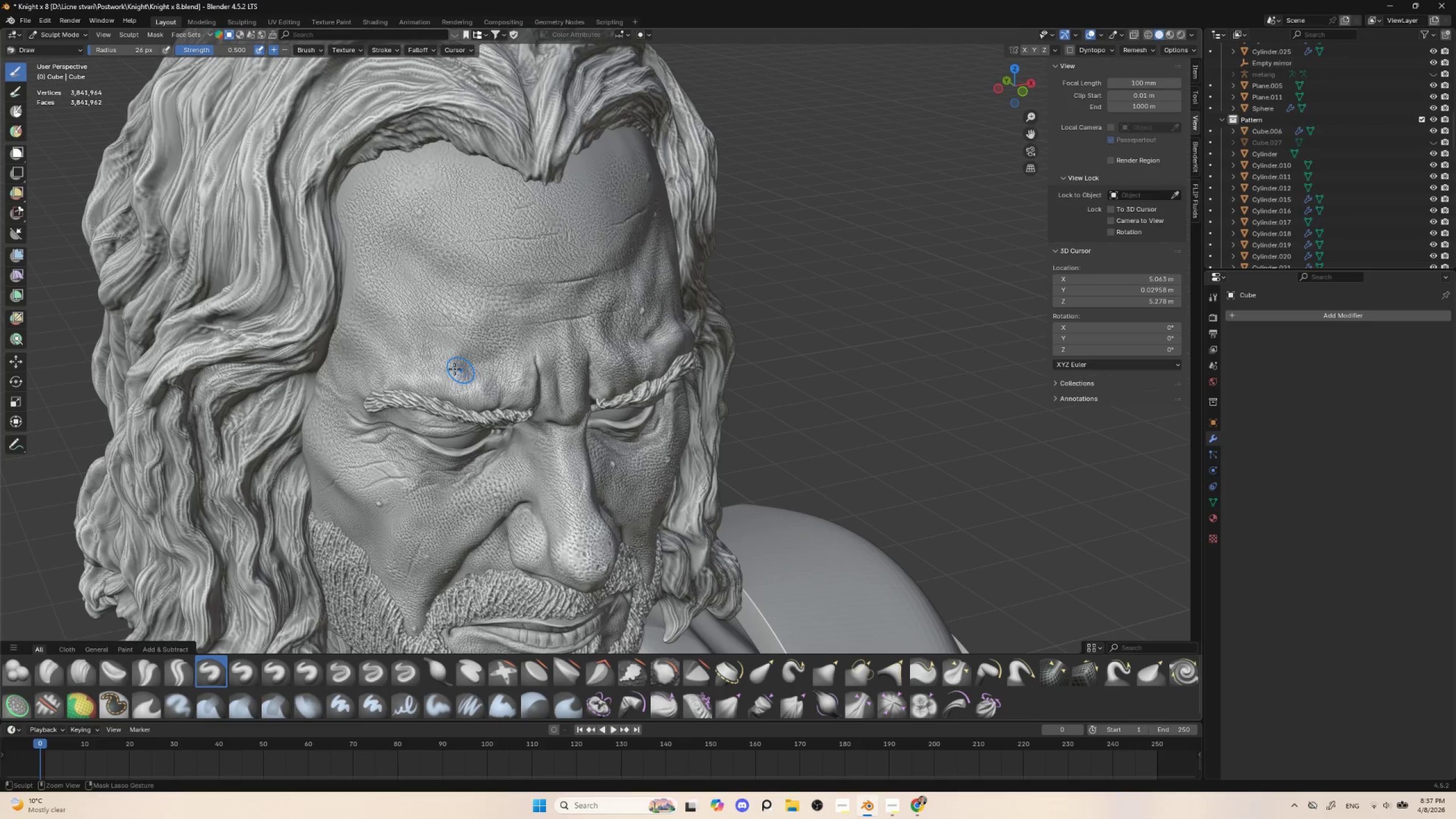 
left_click_drag(start_coordinate=[438, 363], to_coordinate=[466, 369])
 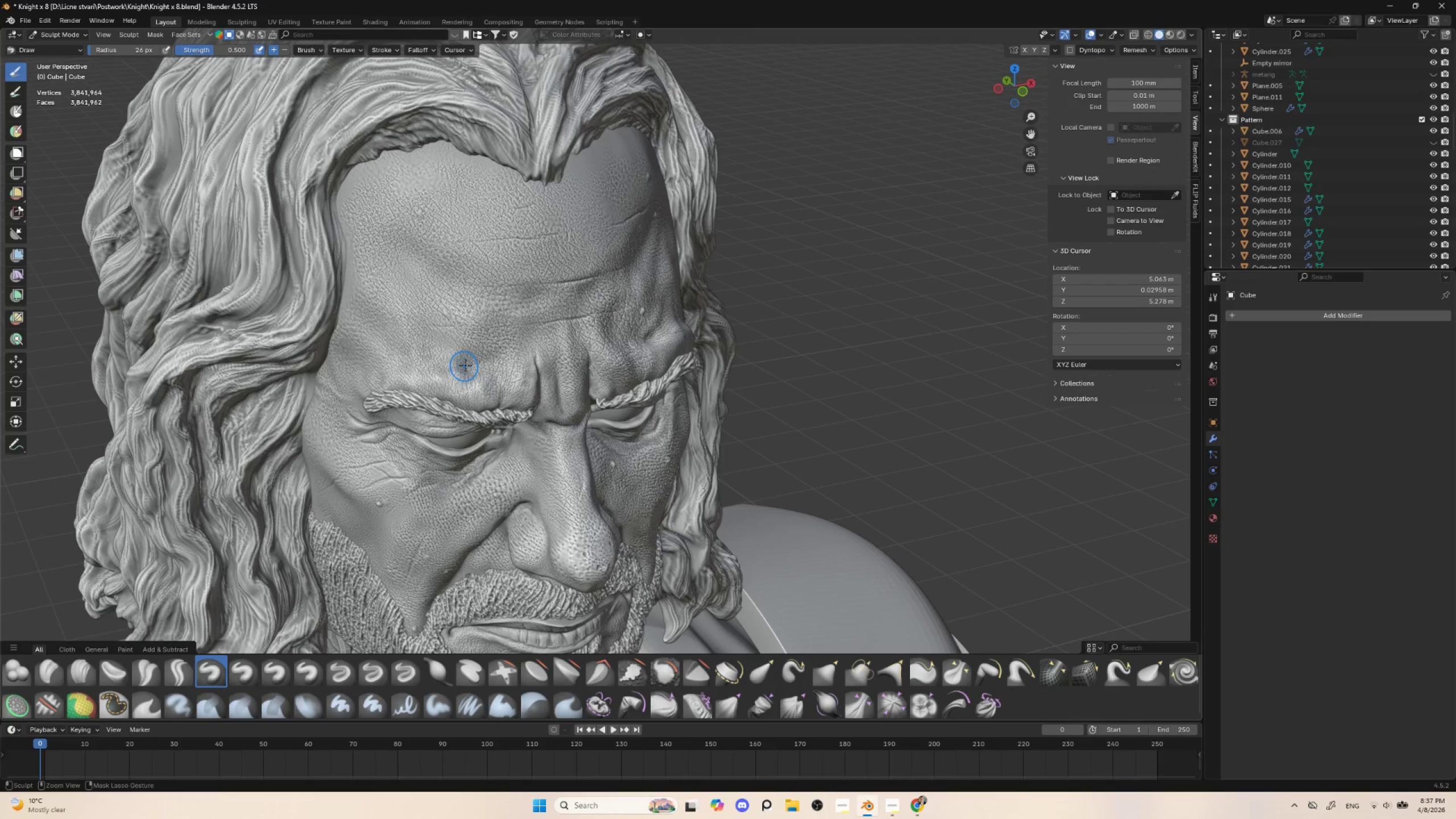 
key(Control+ControlLeft)
 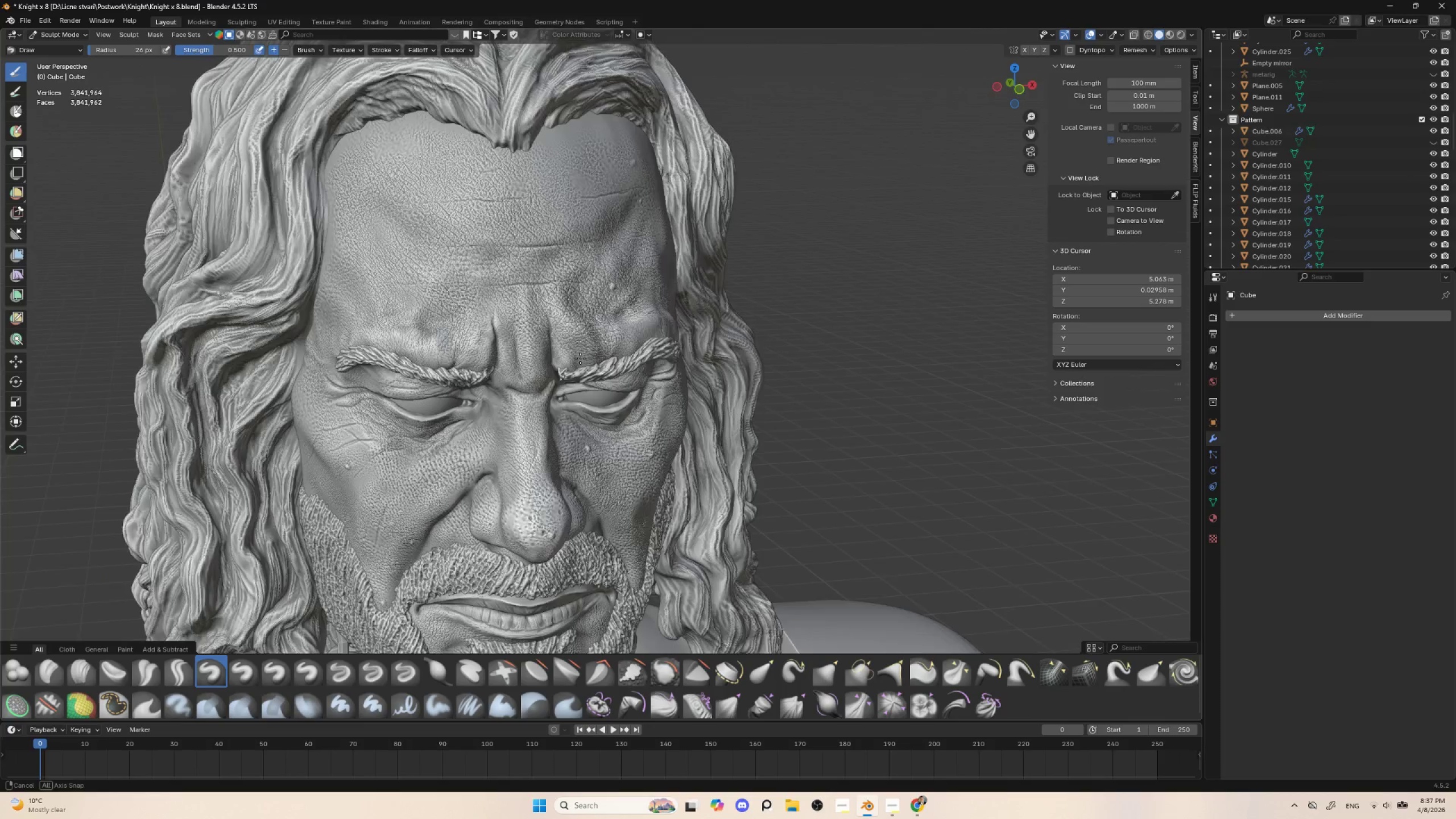 
hold_key(key=AltLeft, duration=0.41)
 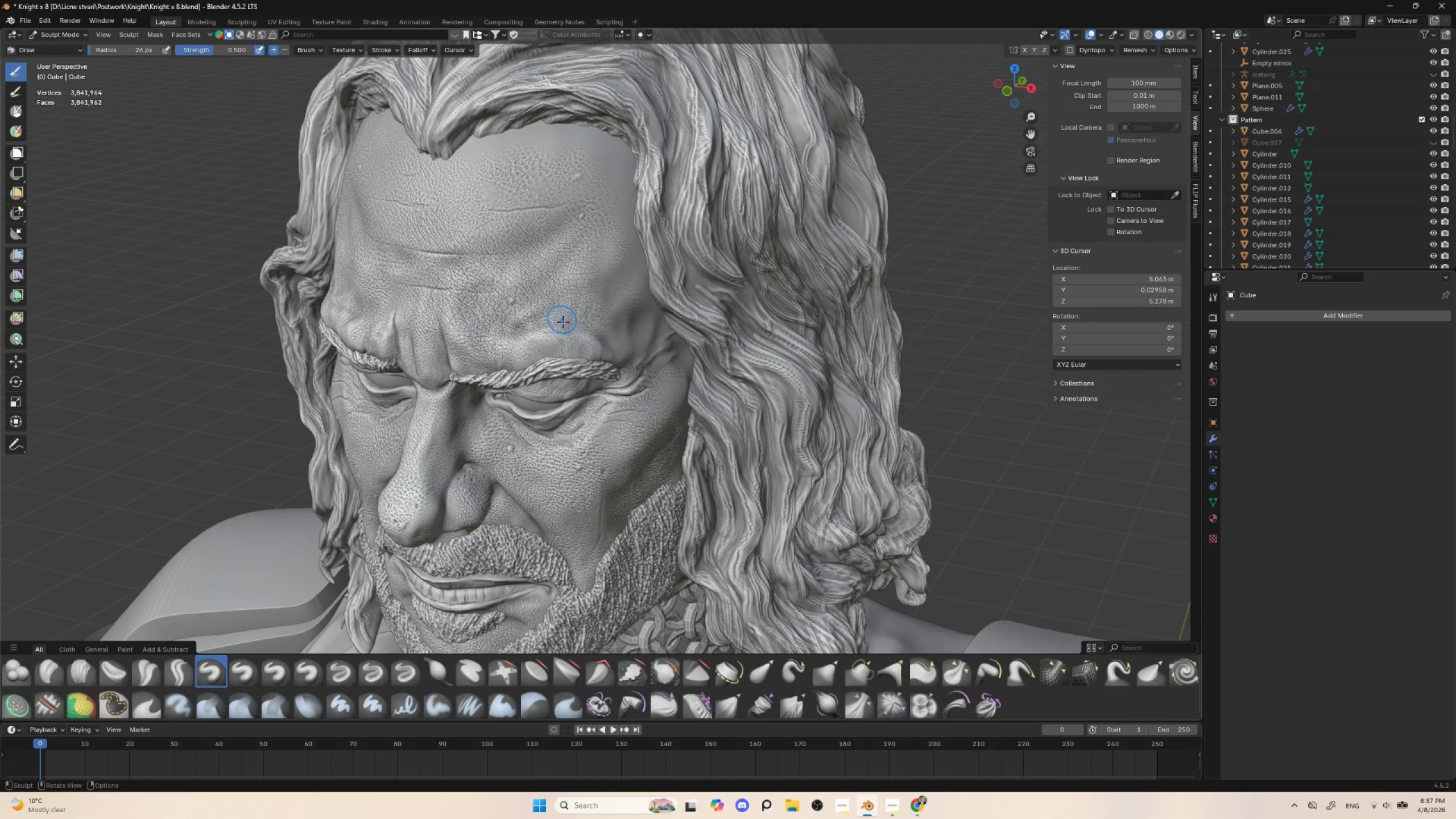 
hold_key(key=ControlLeft, duration=0.34)
 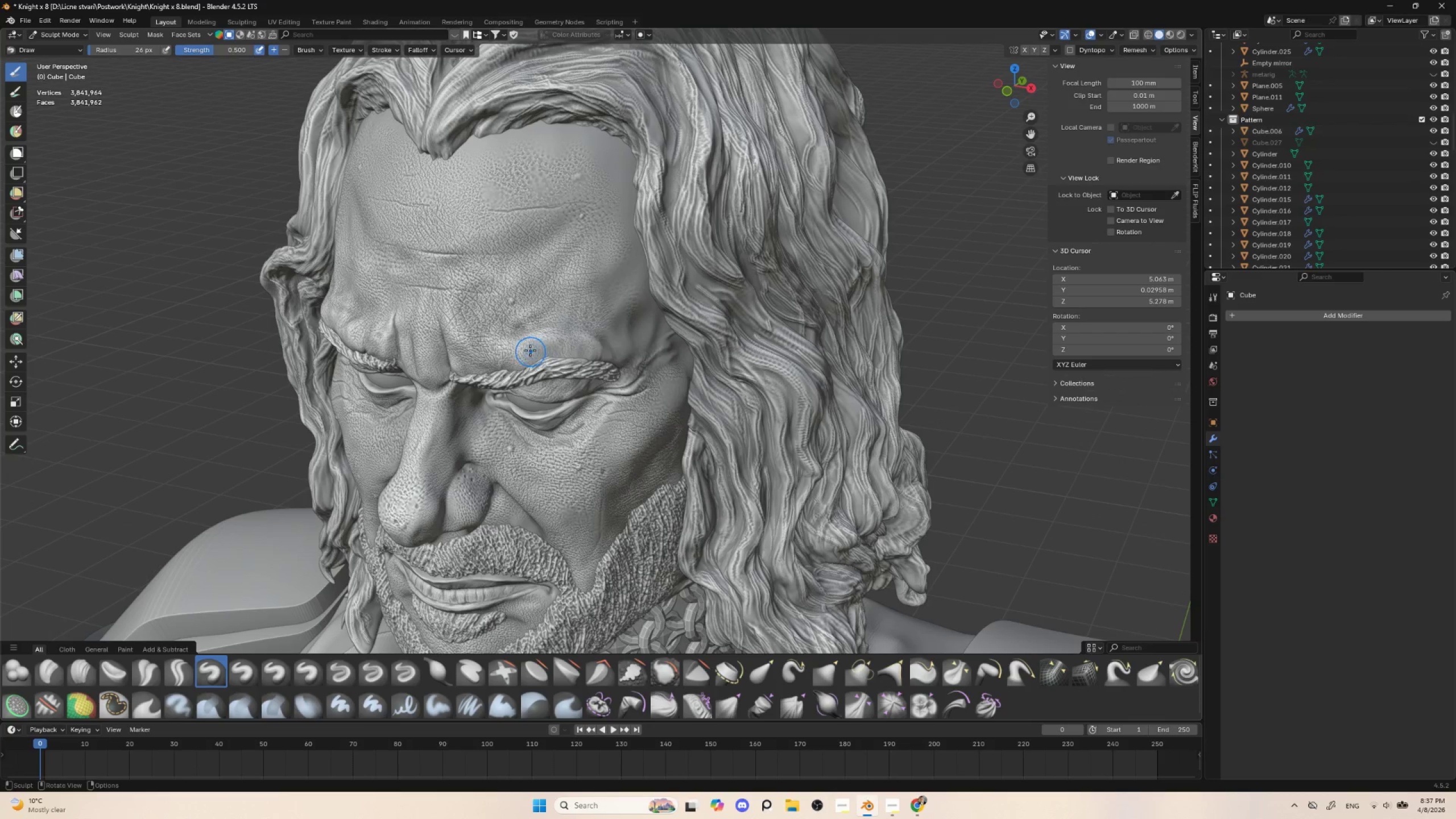 
left_click_drag(start_coordinate=[530, 349], to_coordinate=[548, 354])
 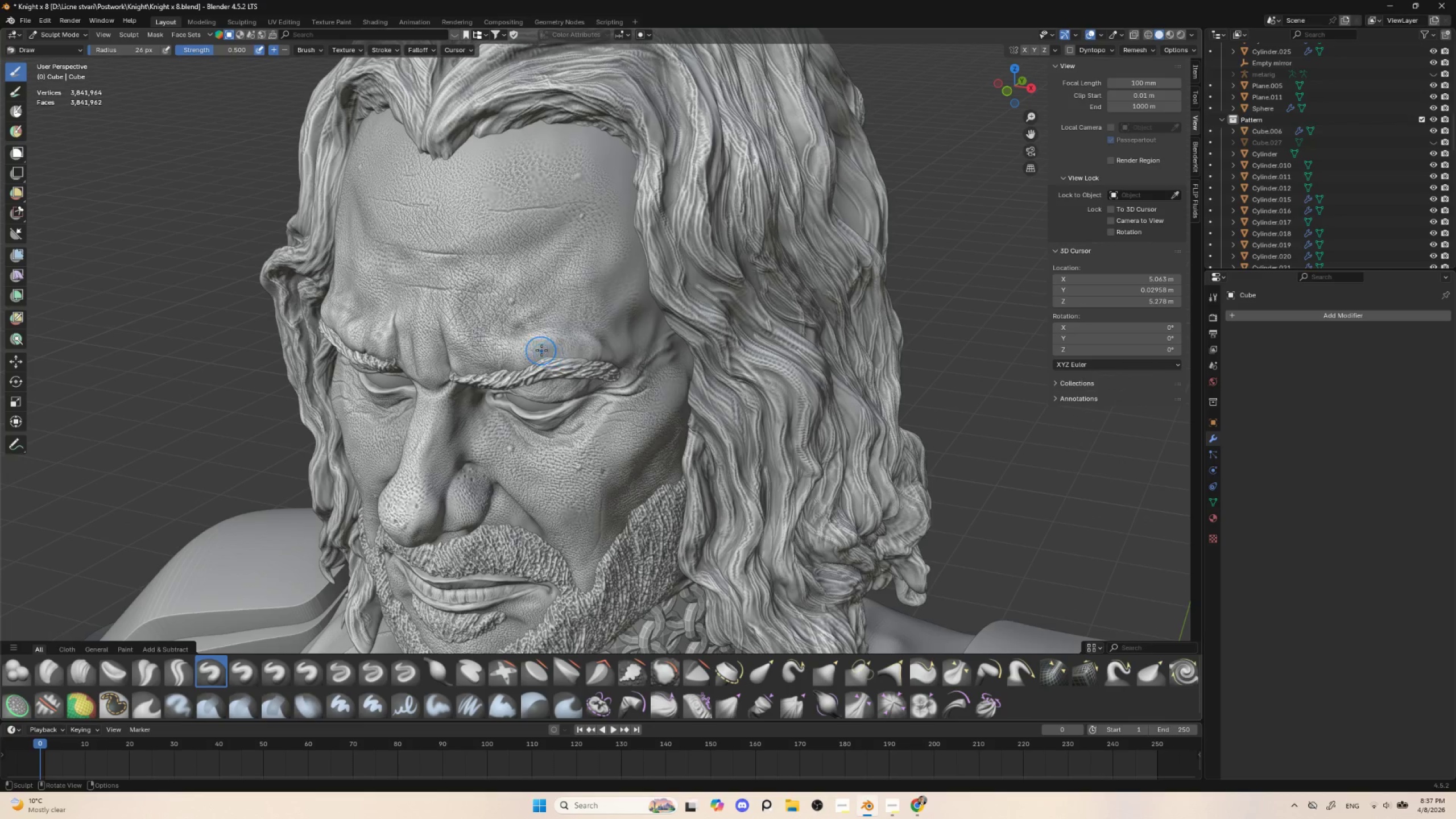 
left_click_drag(start_coordinate=[541, 350], to_coordinate=[562, 353])
 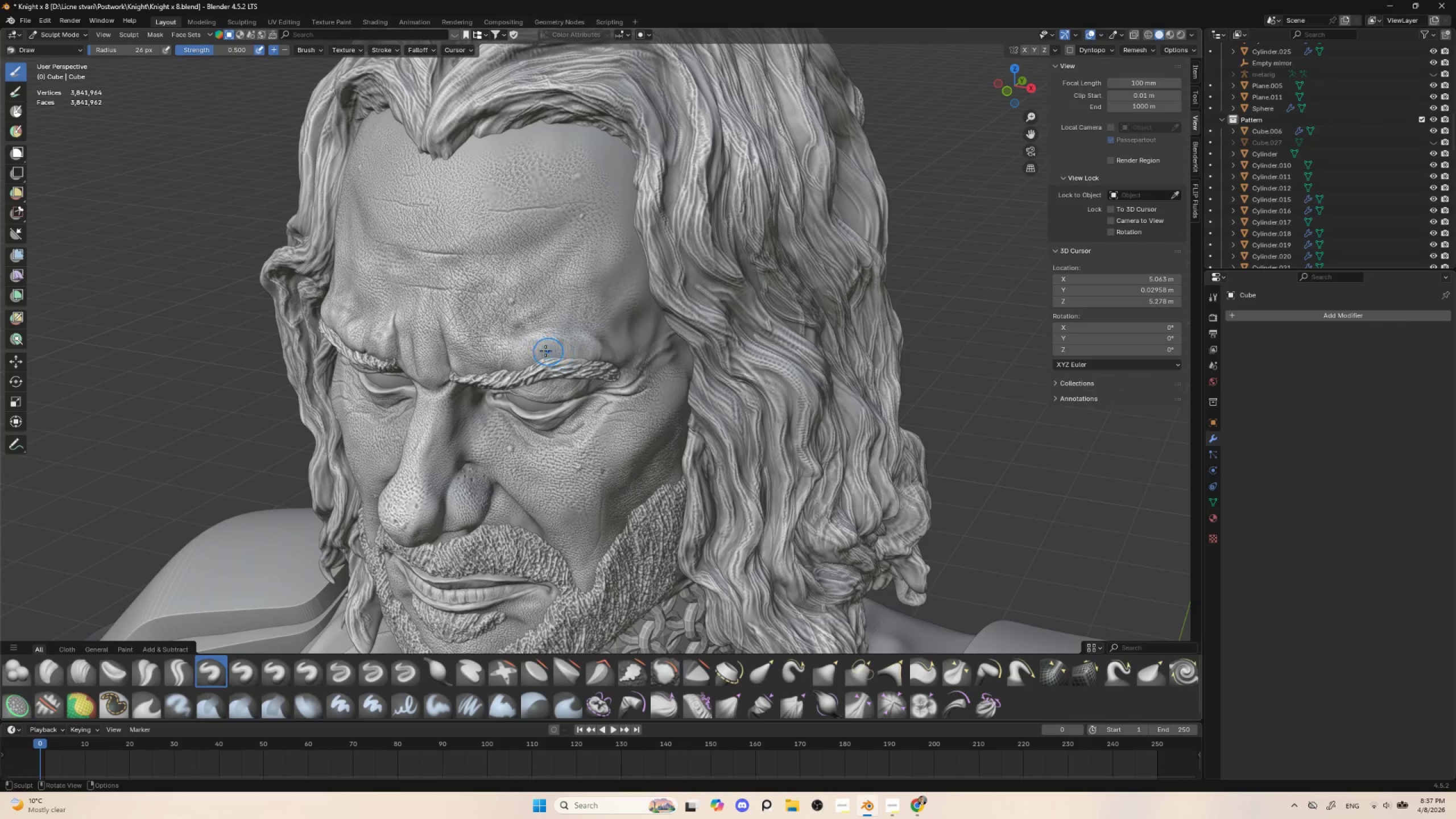 
left_click_drag(start_coordinate=[540, 350], to_coordinate=[565, 356])
 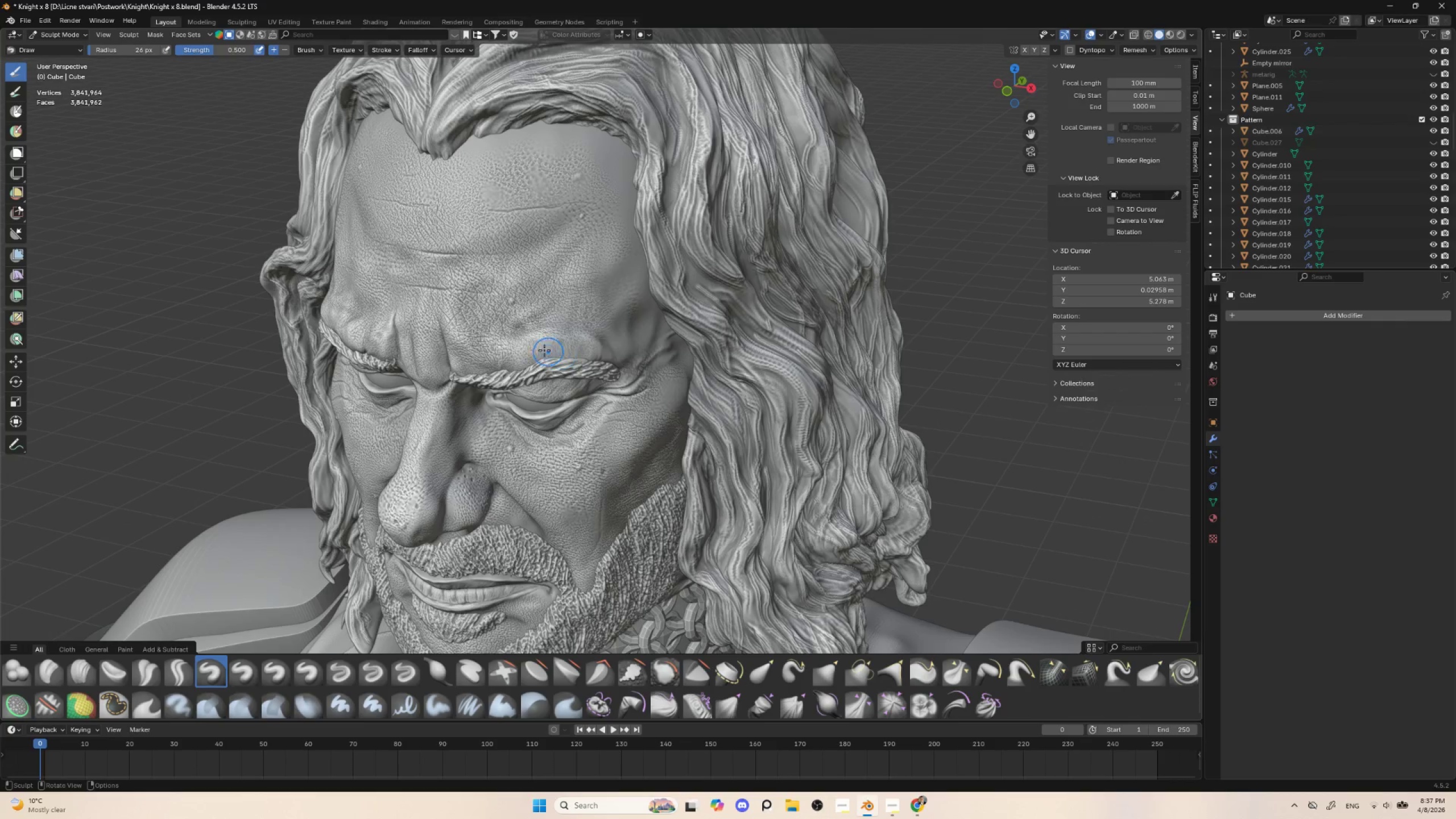 
left_click_drag(start_coordinate=[539, 349], to_coordinate=[560, 357])
 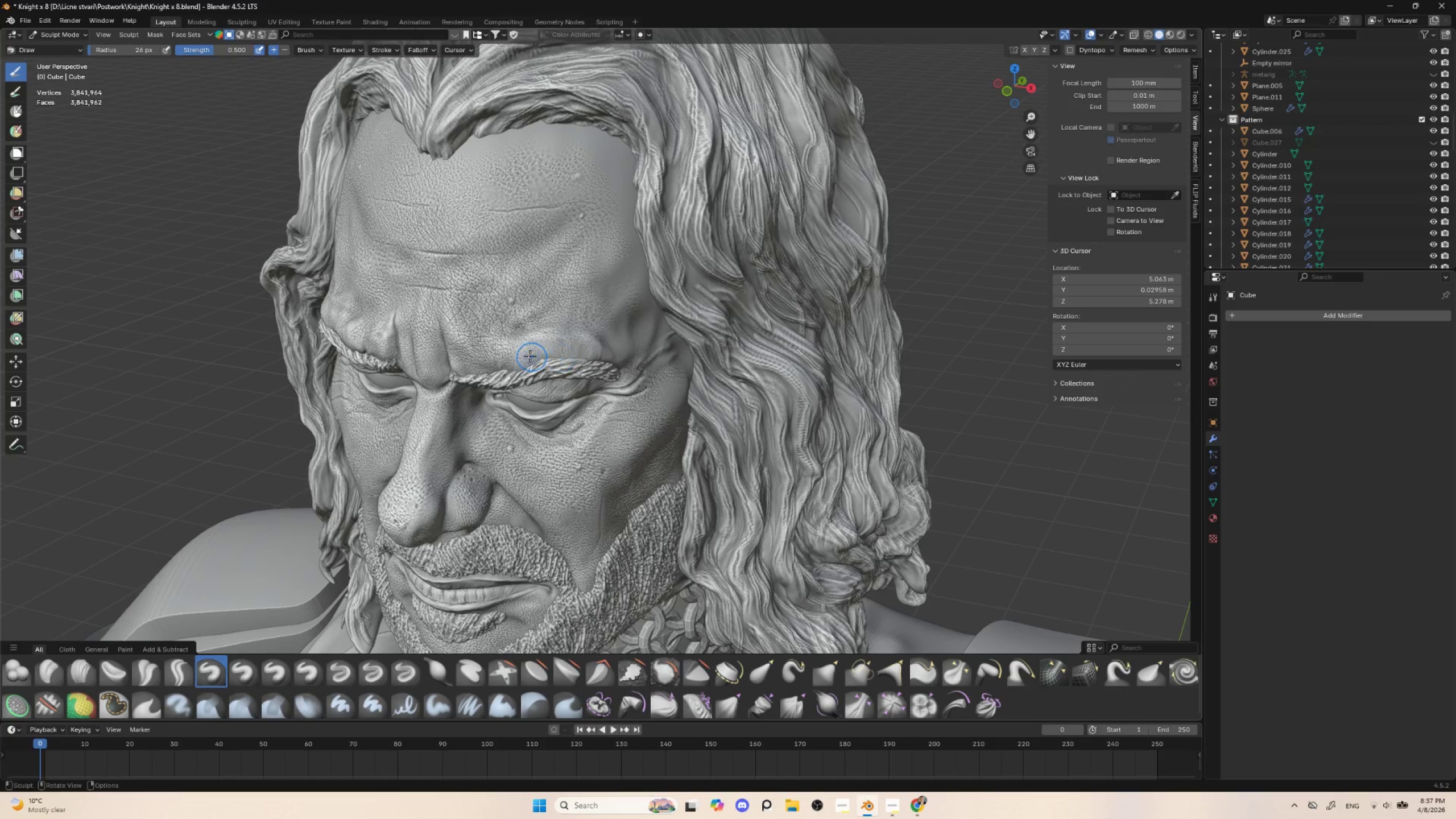 
left_click_drag(start_coordinate=[531, 355], to_coordinate=[556, 359])
 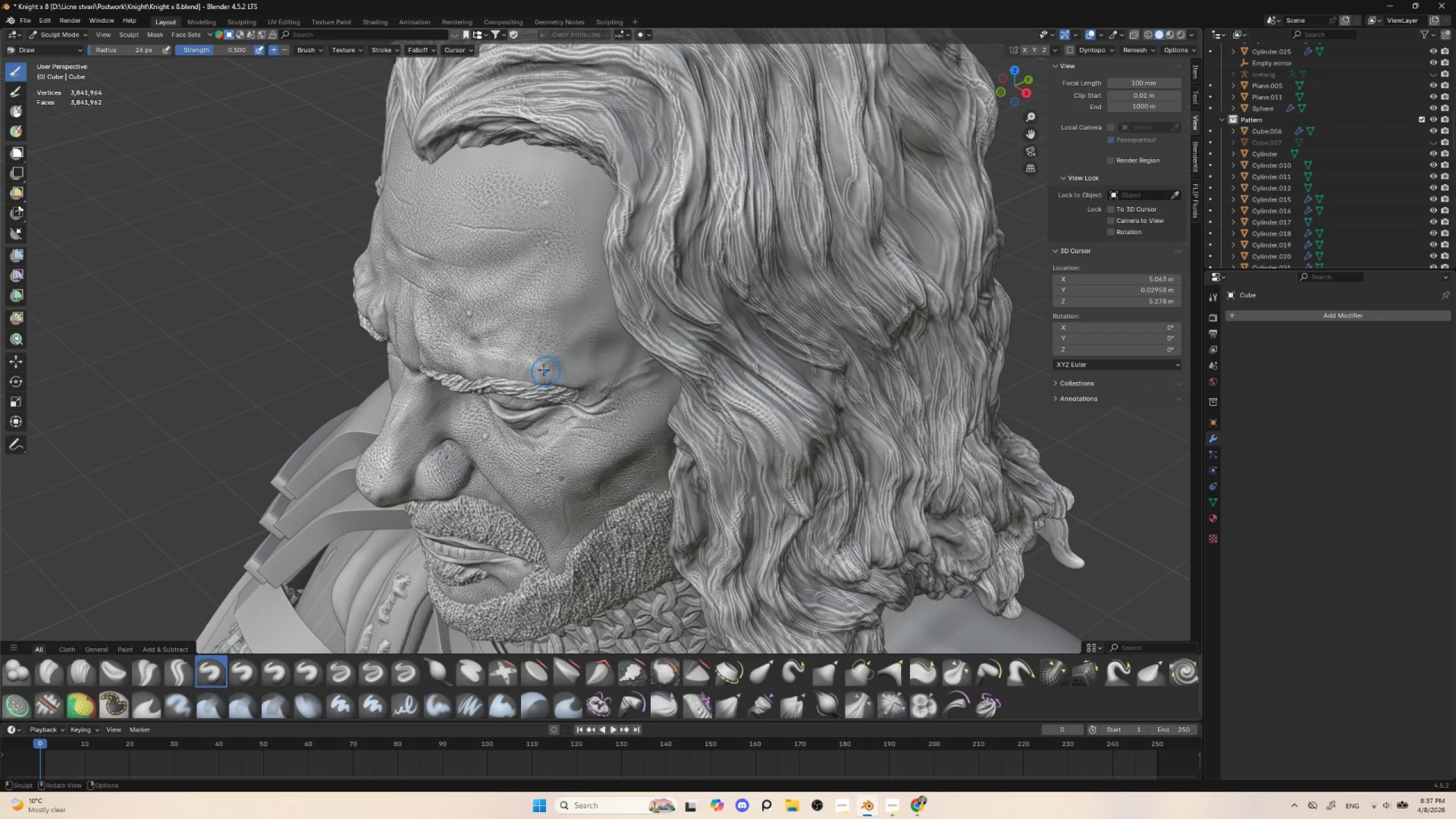 
left_click_drag(start_coordinate=[519, 365], to_coordinate=[540, 377])
 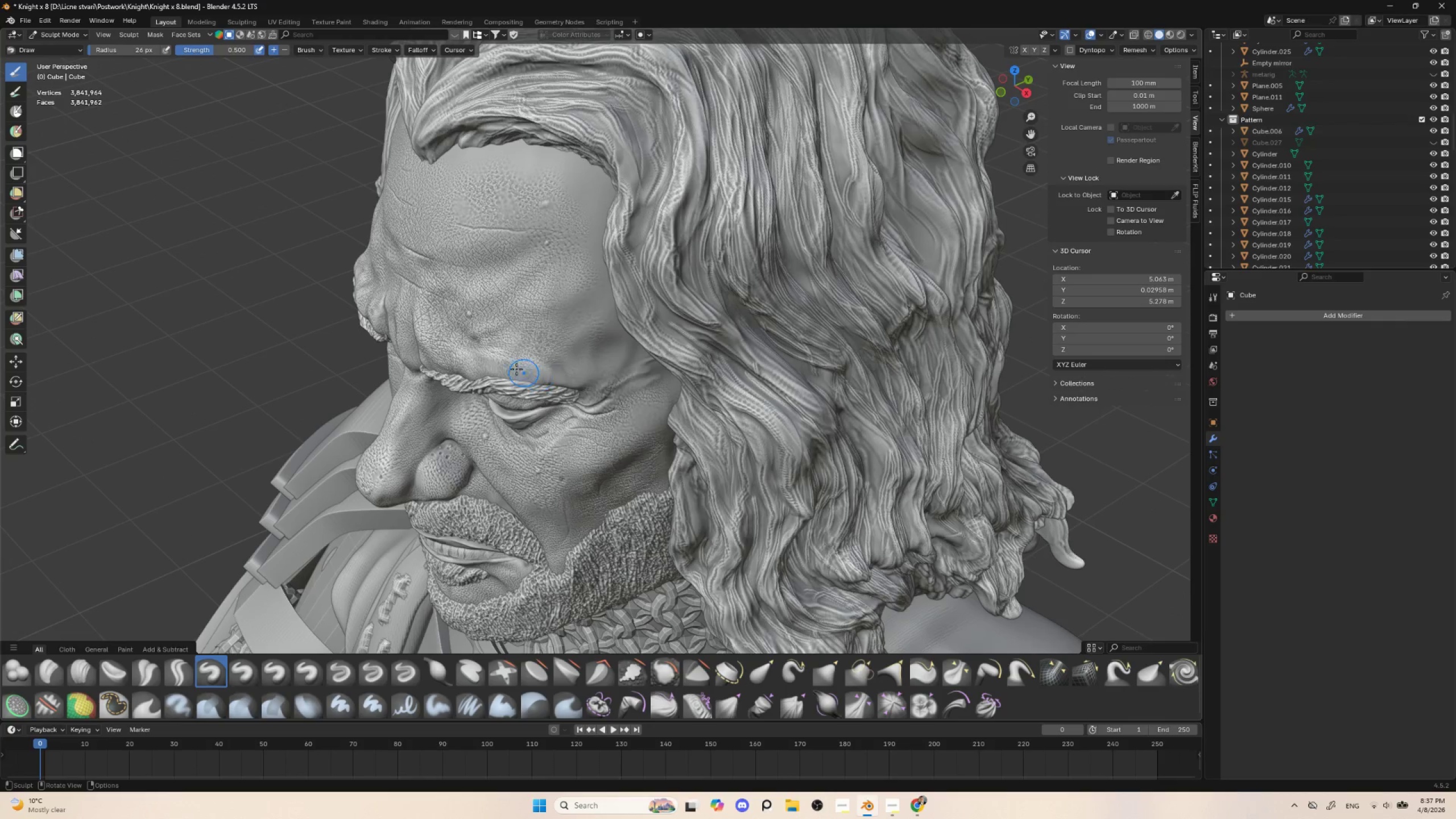 
left_click_drag(start_coordinate=[506, 366], to_coordinate=[528, 381])
 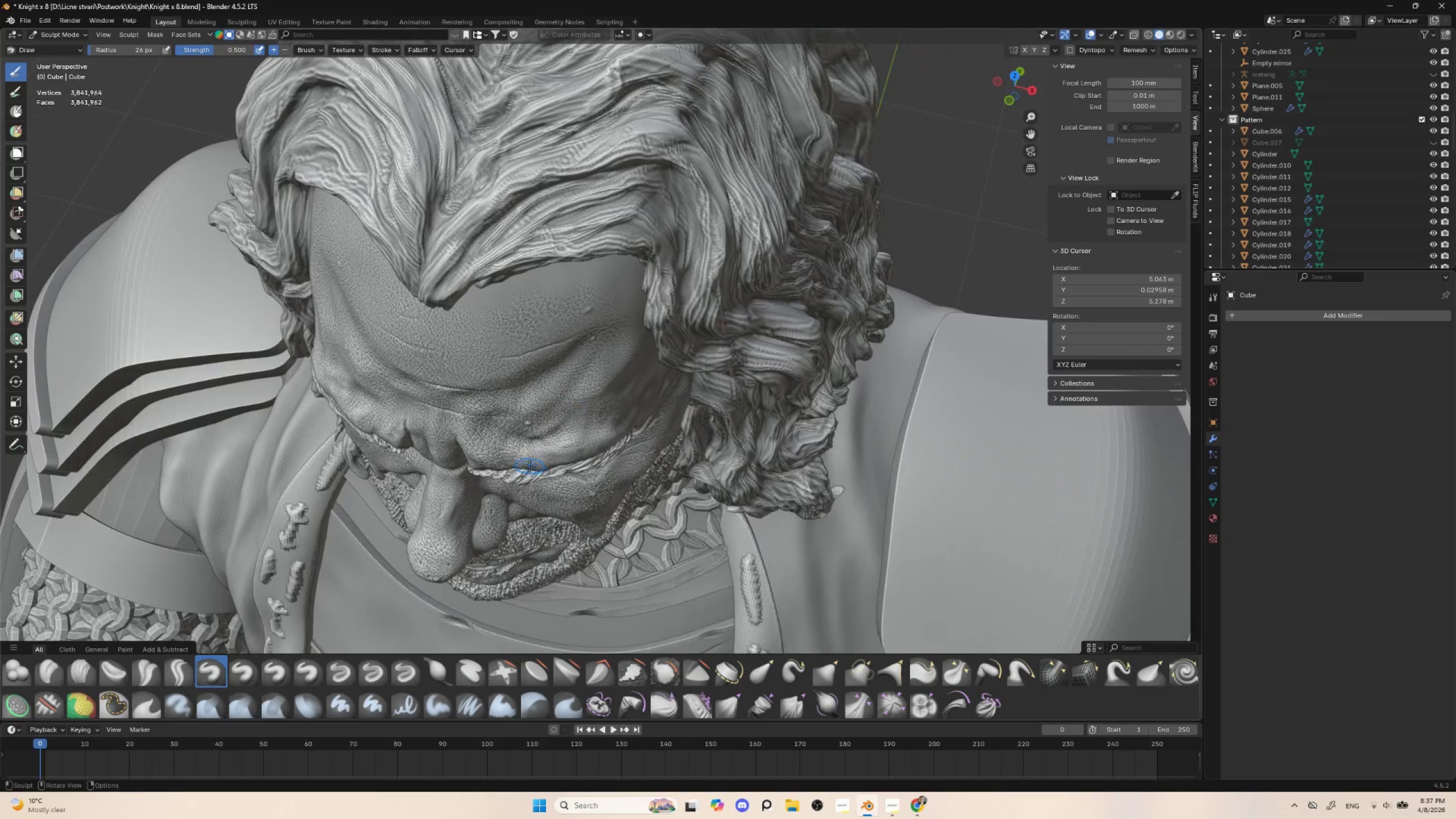 
left_click_drag(start_coordinate=[507, 466], to_coordinate=[532, 473])
 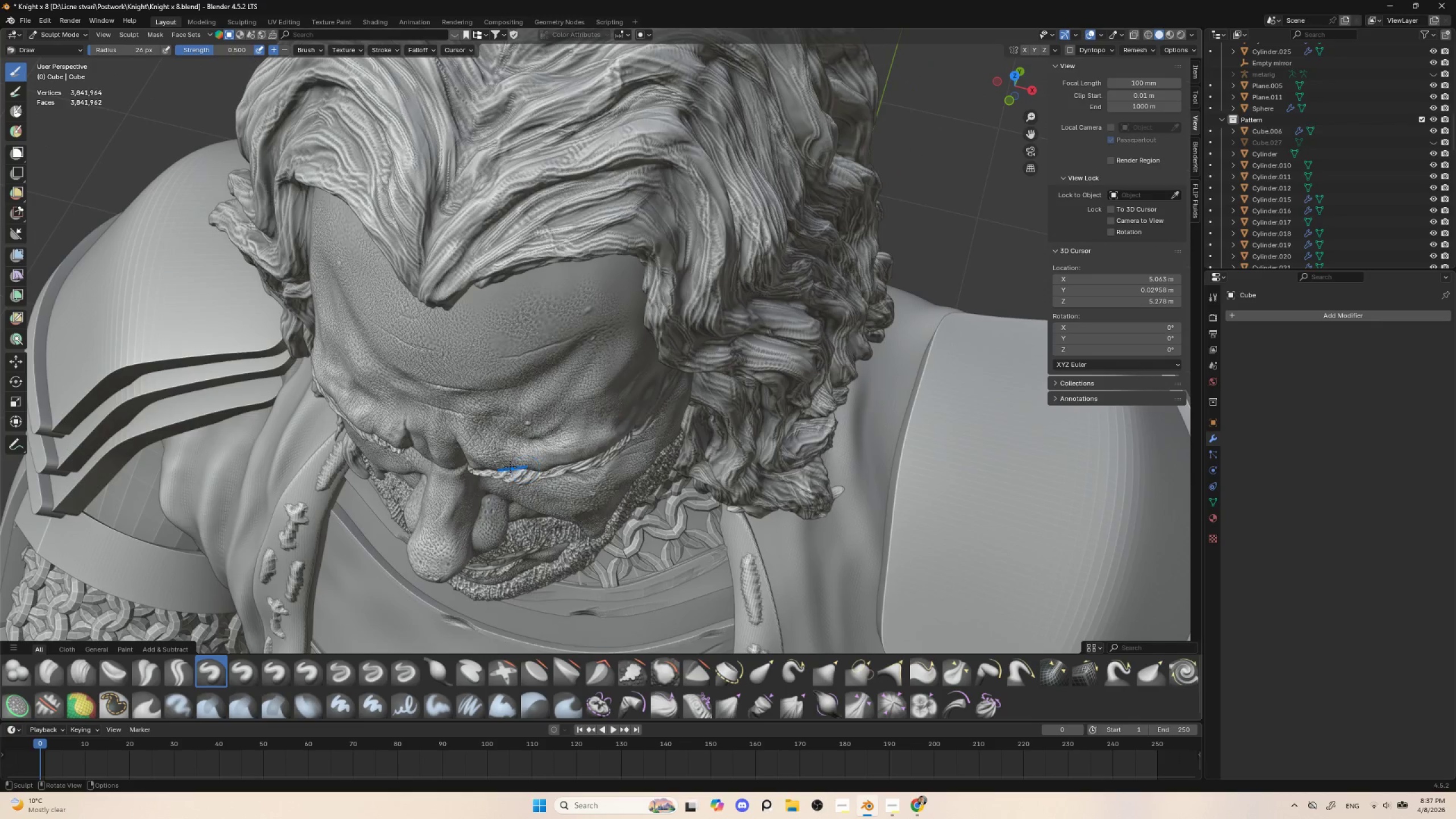 
left_click_drag(start_coordinate=[510, 466], to_coordinate=[535, 469])
 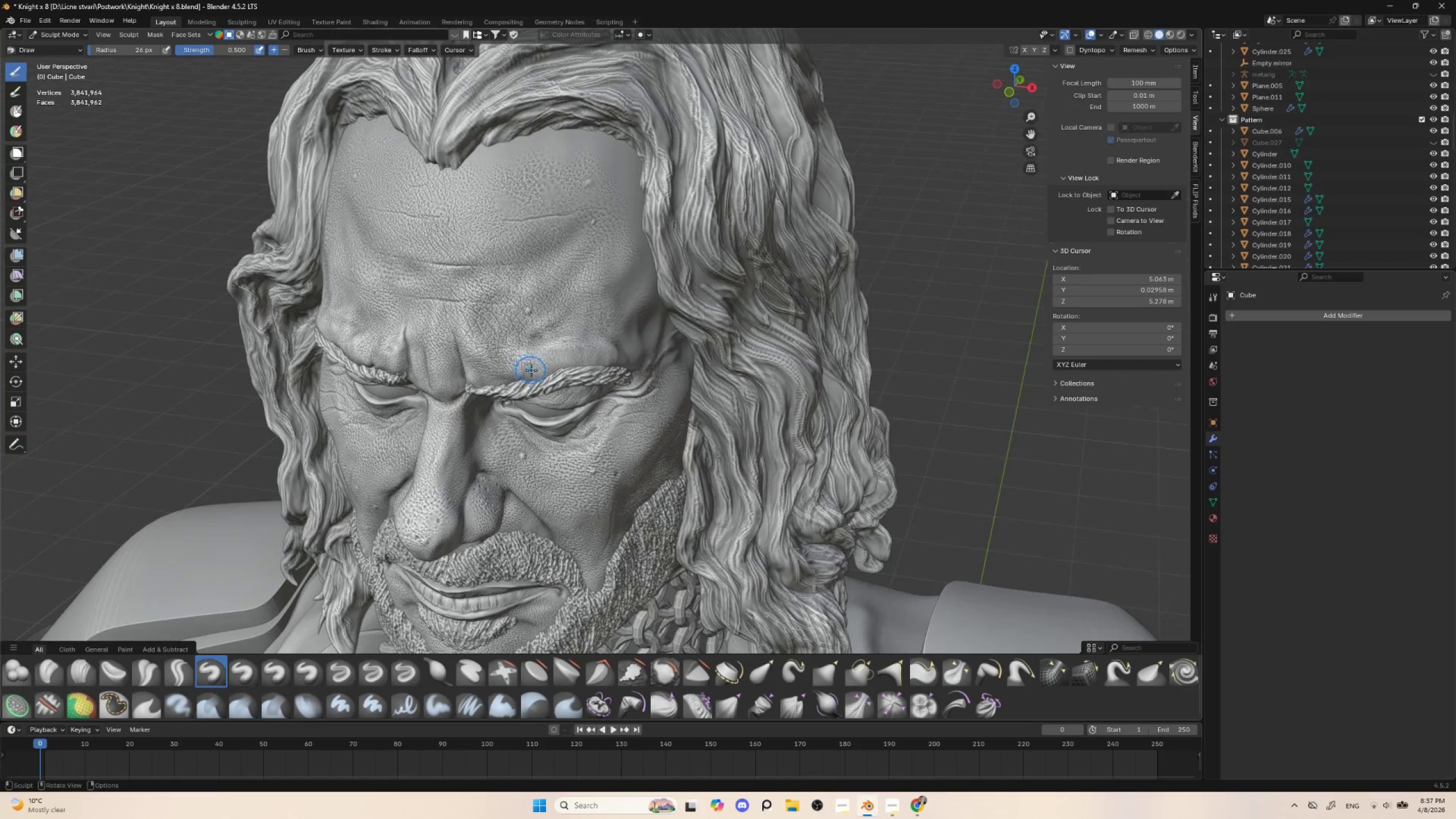 
left_click_drag(start_coordinate=[522, 371], to_coordinate=[535, 380])
 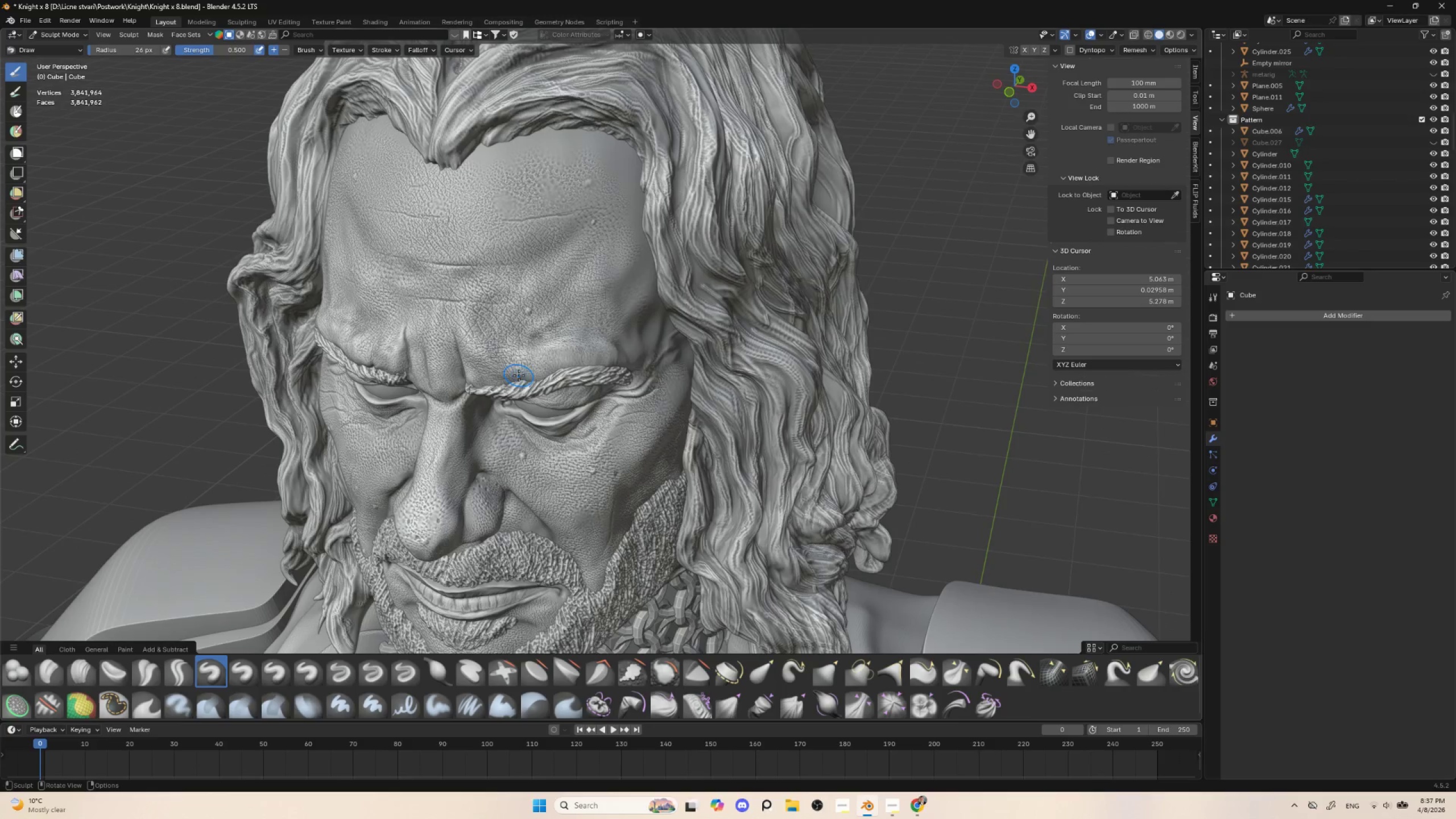 
left_click_drag(start_coordinate=[519, 376], to_coordinate=[532, 381])
 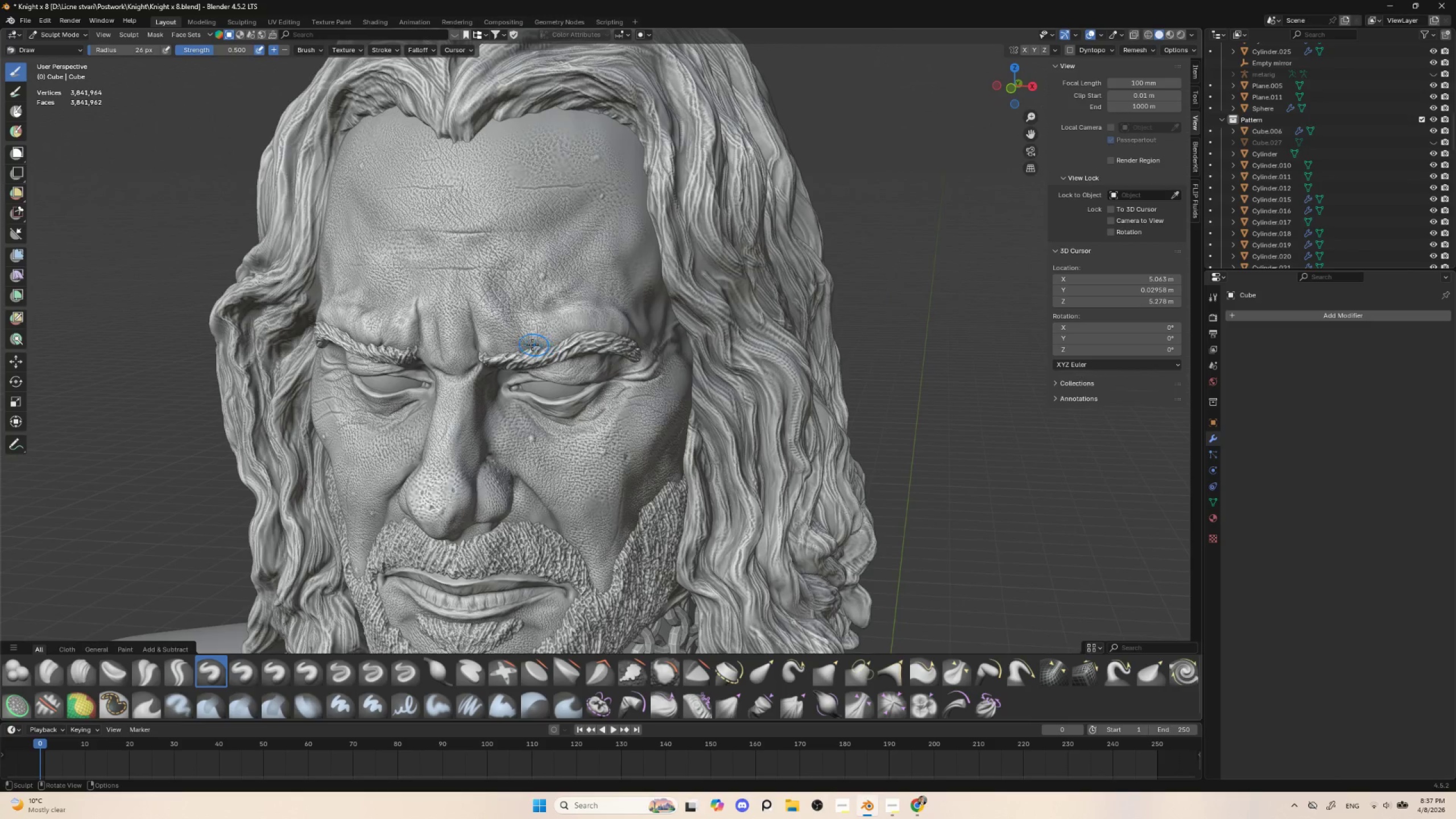 
left_click_drag(start_coordinate=[522, 341], to_coordinate=[533, 350])
 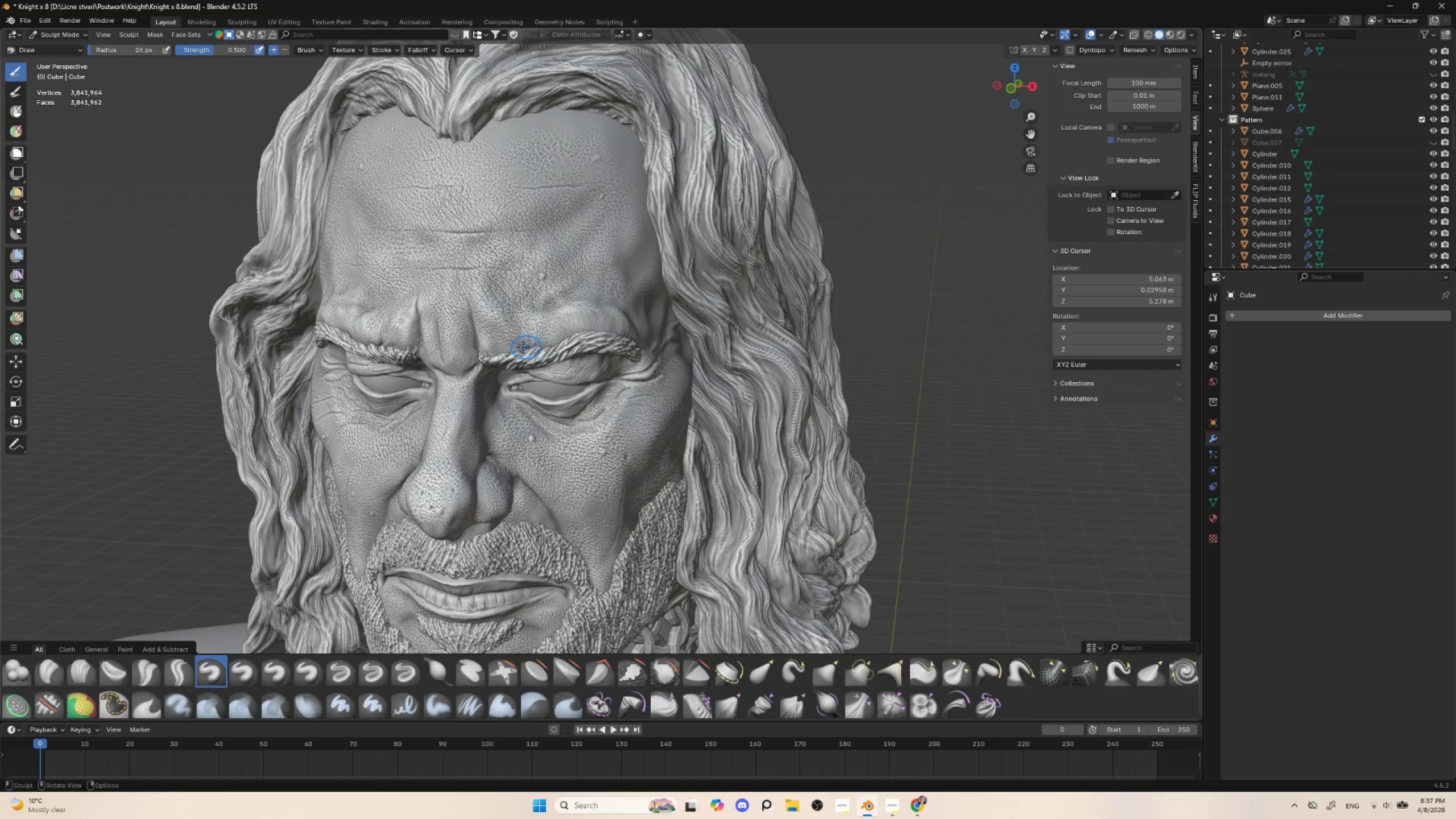 
left_click_drag(start_coordinate=[522, 348], to_coordinate=[538, 347])
 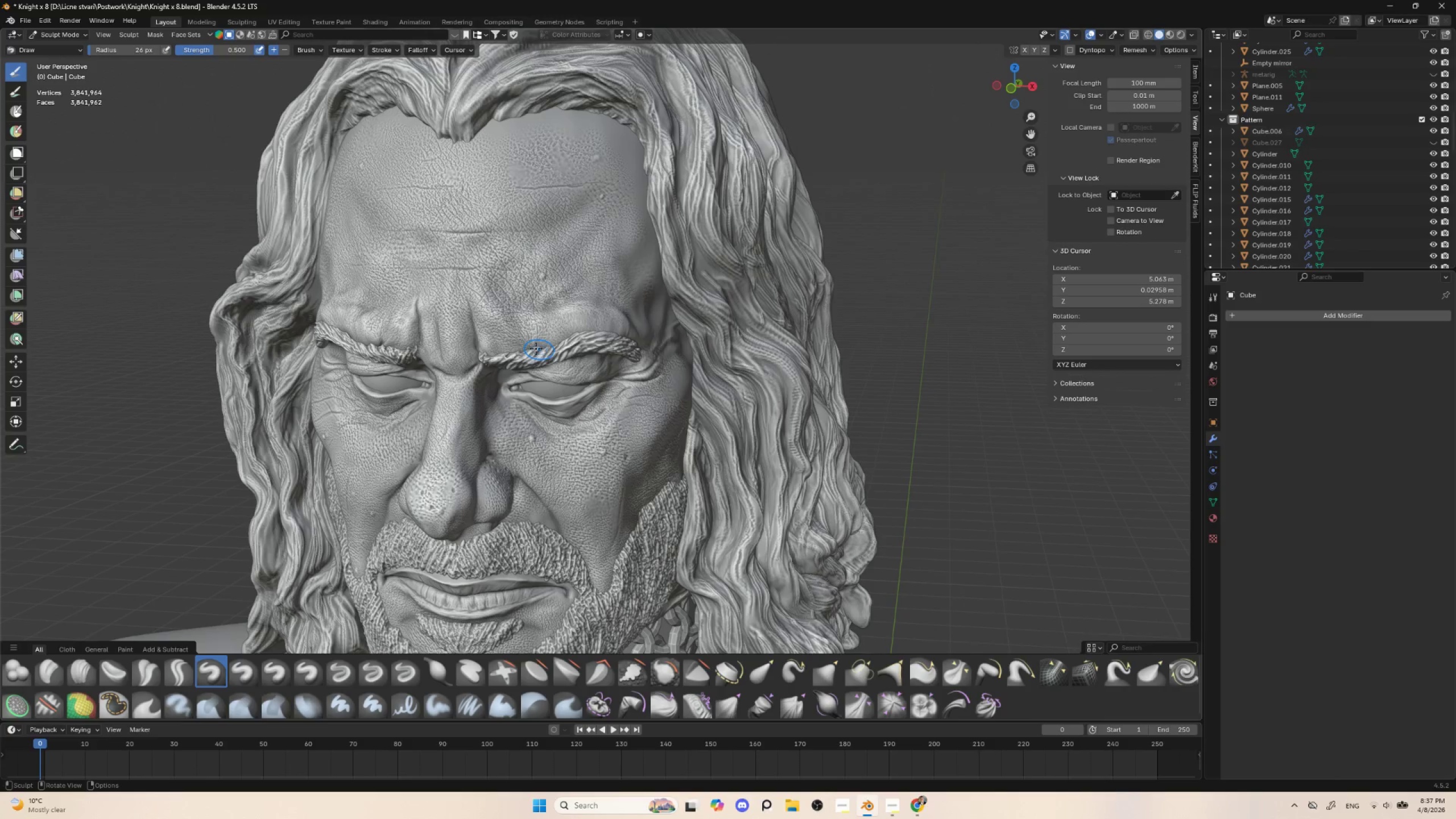 
left_click_drag(start_coordinate=[534, 349], to_coordinate=[553, 344])
 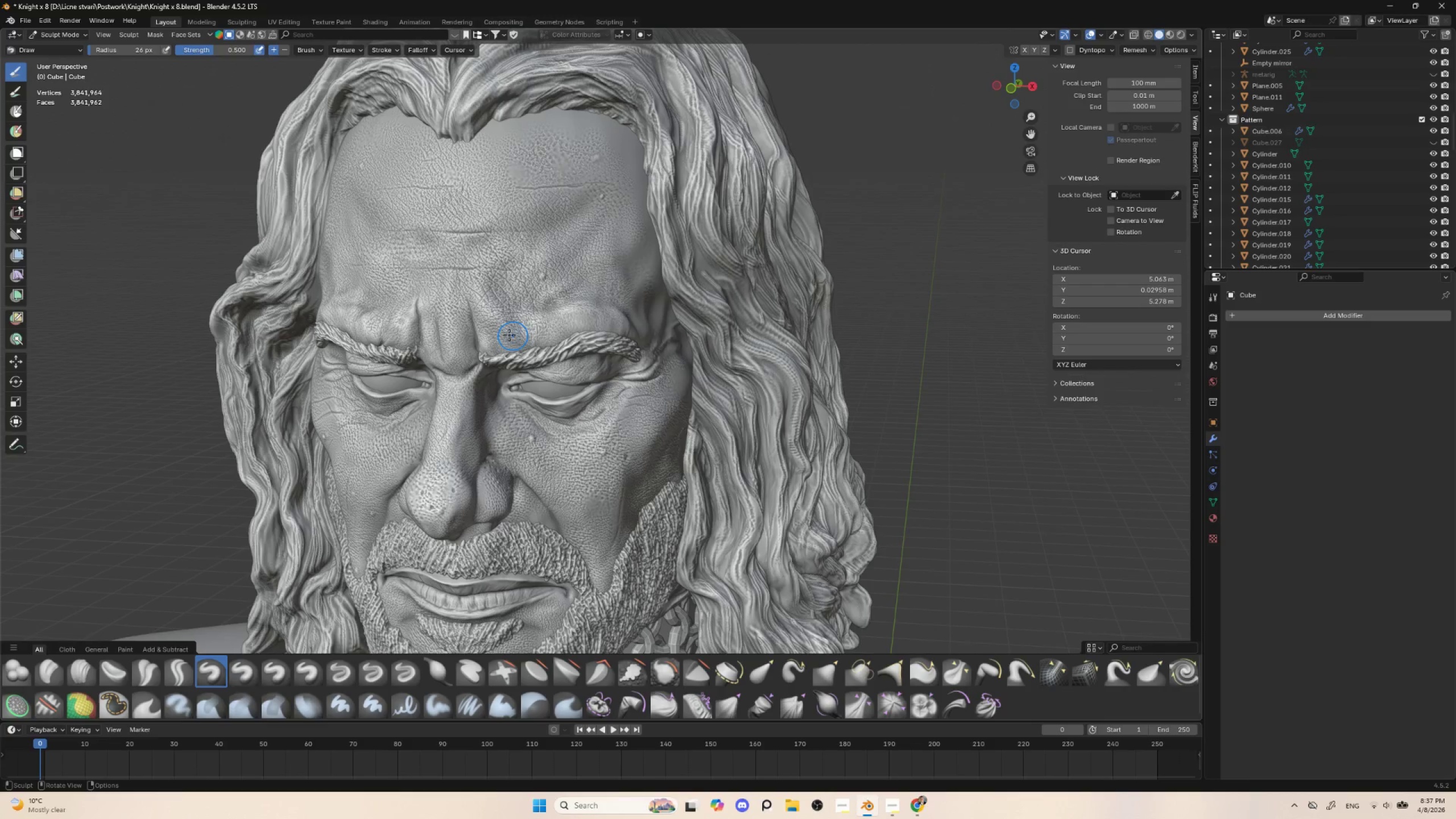 
left_click_drag(start_coordinate=[502, 333], to_coordinate=[510, 344])
 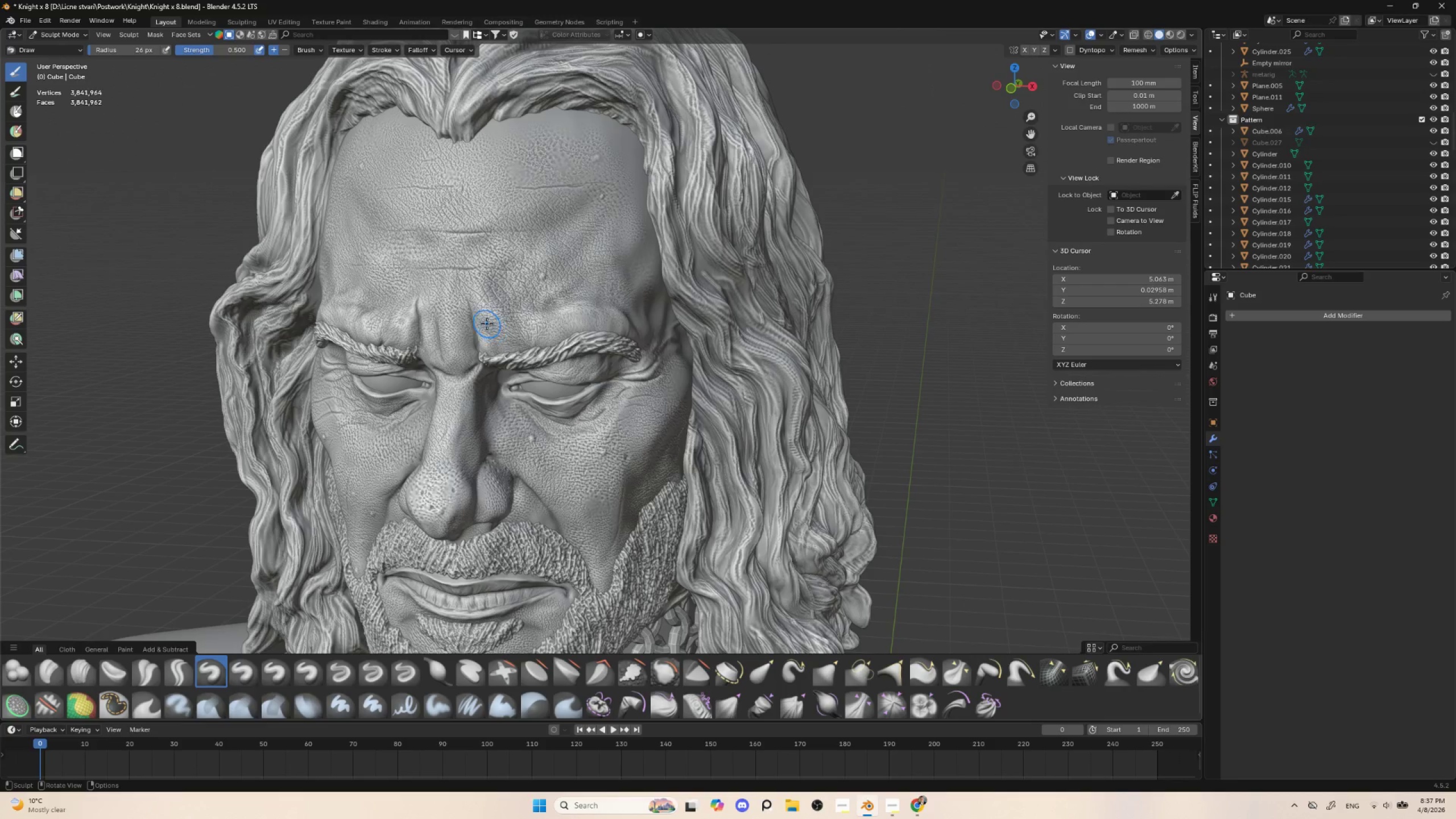 
left_click_drag(start_coordinate=[488, 327], to_coordinate=[495, 344])
 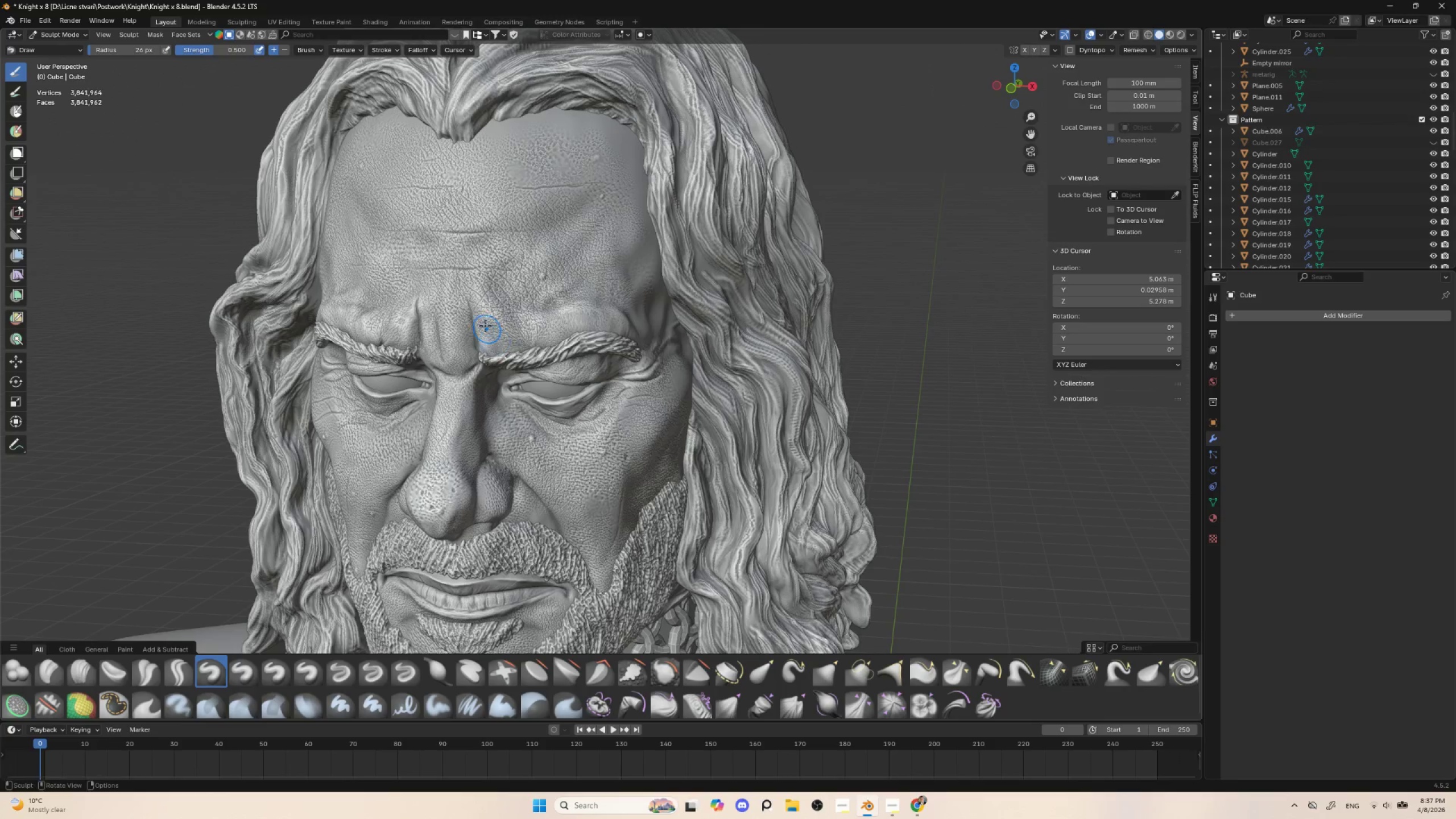 
left_click_drag(start_coordinate=[485, 327], to_coordinate=[493, 346])
 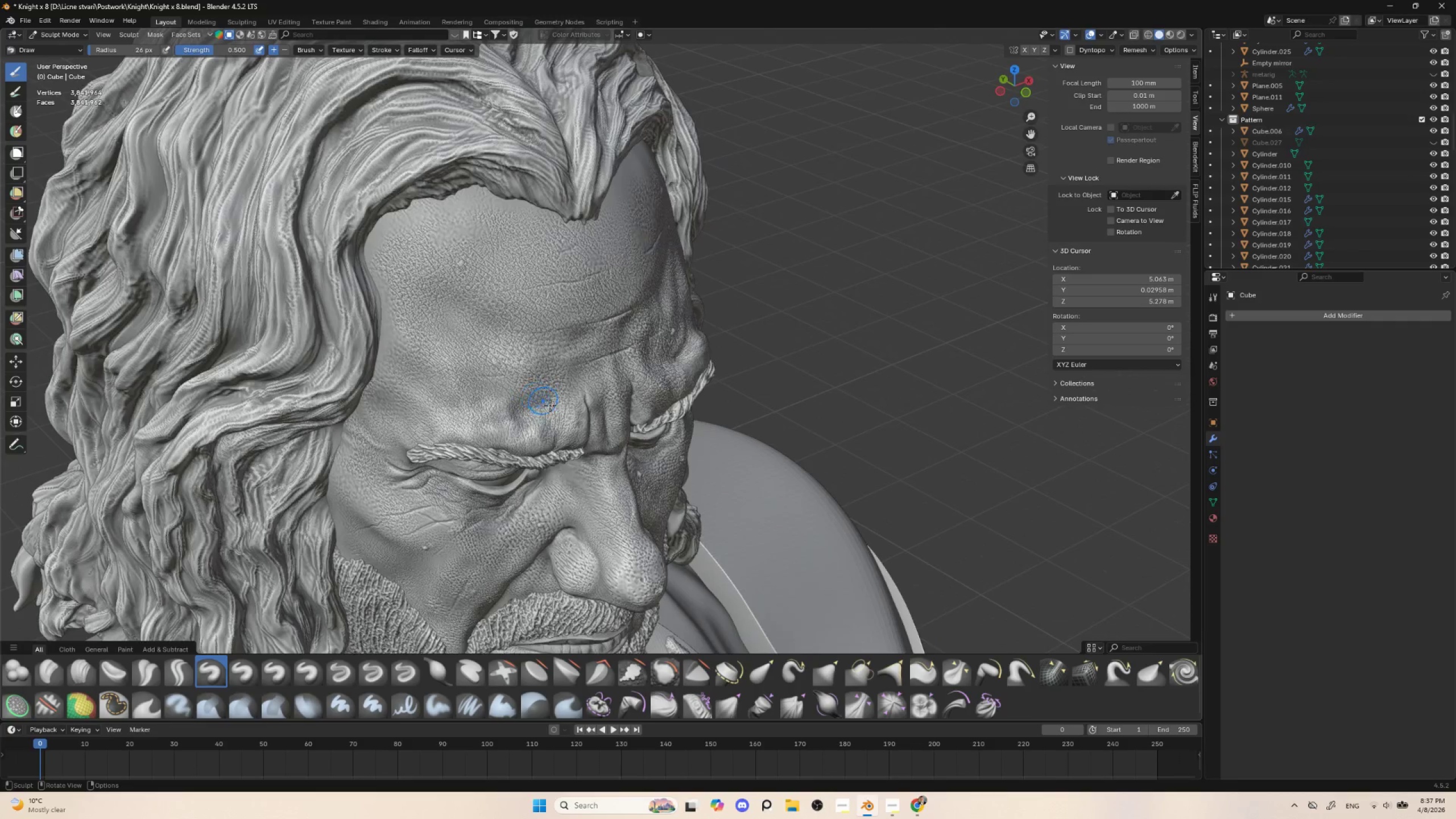 
left_click_drag(start_coordinate=[524, 416], to_coordinate=[539, 414])
 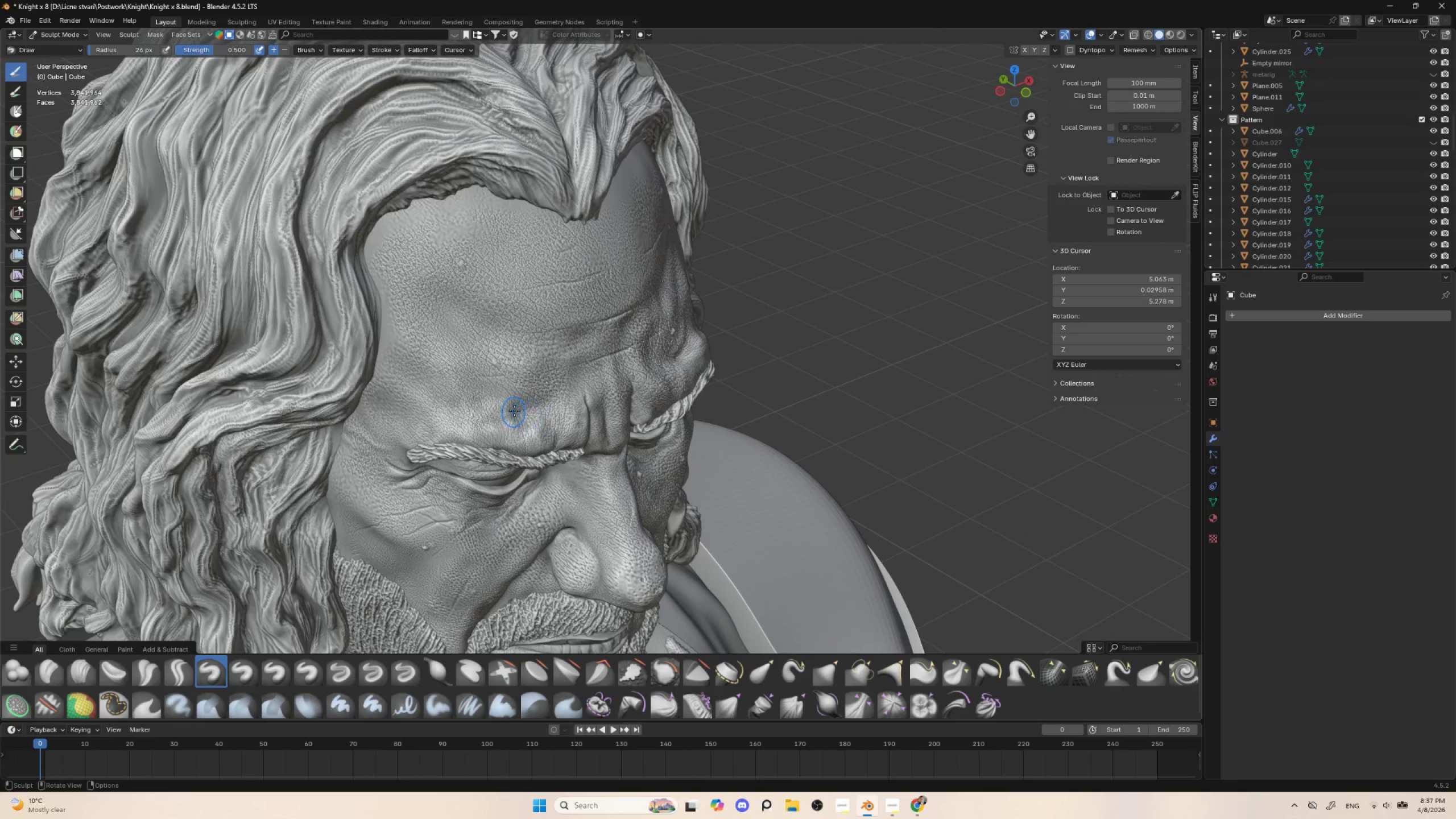 
left_click_drag(start_coordinate=[514, 411], to_coordinate=[533, 412])
 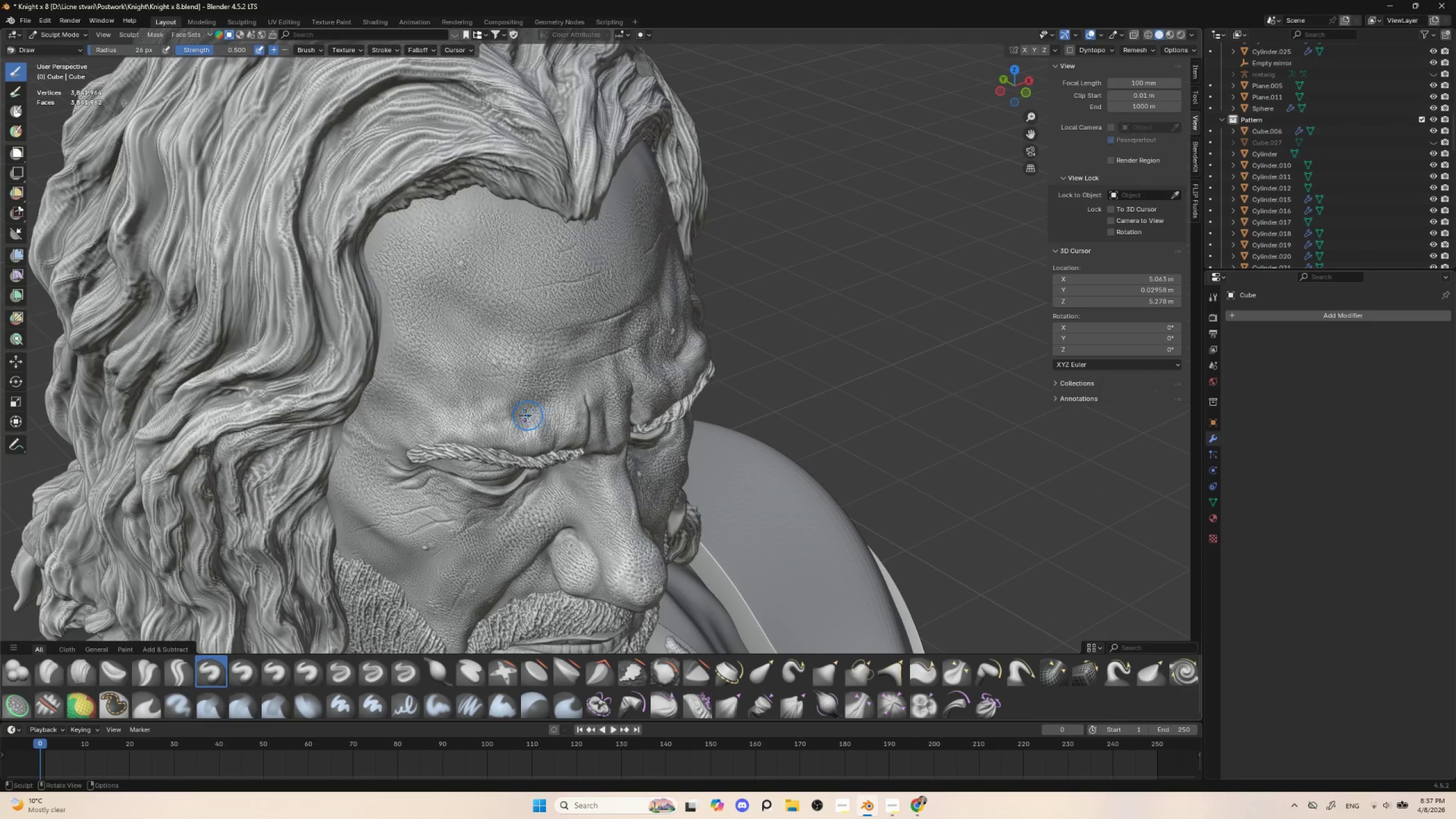 
left_click_drag(start_coordinate=[516, 416], to_coordinate=[535, 416])
 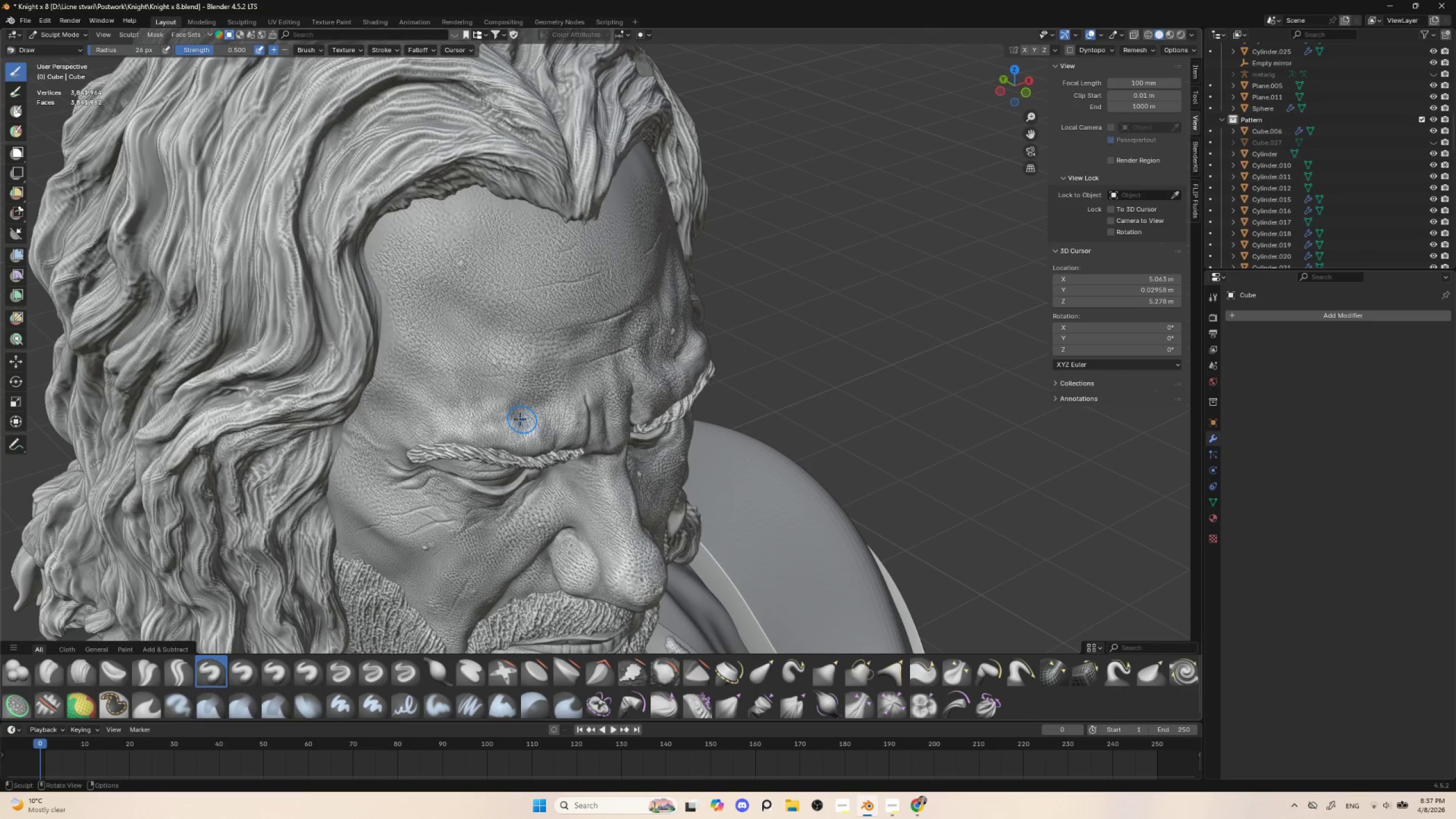 
left_click_drag(start_coordinate=[519, 418], to_coordinate=[533, 424])
 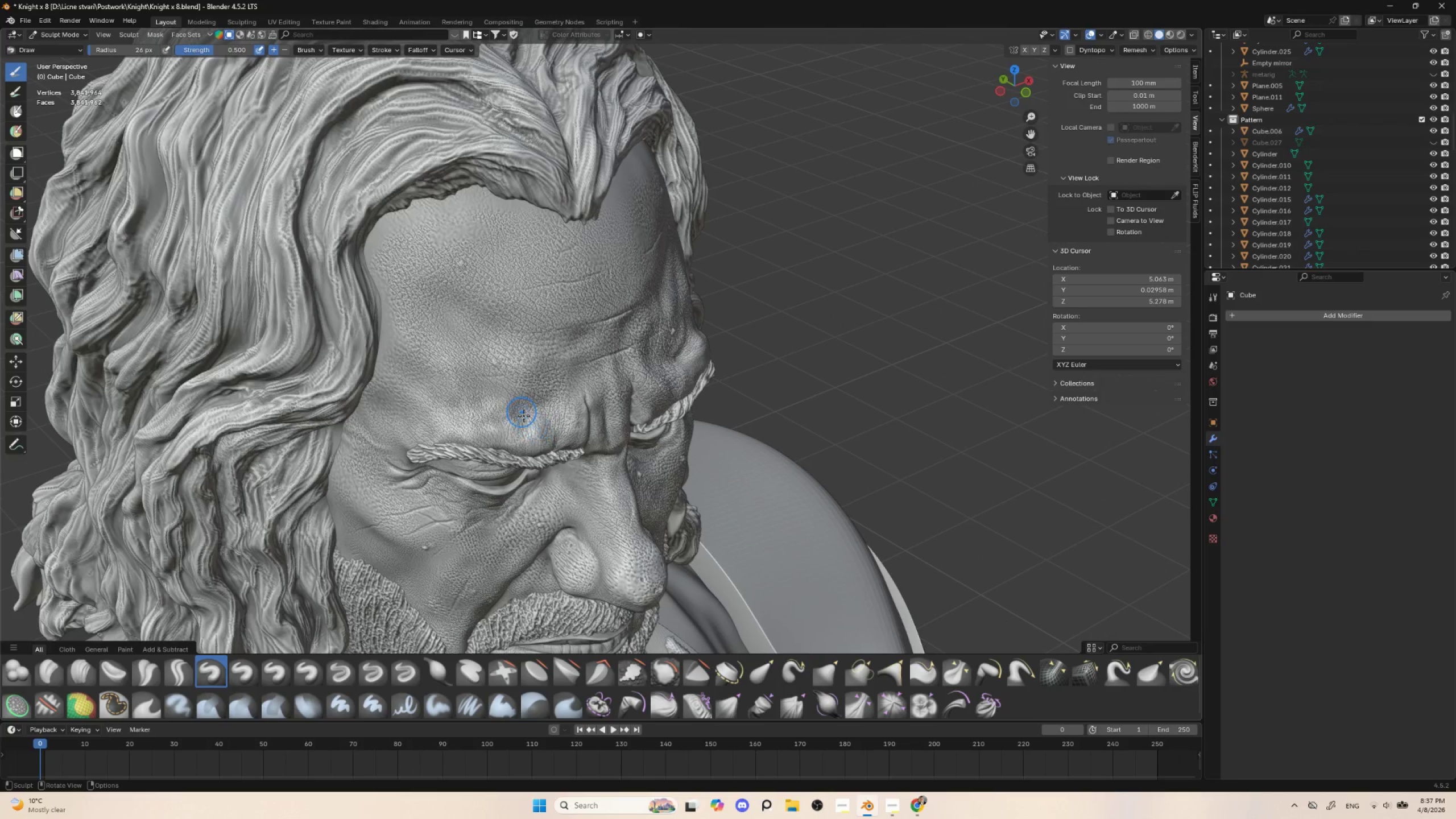 
left_click_drag(start_coordinate=[523, 413], to_coordinate=[531, 429])
 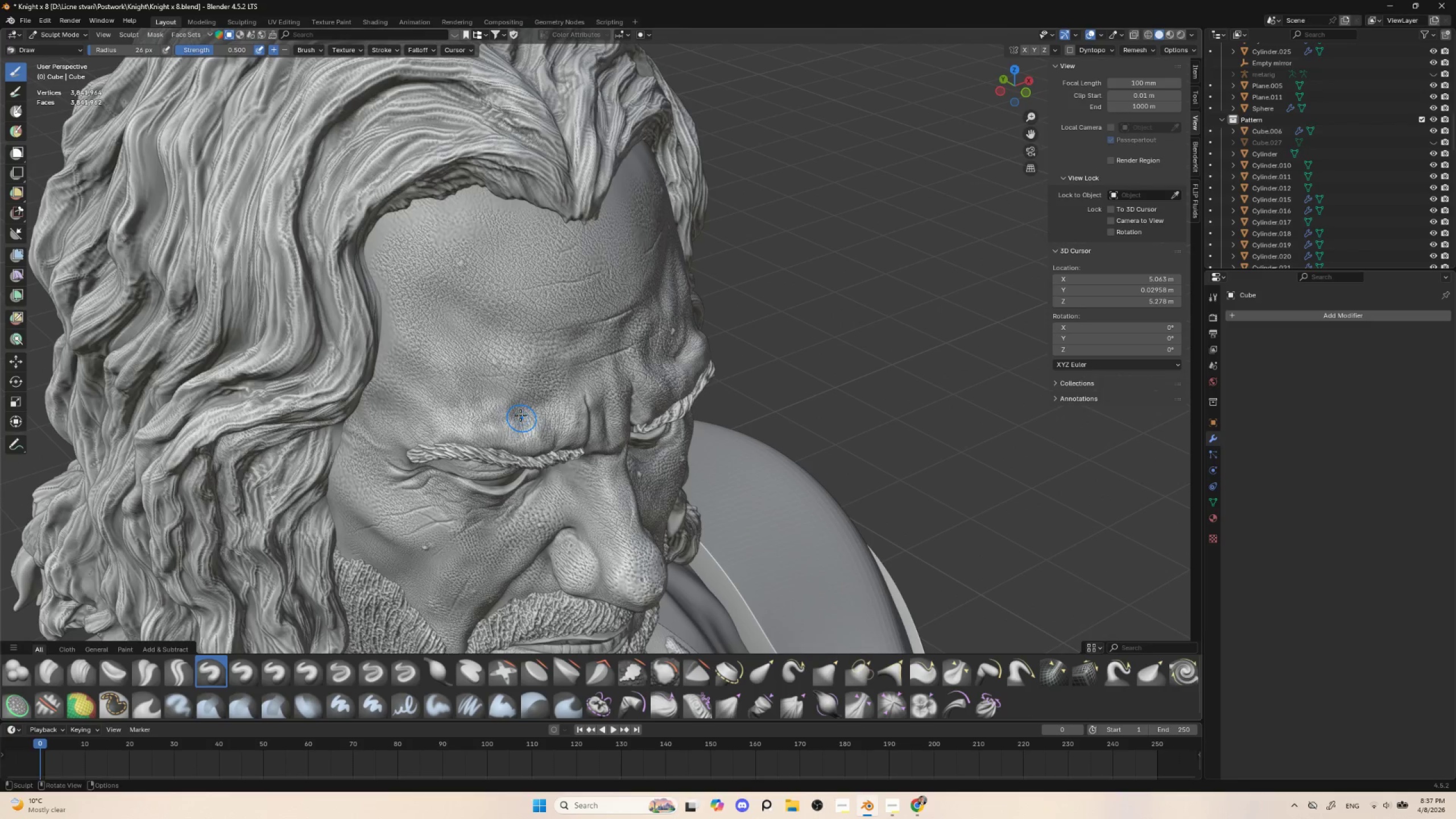 
left_click_drag(start_coordinate=[520, 414], to_coordinate=[528, 432])
 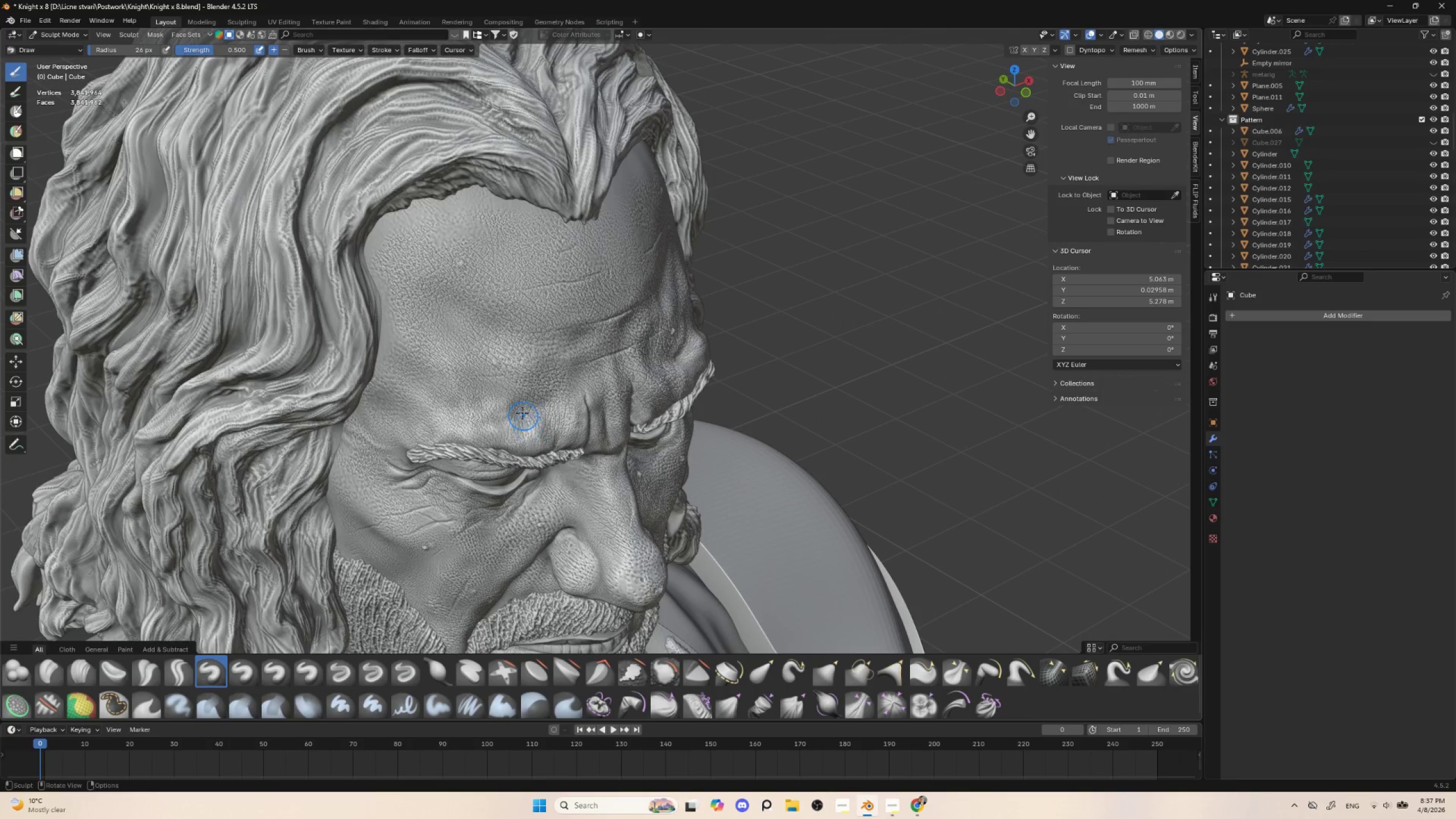 
left_click_drag(start_coordinate=[522, 413], to_coordinate=[528, 428])
 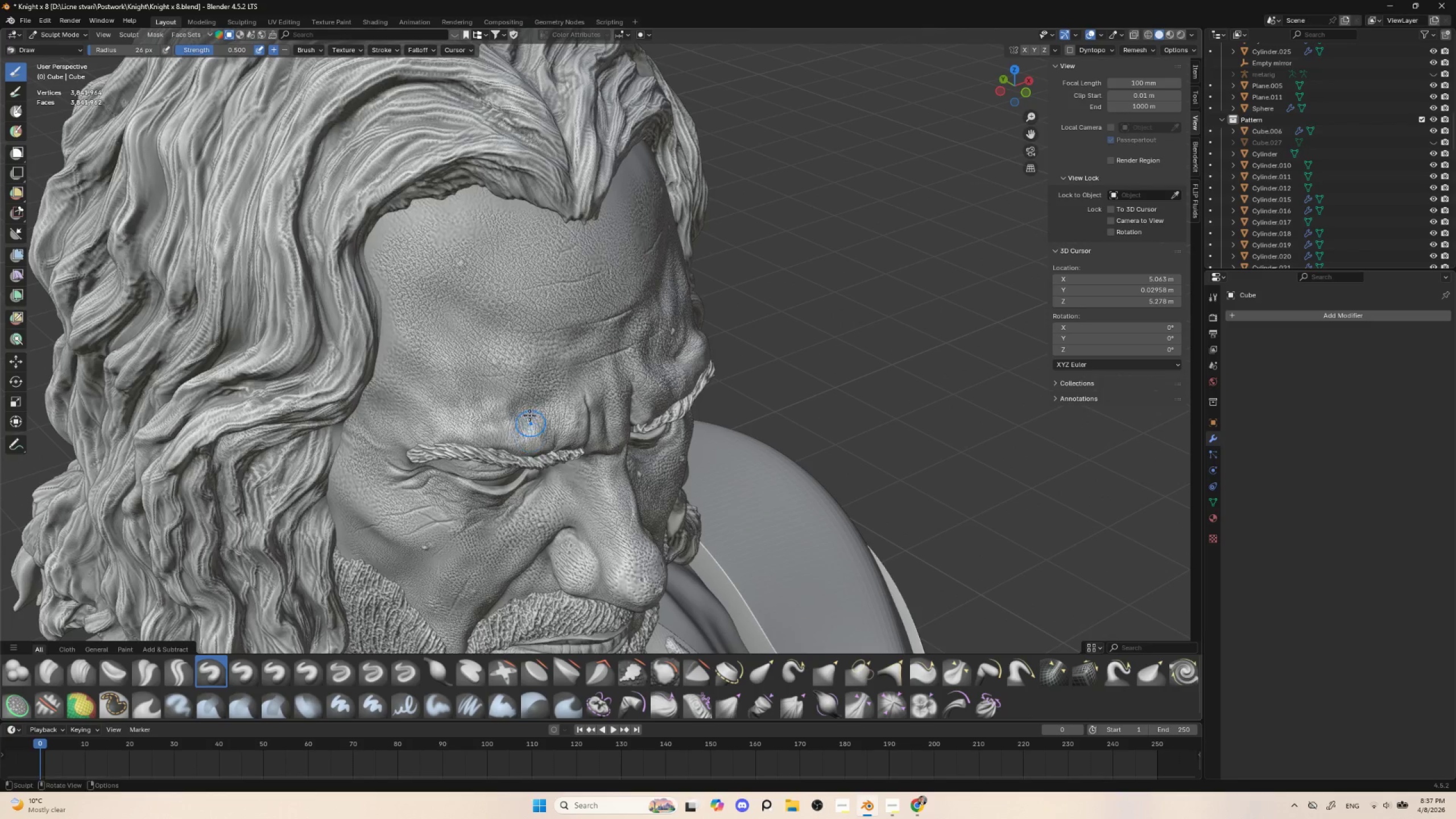 
left_click_drag(start_coordinate=[528, 411], to_coordinate=[535, 431])
 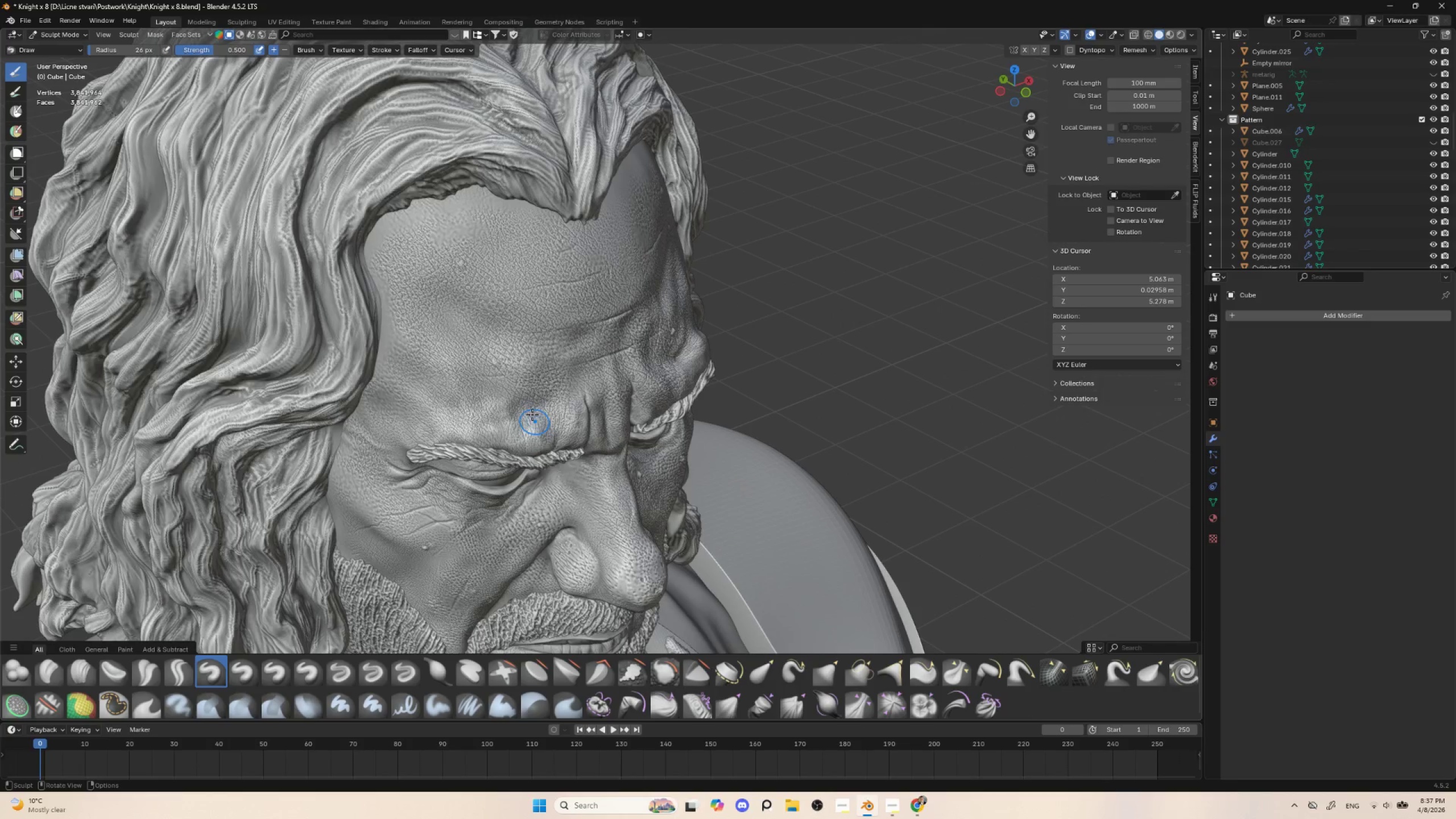 
left_click_drag(start_coordinate=[532, 412], to_coordinate=[540, 428])
 